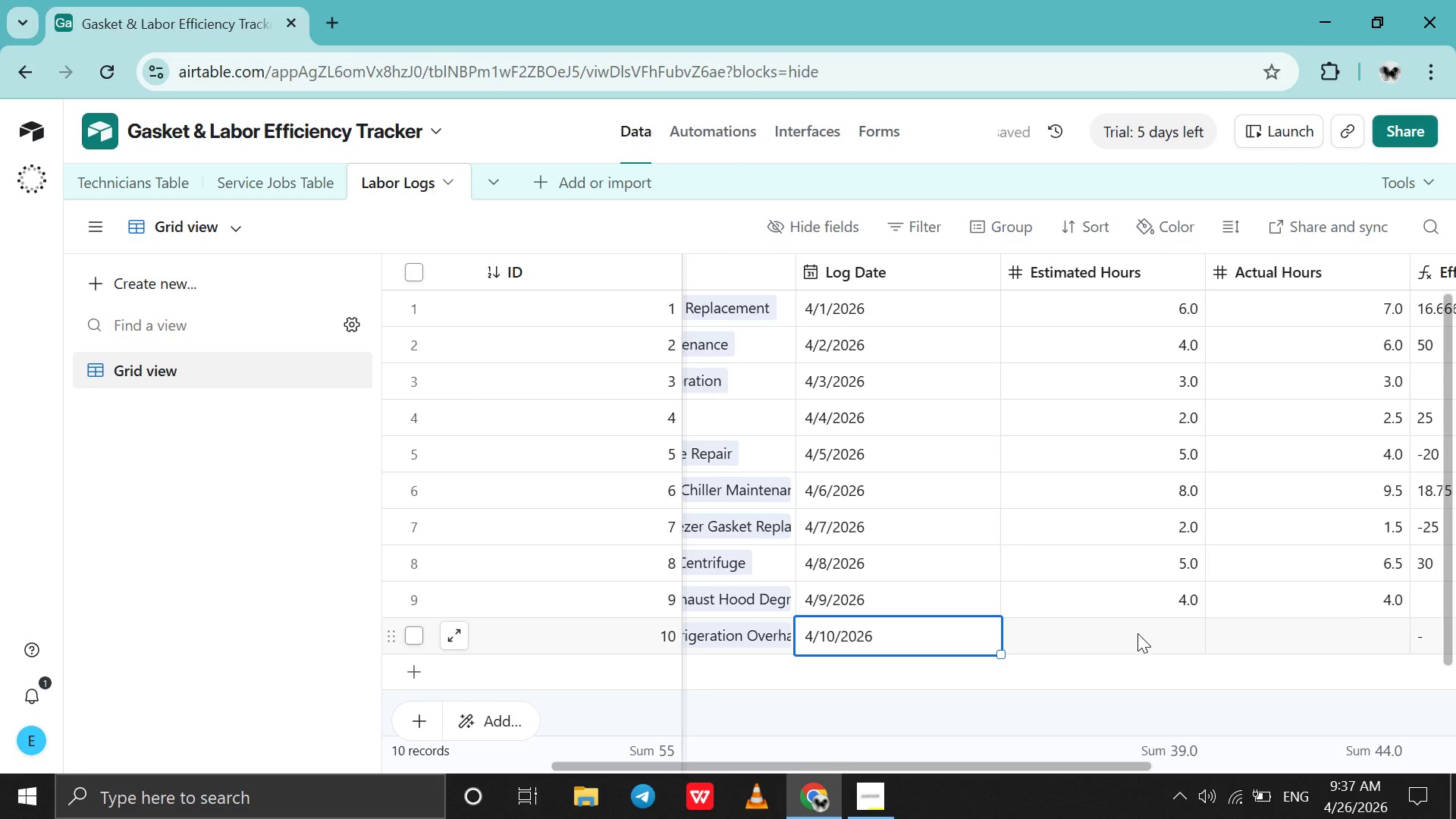 
double_click([1138, 633])
 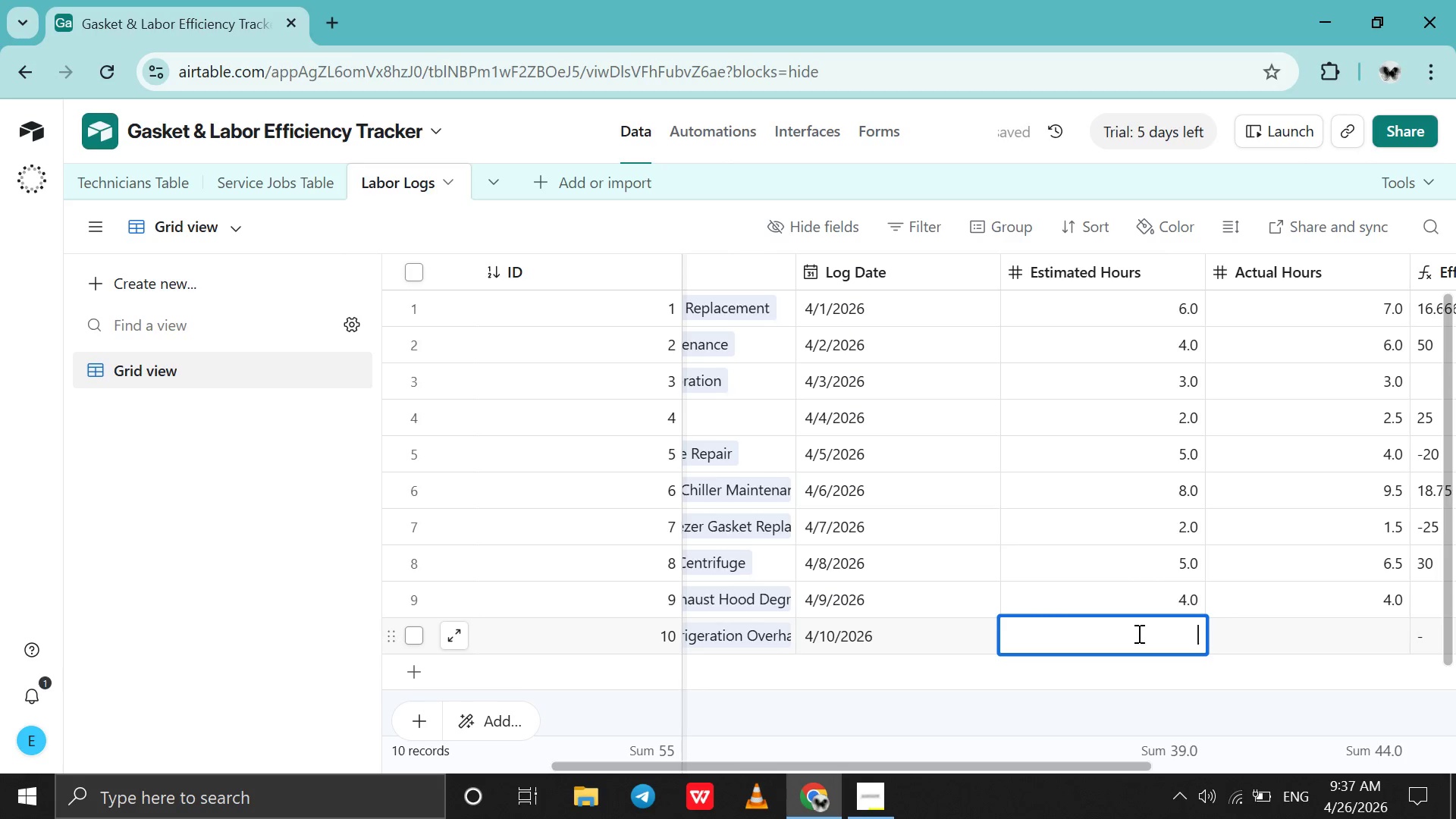 
type(16.5)
key(Tab)
 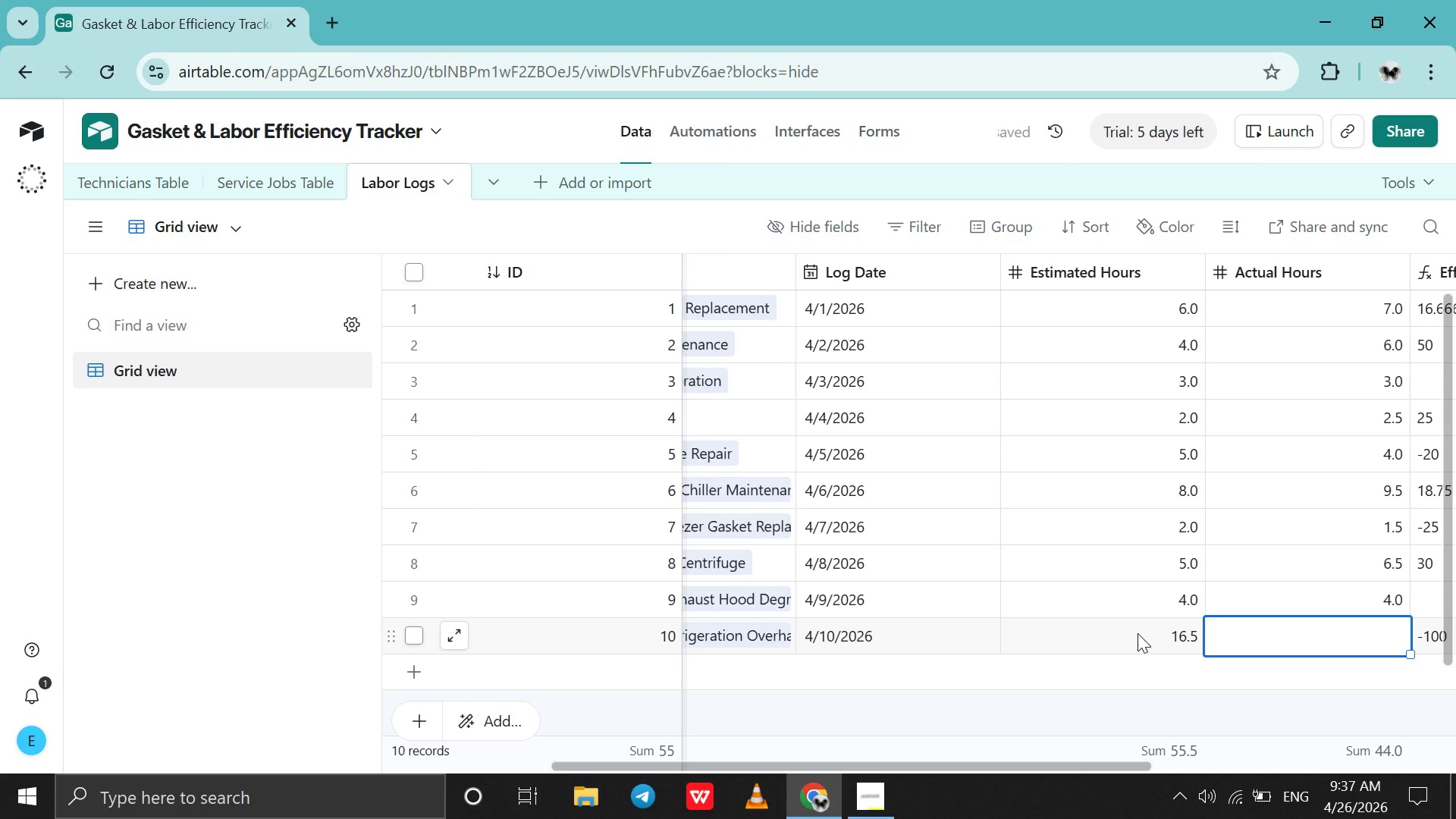 
type(12)
key(Tab)
key(Tab)
key(Tab)
 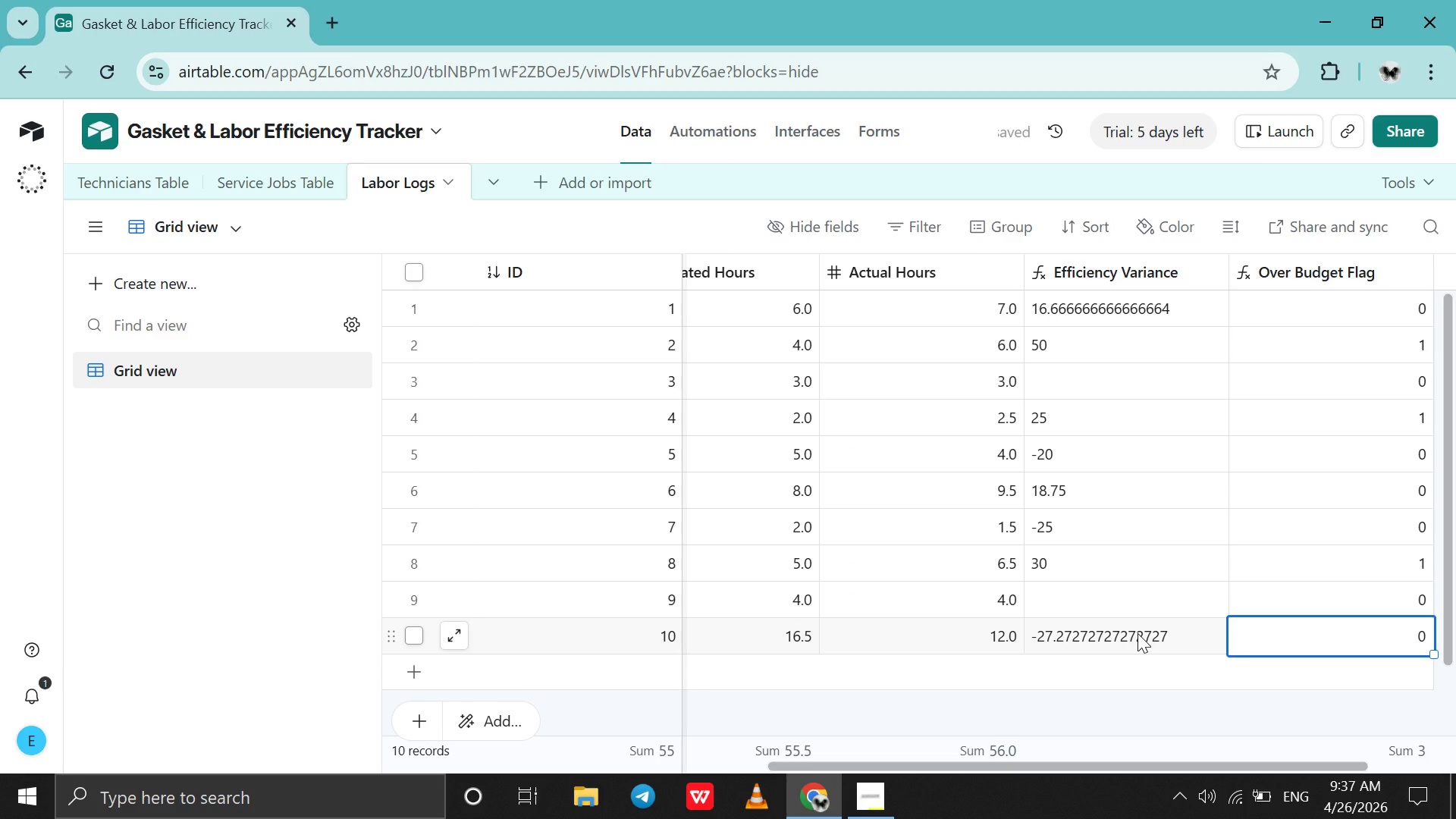 
scroll: coordinate [1138, 633], scroll_direction: up, amount: 24.0
 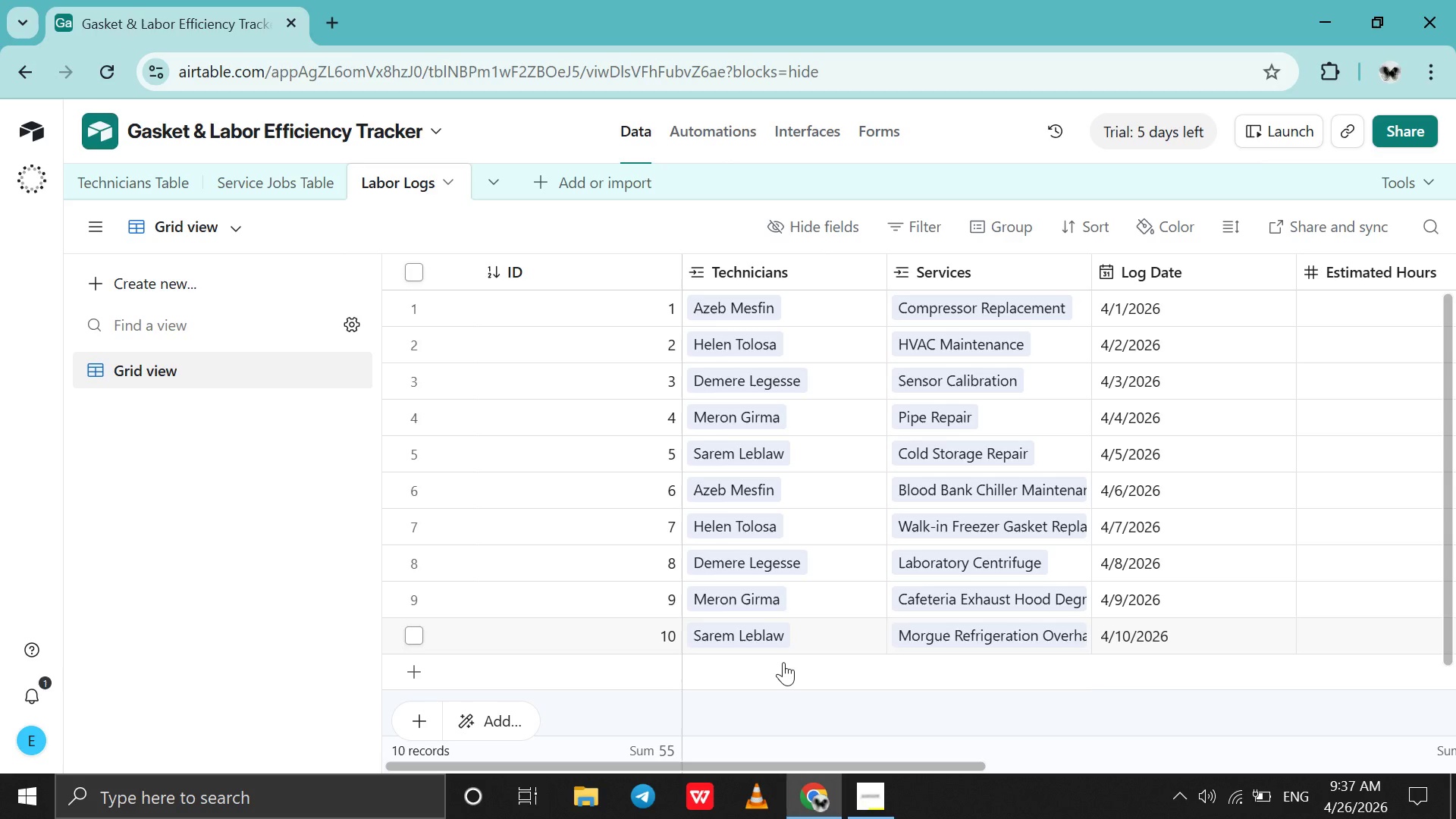 
double_click([783, 662])
 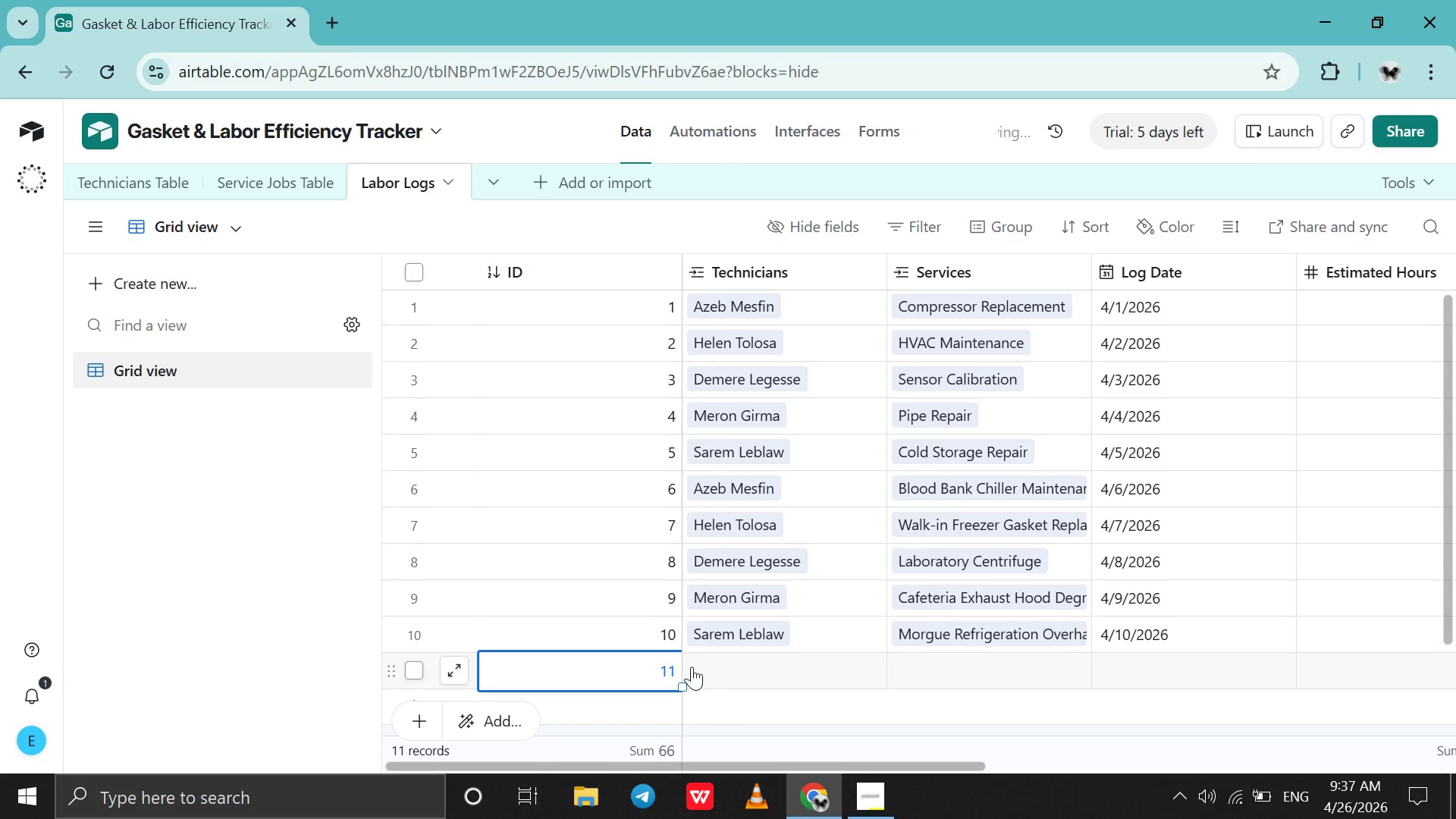 
double_click([692, 667])
 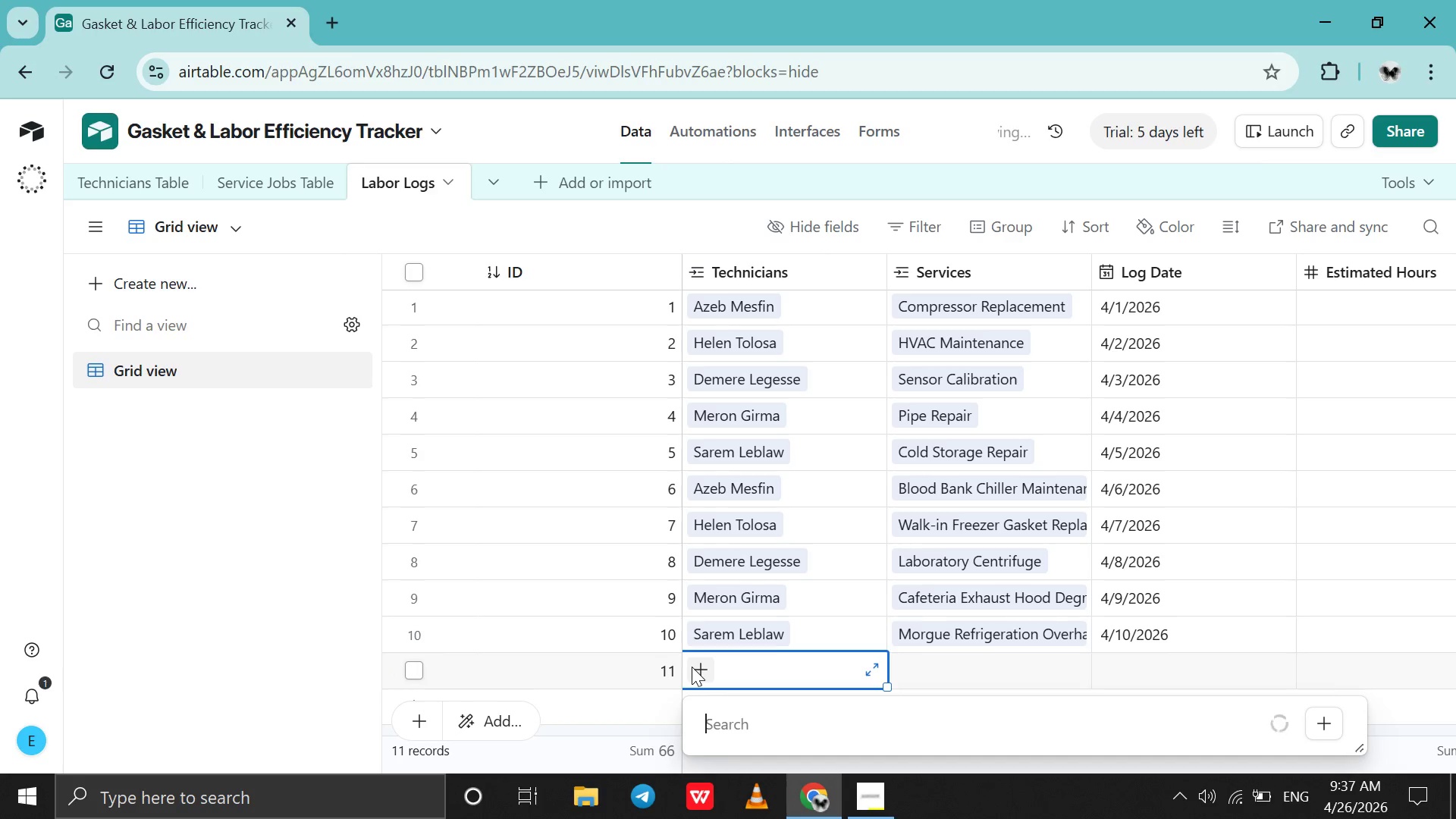 
scroll: coordinate [811, 704], scroll_direction: down, amount: 83.0
 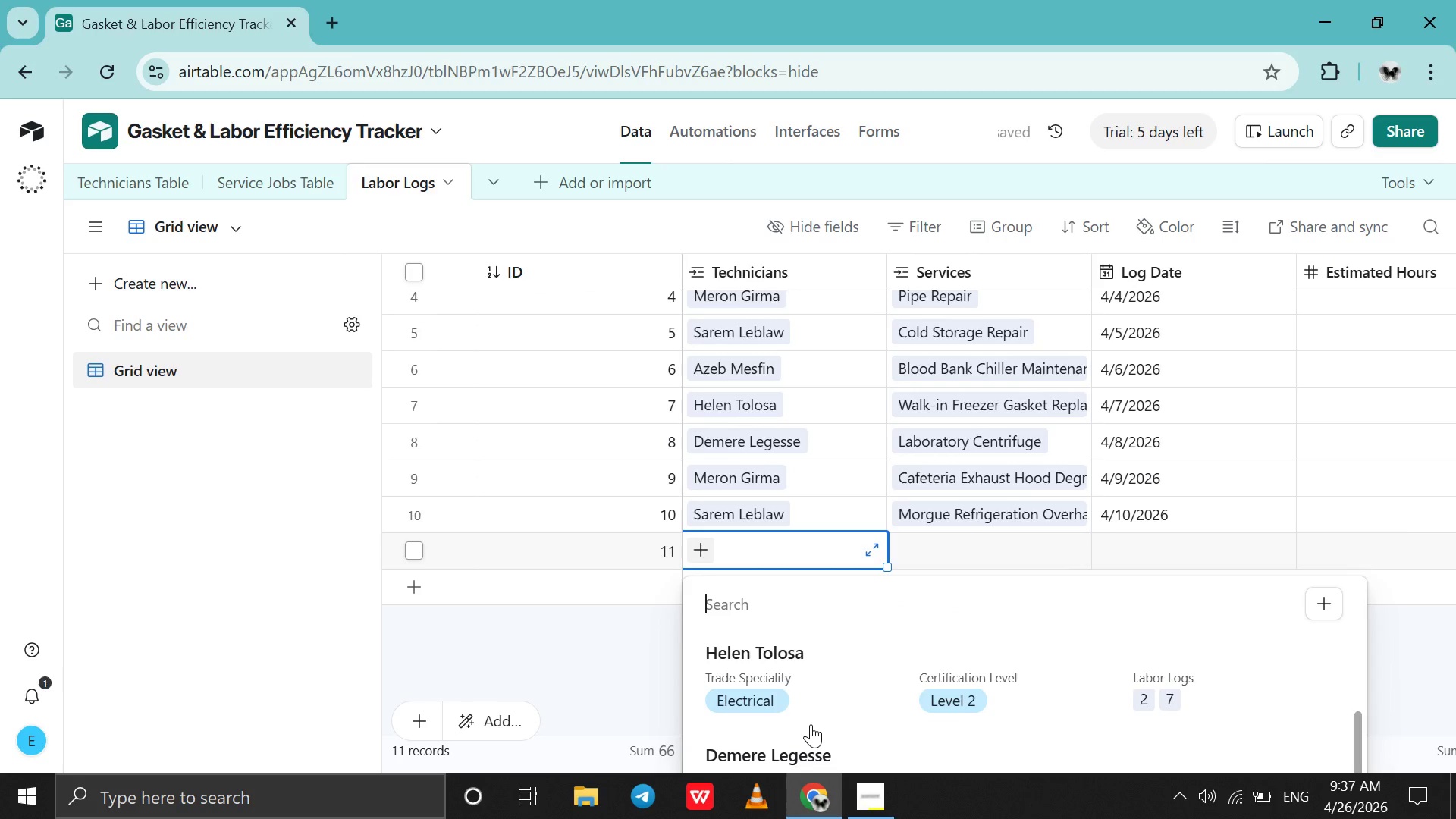 
type(sa)
 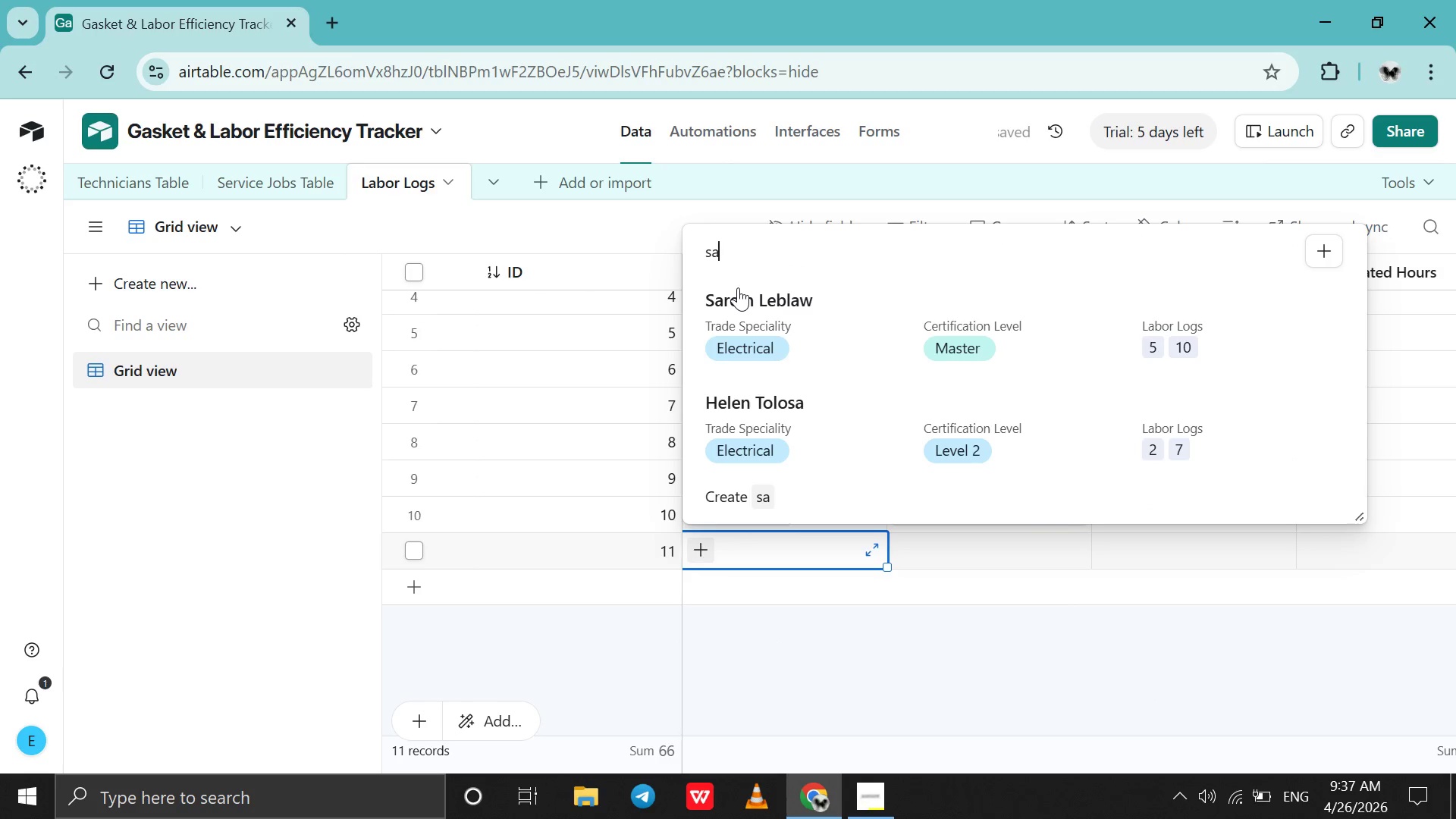 
left_click([738, 287])
 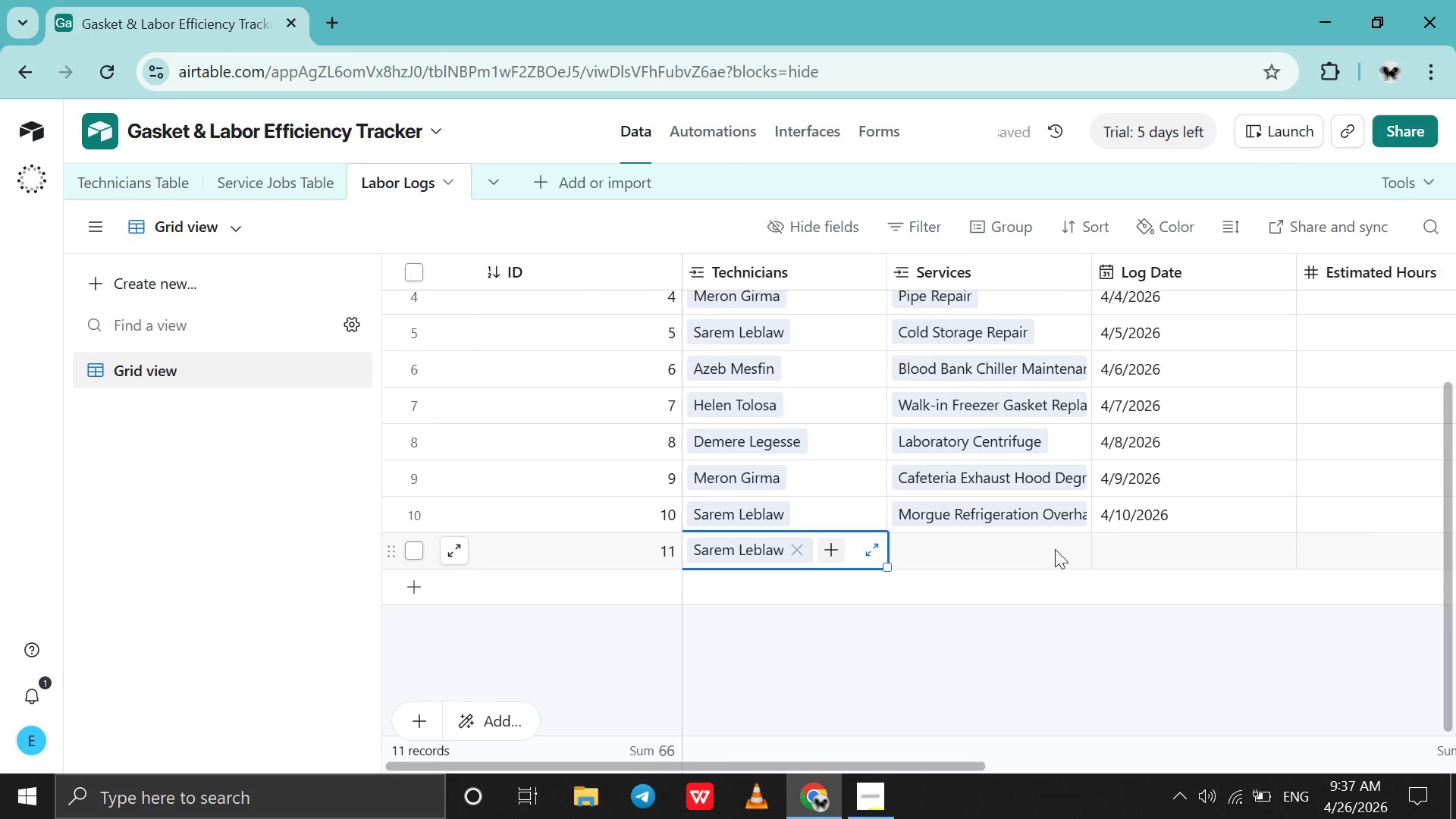 
left_click([1046, 548])
 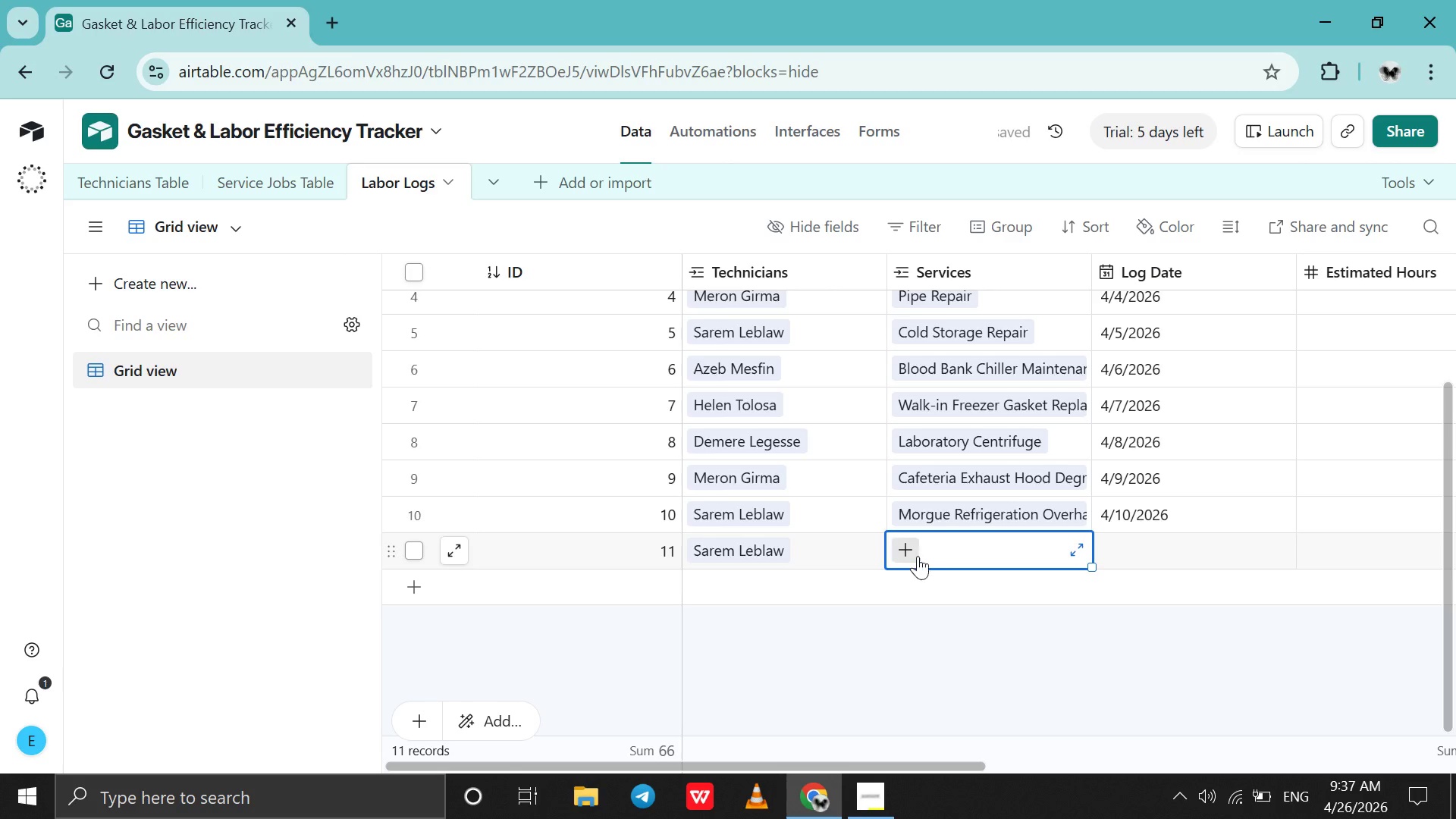 
left_click([899, 554])
 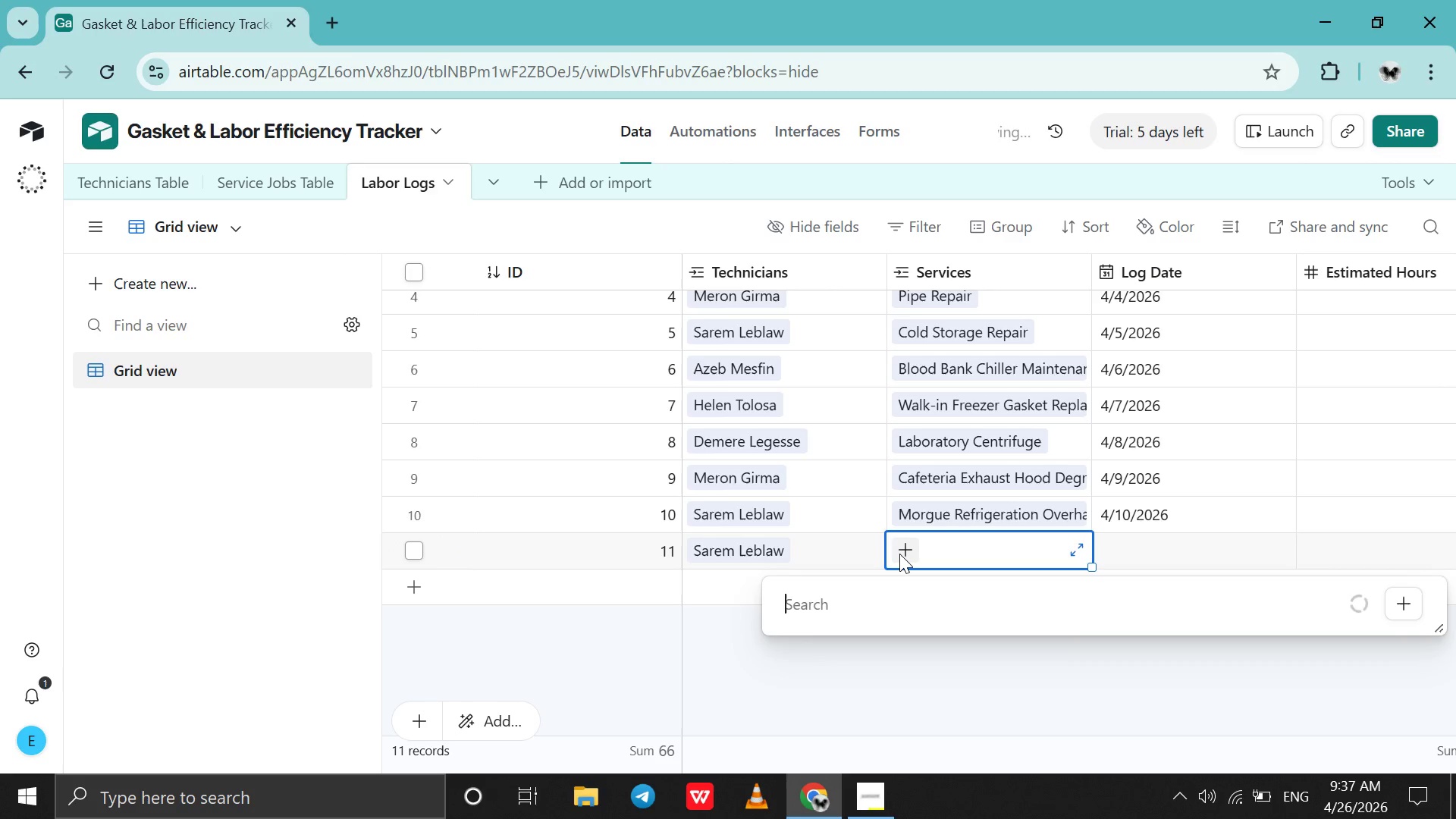 
type(ind)
 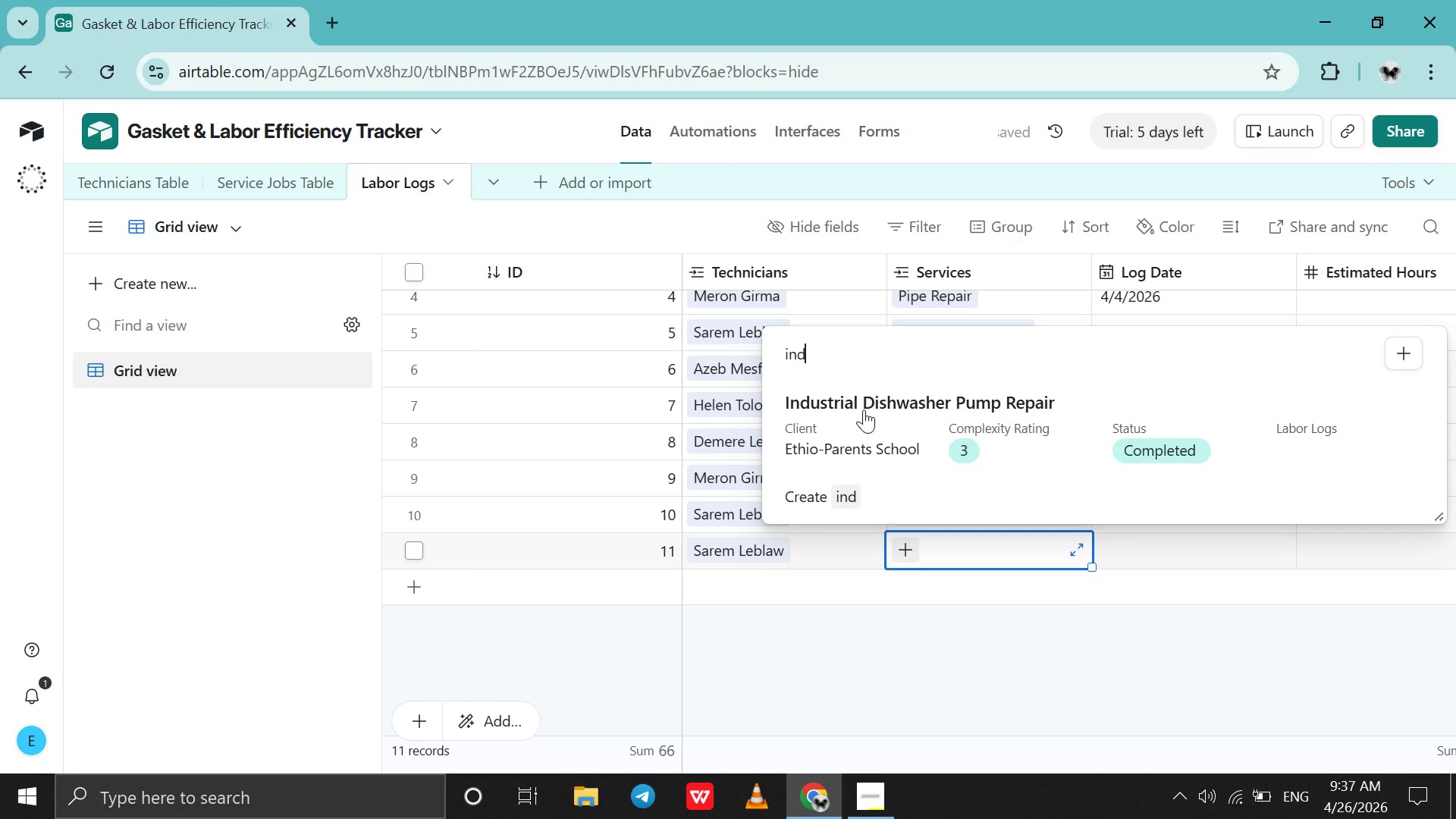 
left_click([864, 410])
 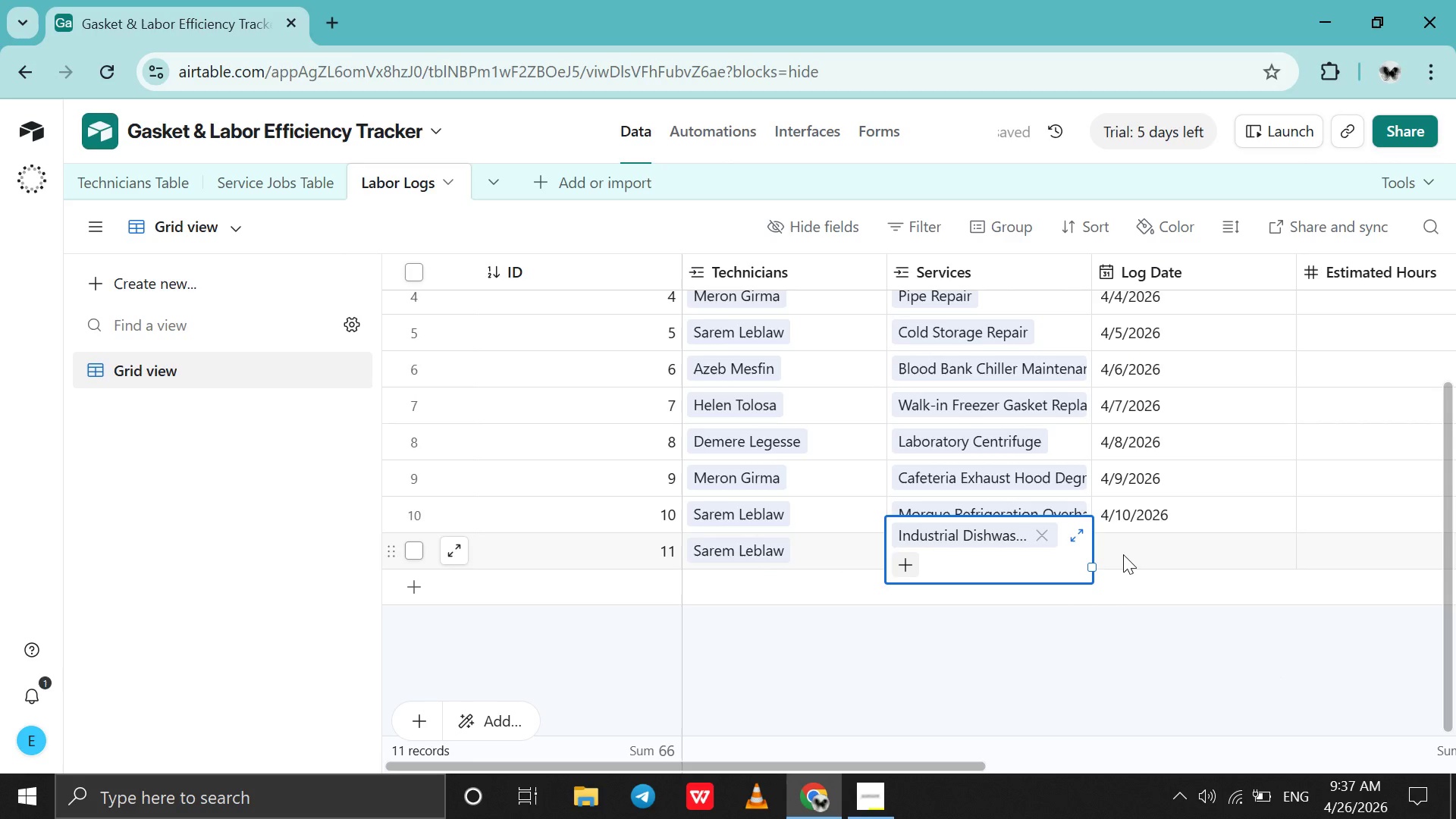 
double_click([1123, 554])
 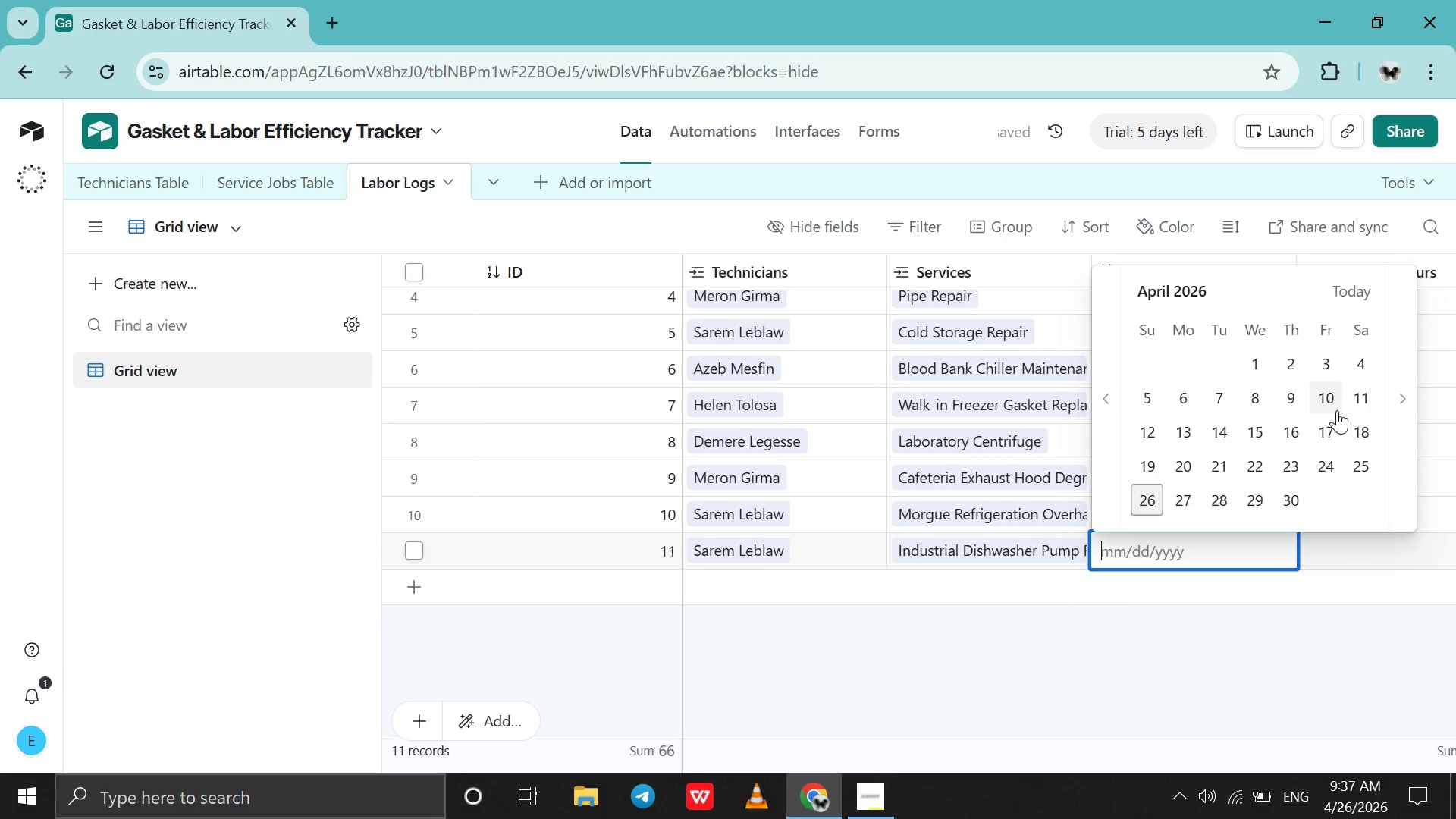 
left_click([1351, 406])
 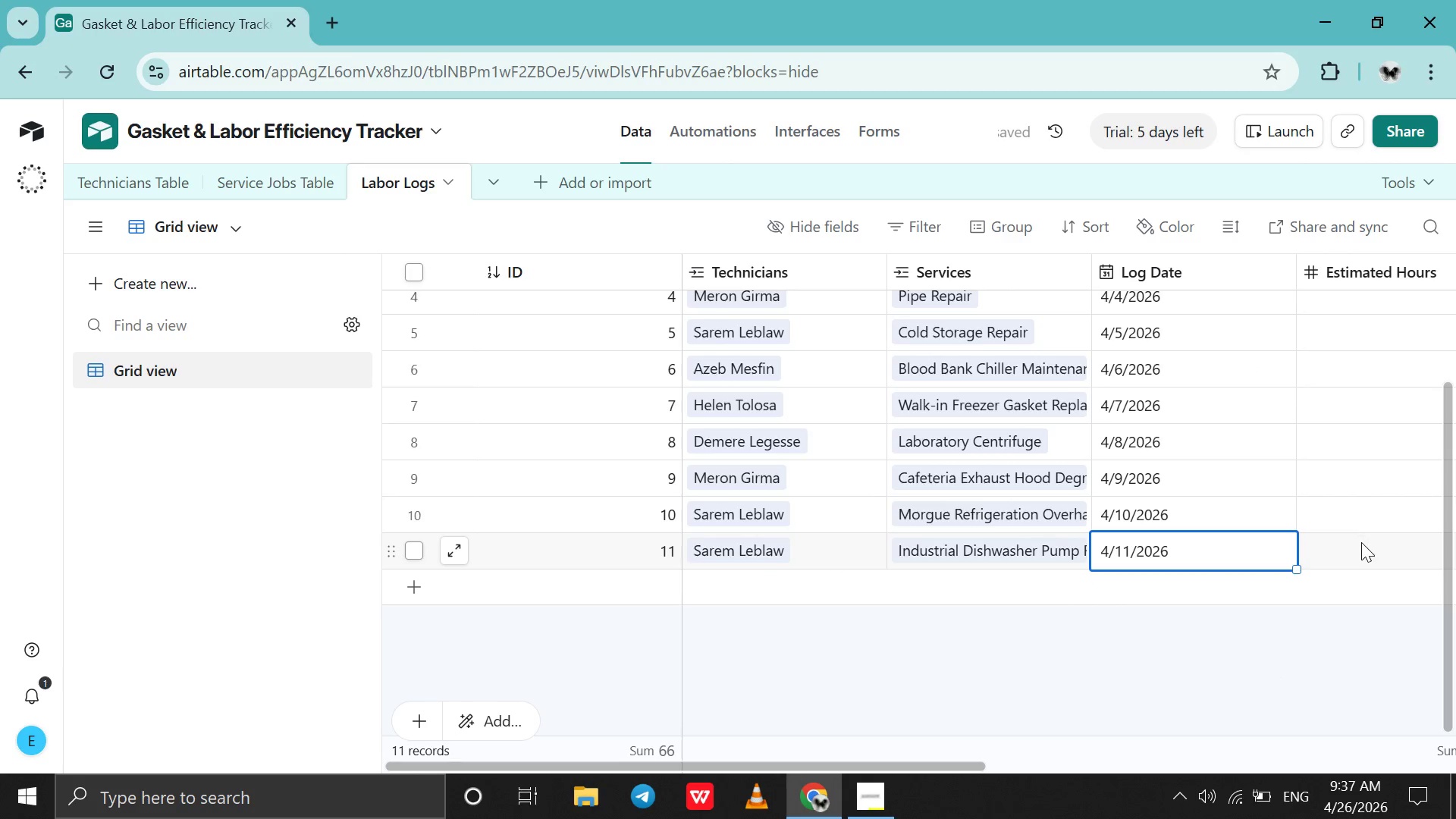 
double_click([1360, 548])
 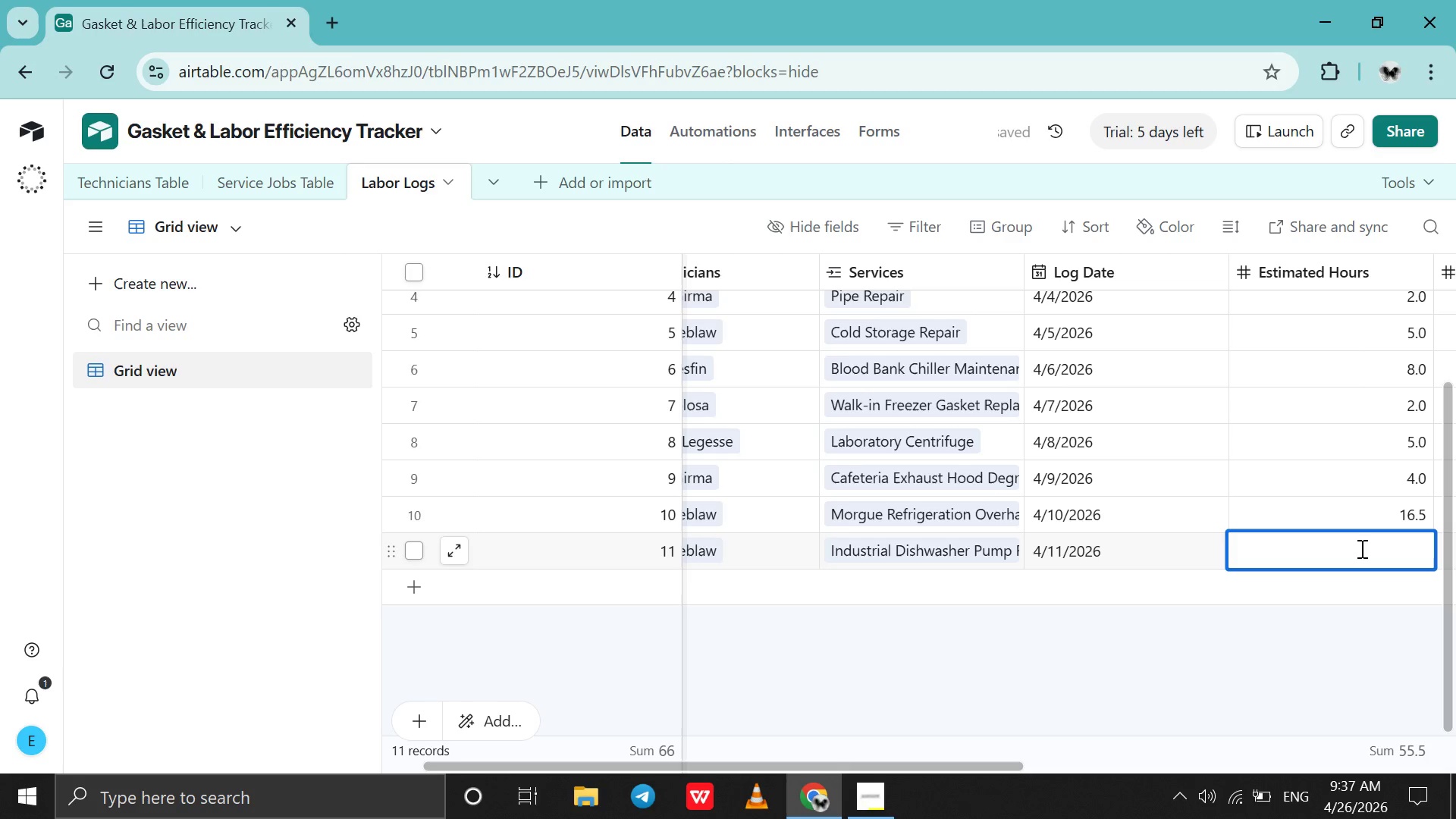 
scroll: coordinate [1360, 548], scroll_direction: down, amount: 1.0
 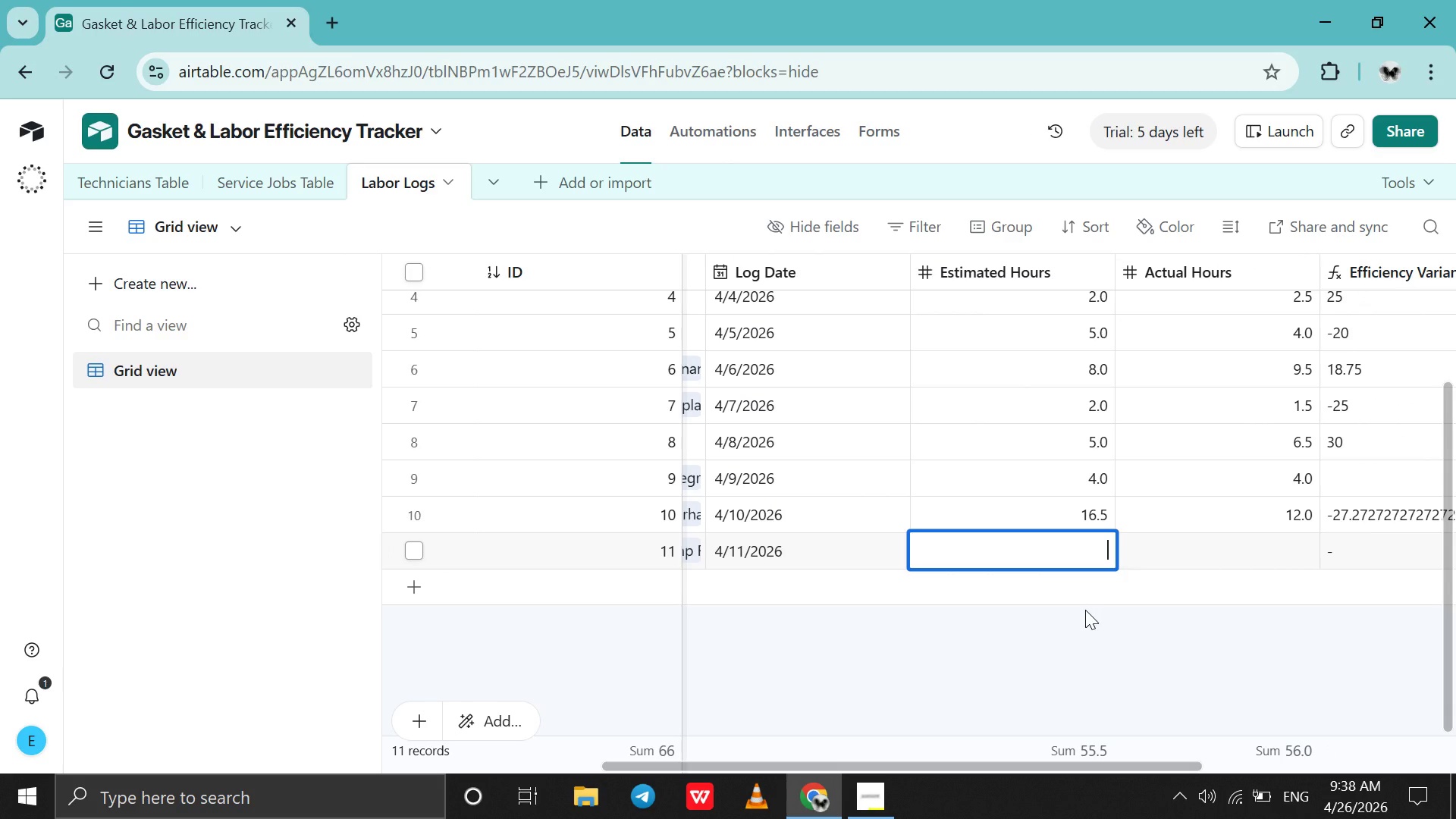 
wait(8.48)
 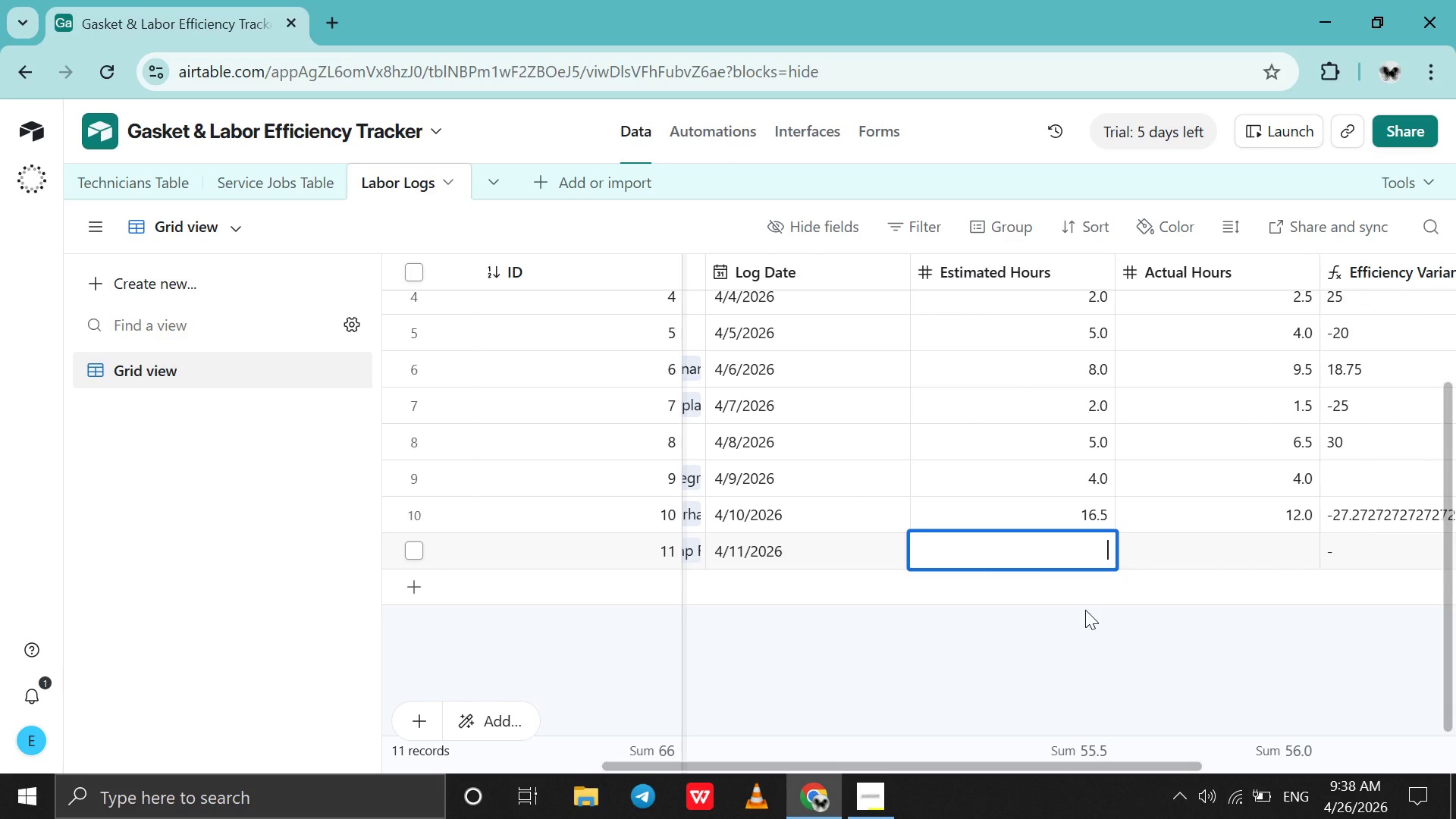 
key(3)
 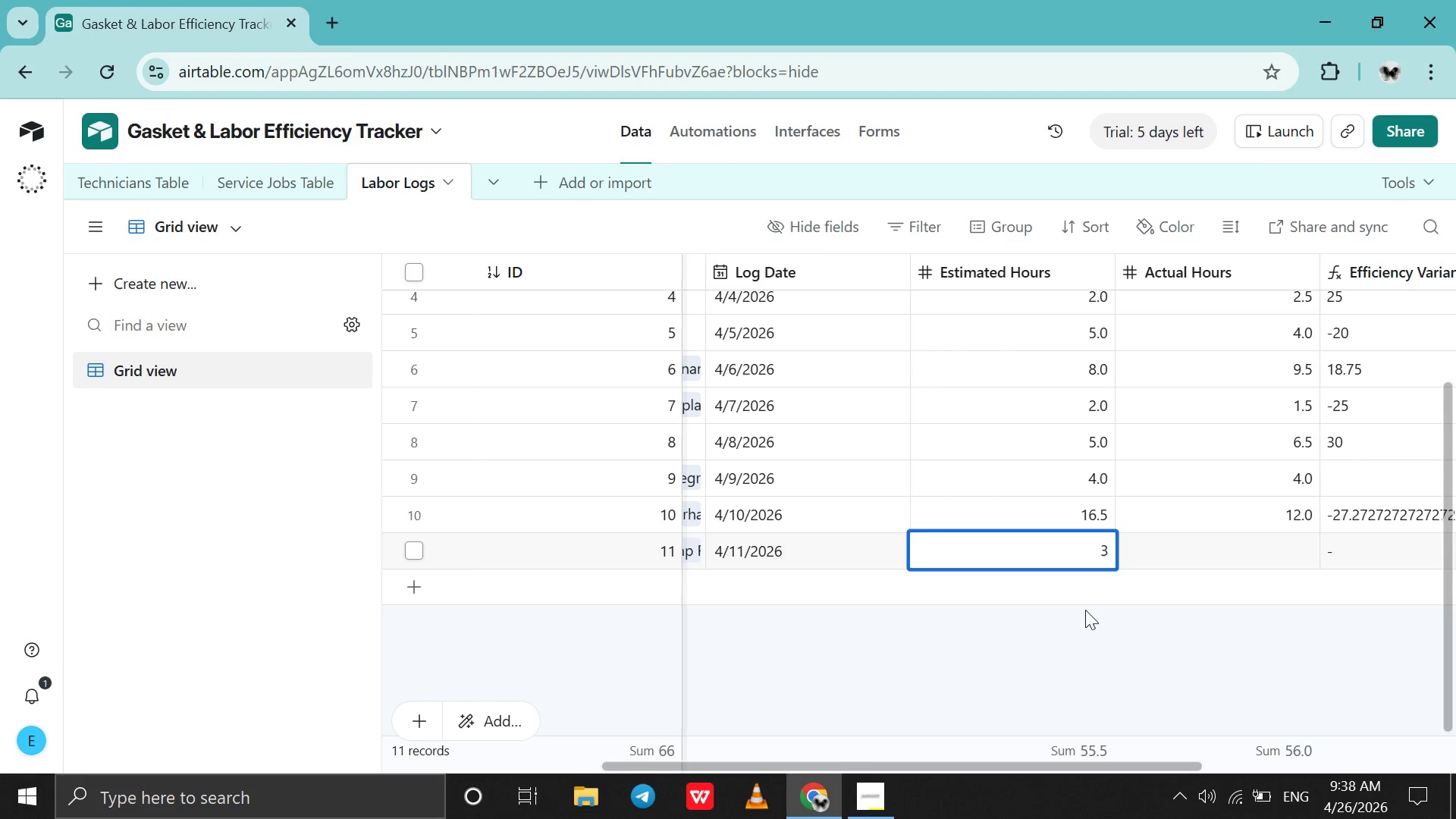 
key(Period)
 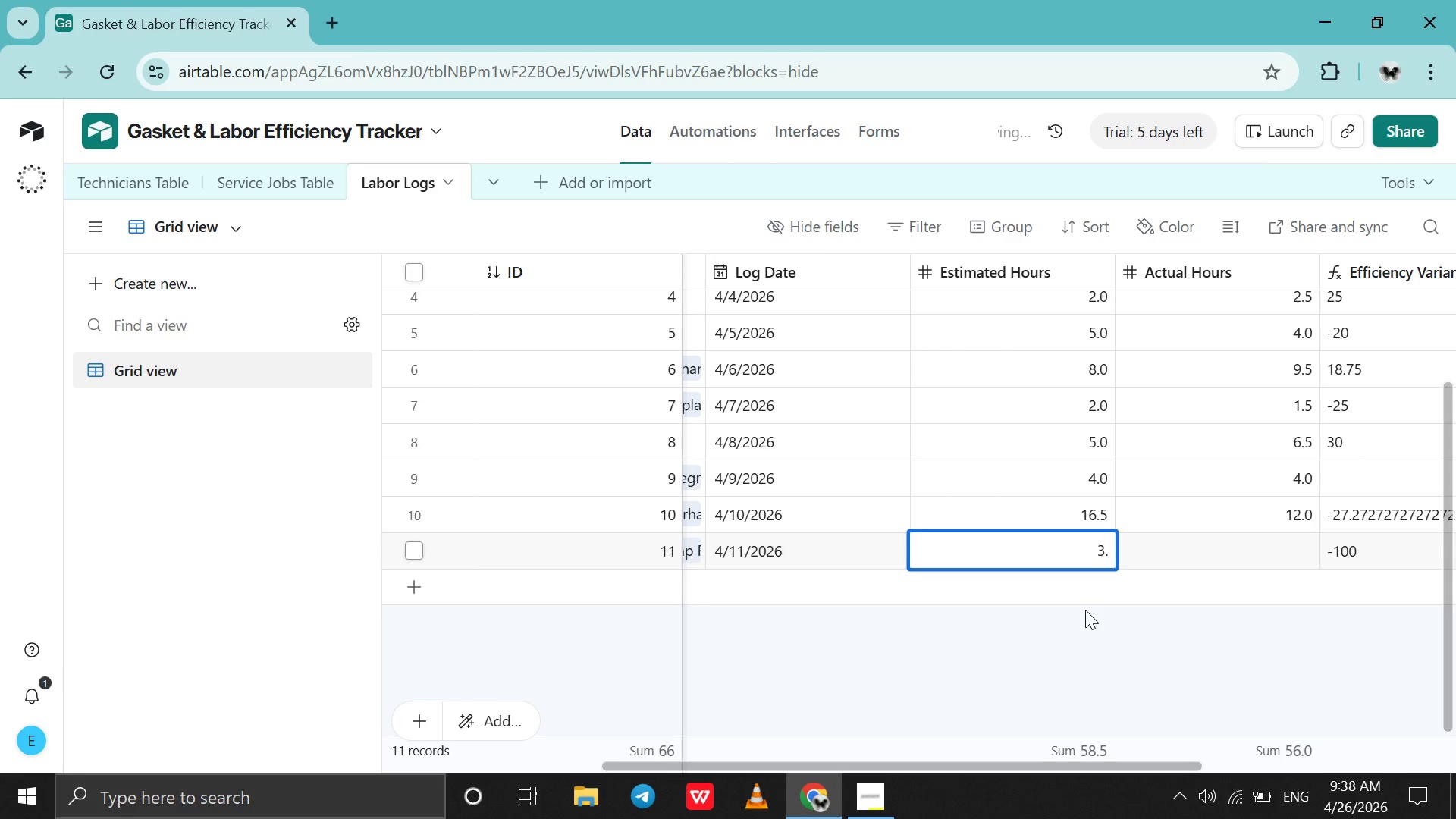 
key(3)
 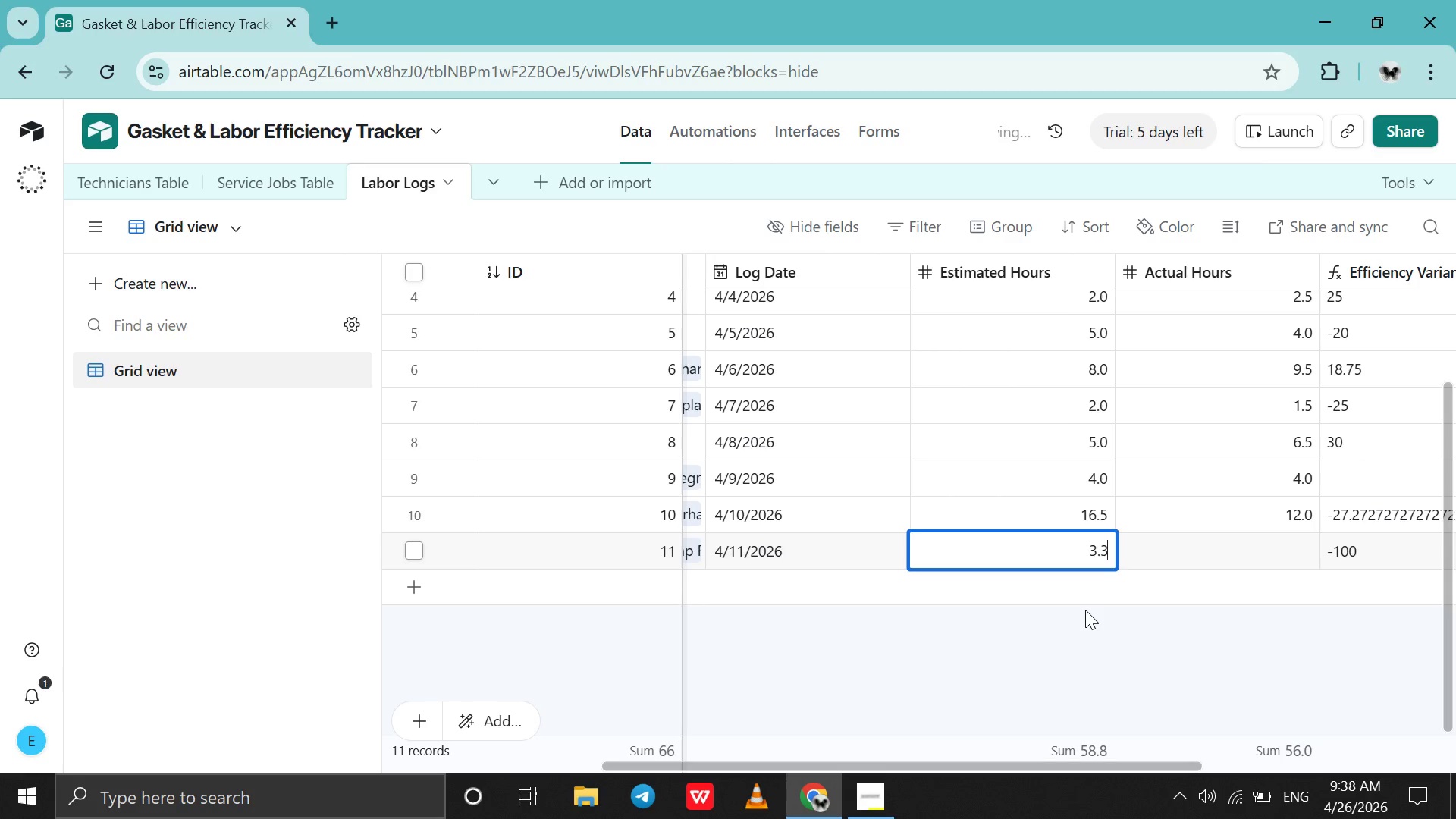 
key(Backspace)
 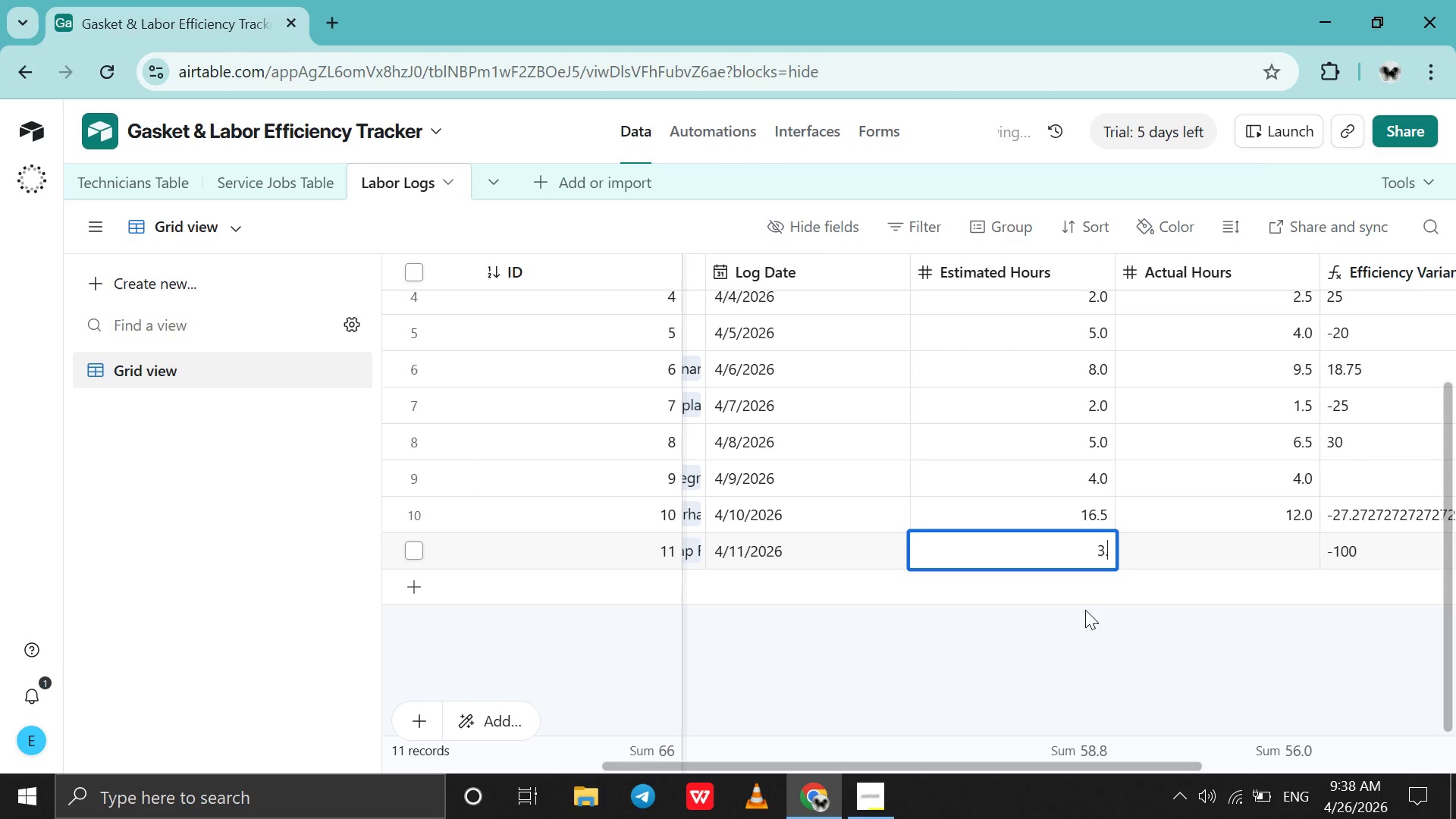 
key(5)
 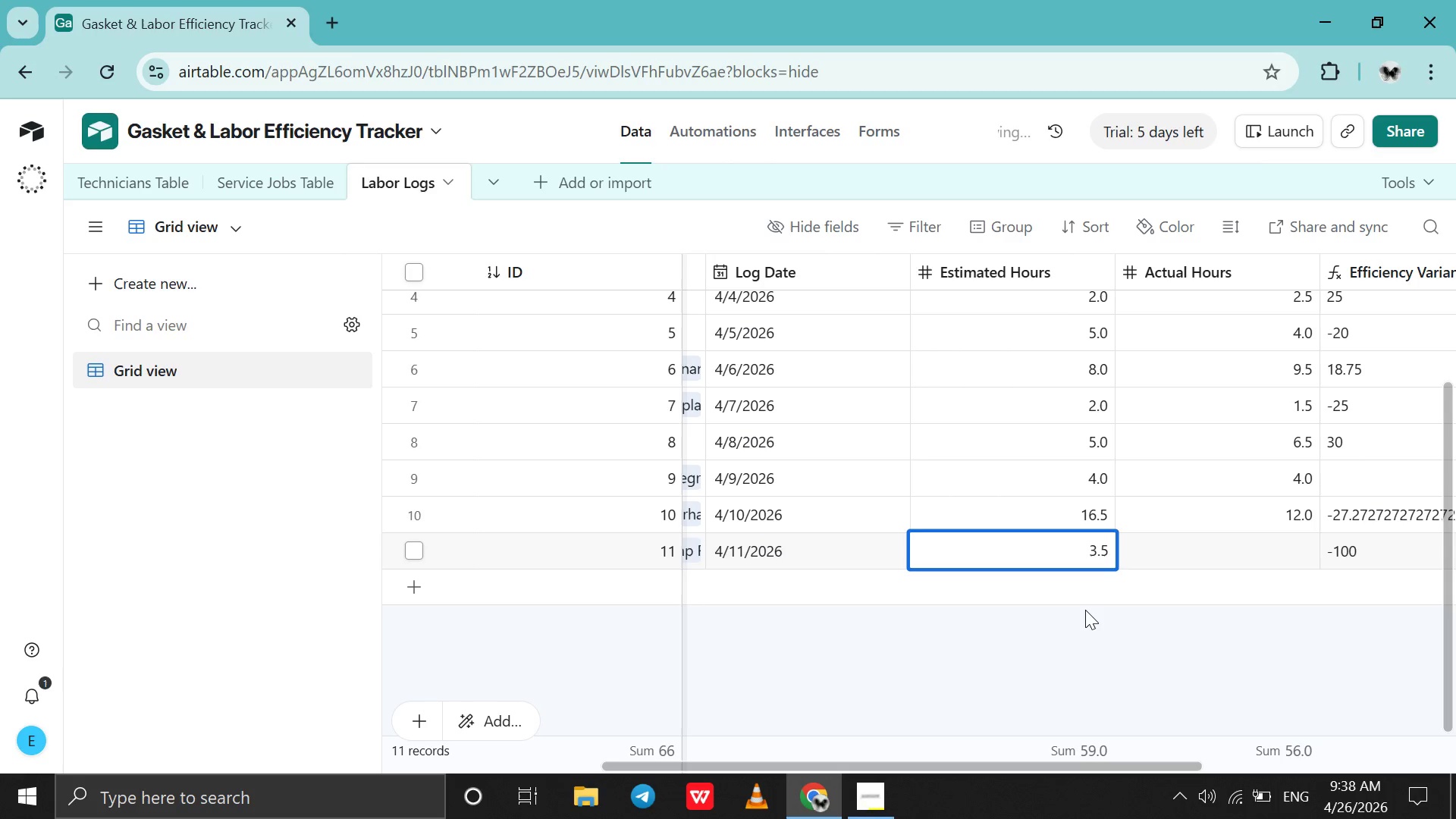 
key(Tab)
 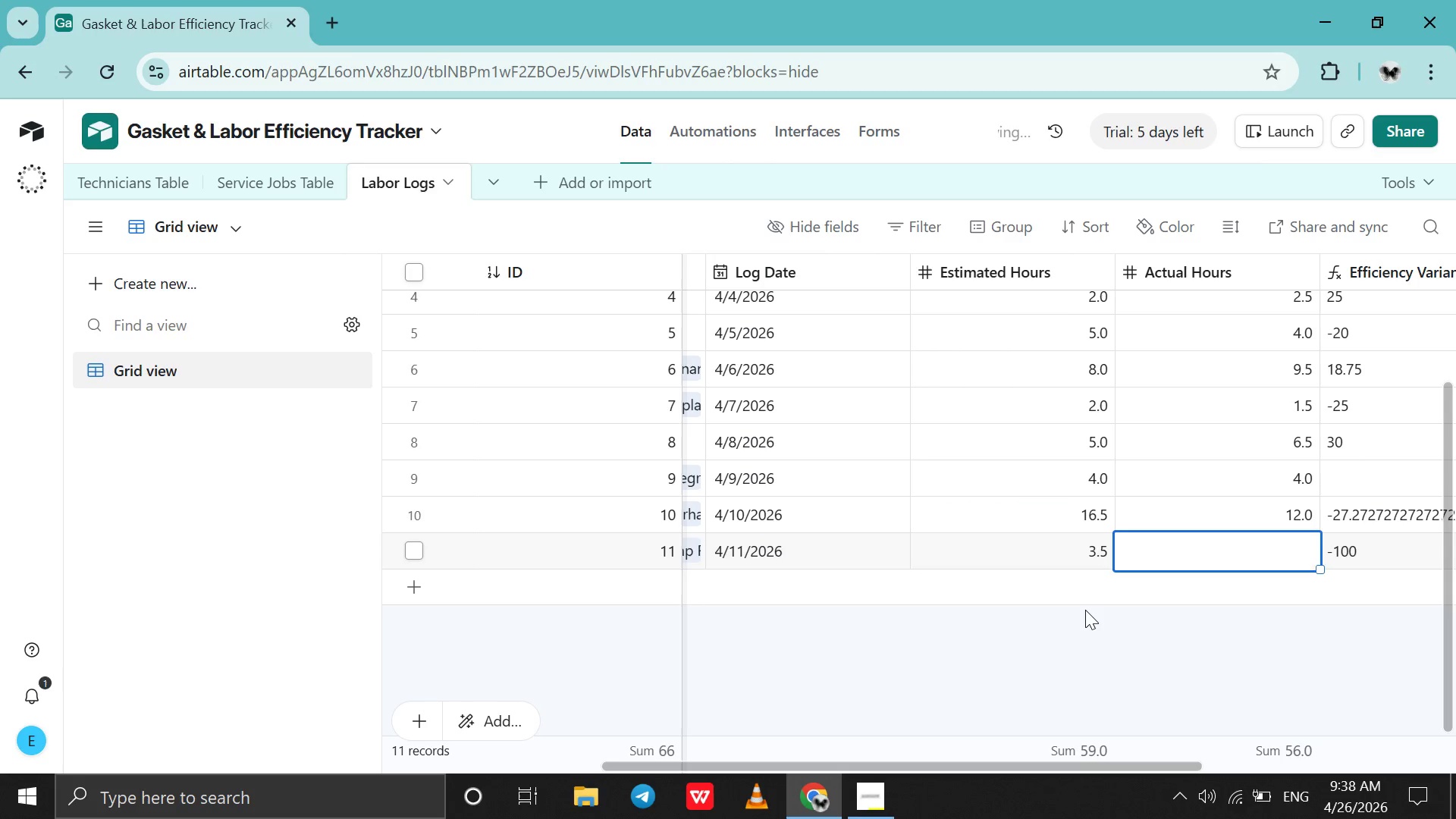 
key(3)
 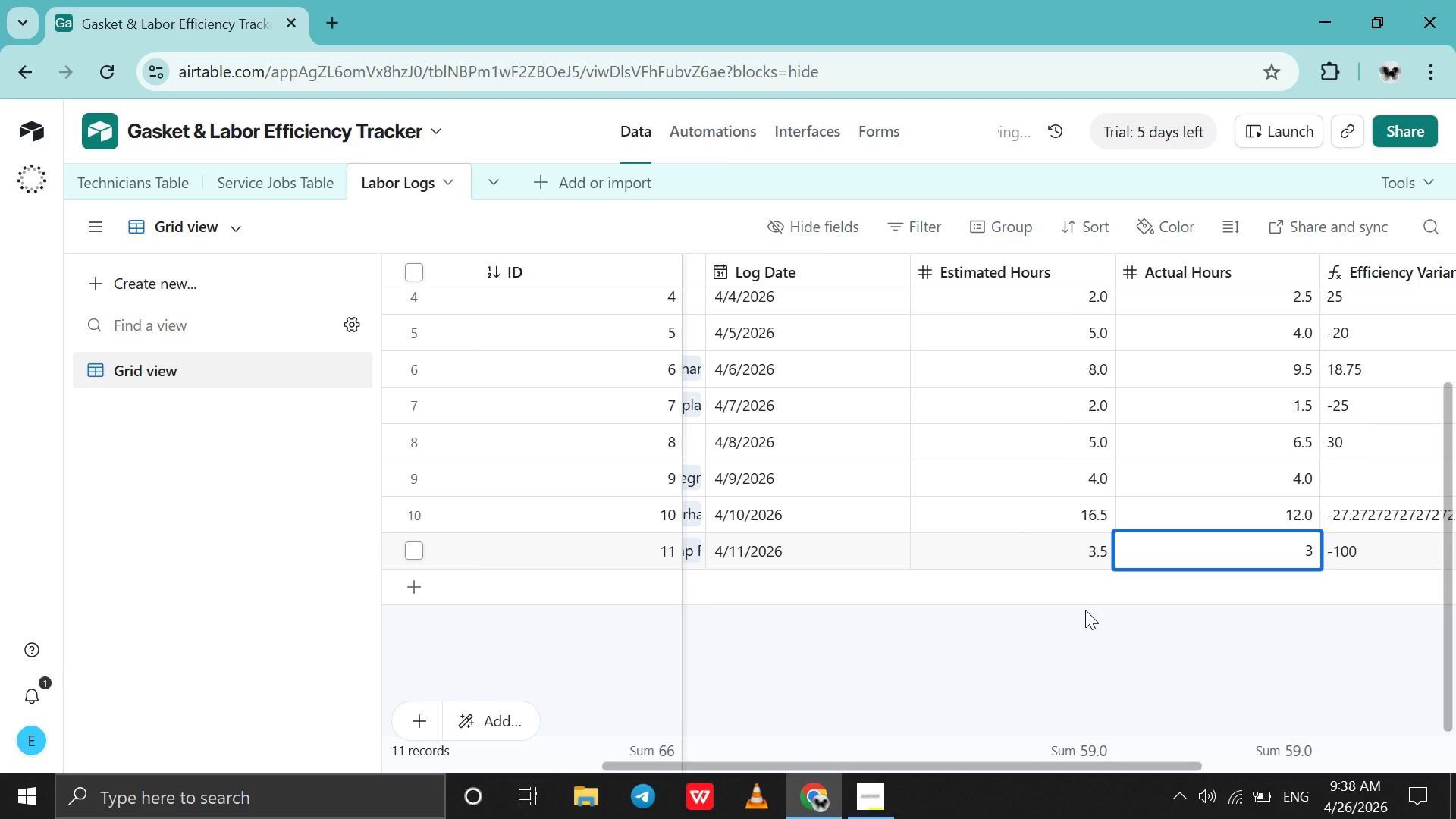 
key(Tab)
 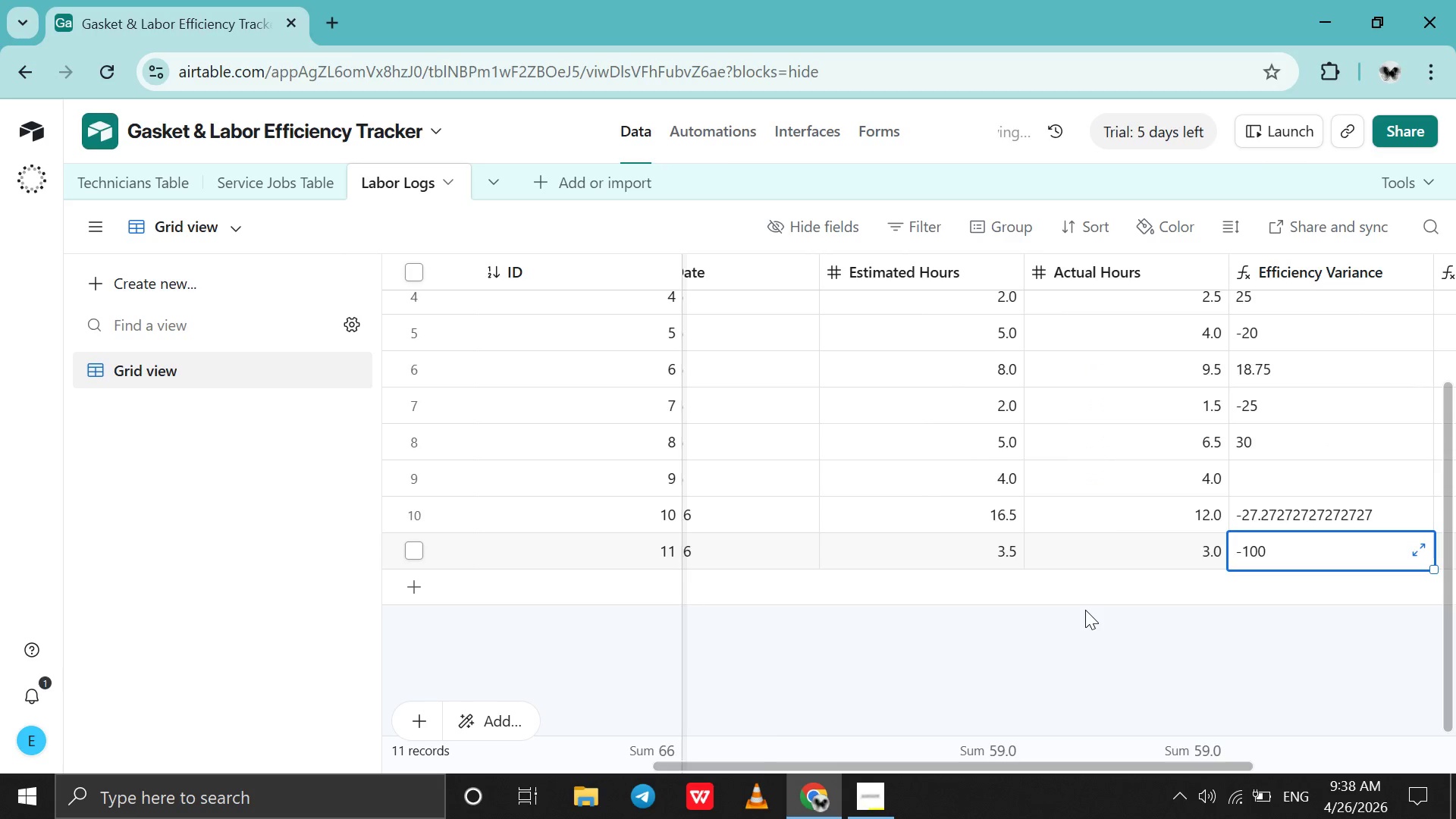 
key(Tab)
 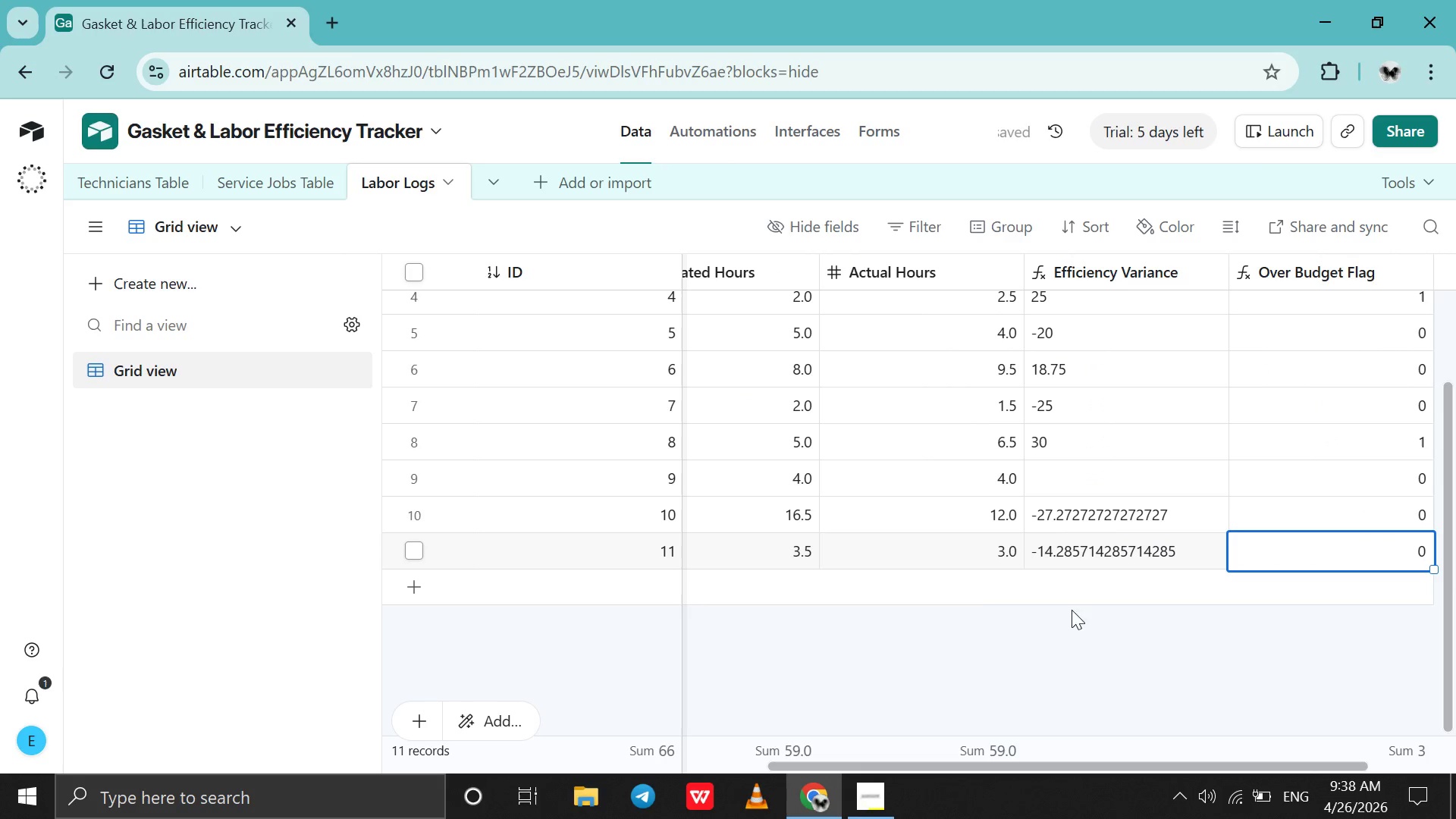 
scroll: coordinate [903, 613], scroll_direction: up, amount: 81.0
 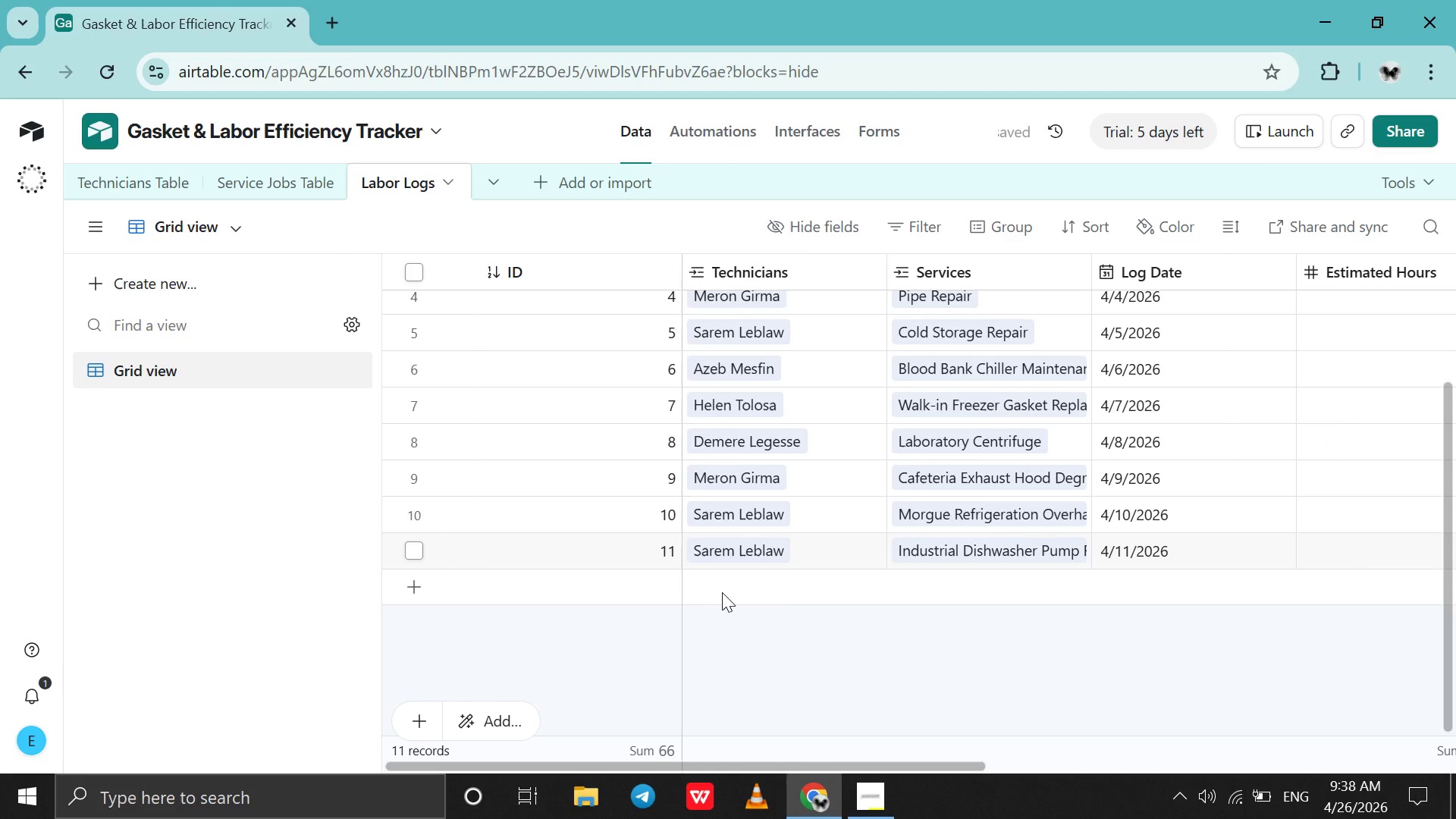 
double_click([722, 592])
 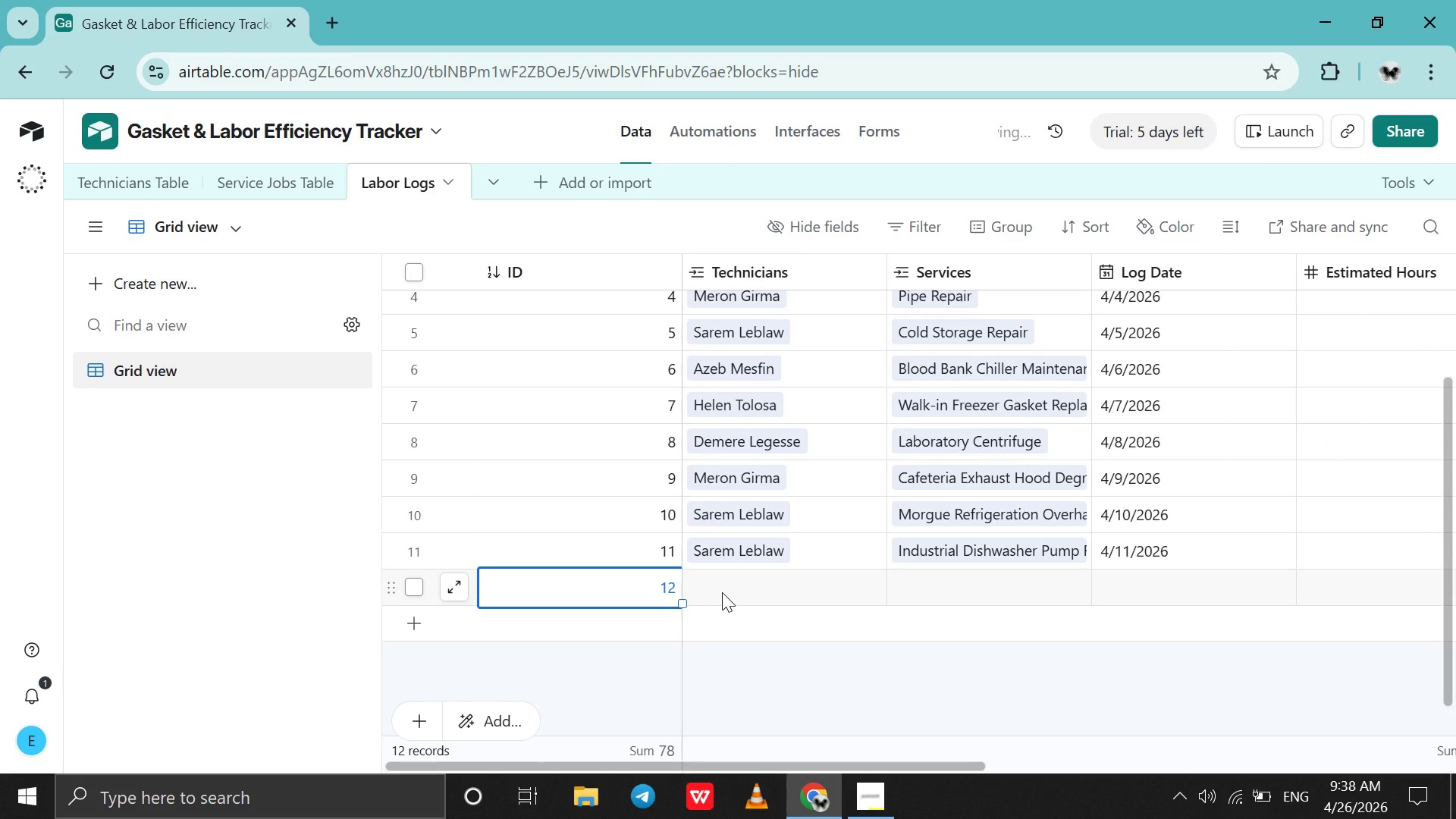 
left_click([722, 592])
 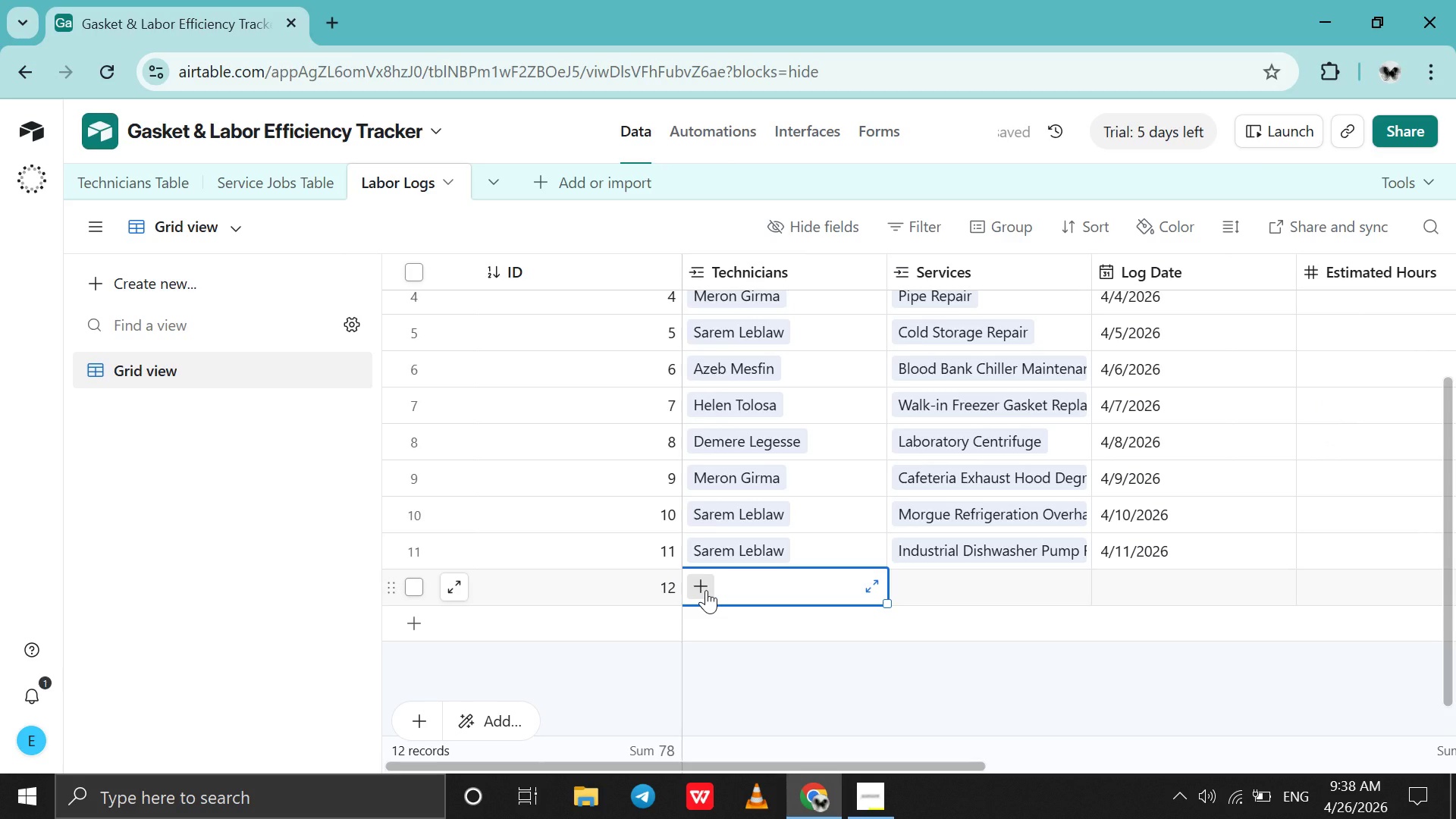 
left_click([706, 590])
 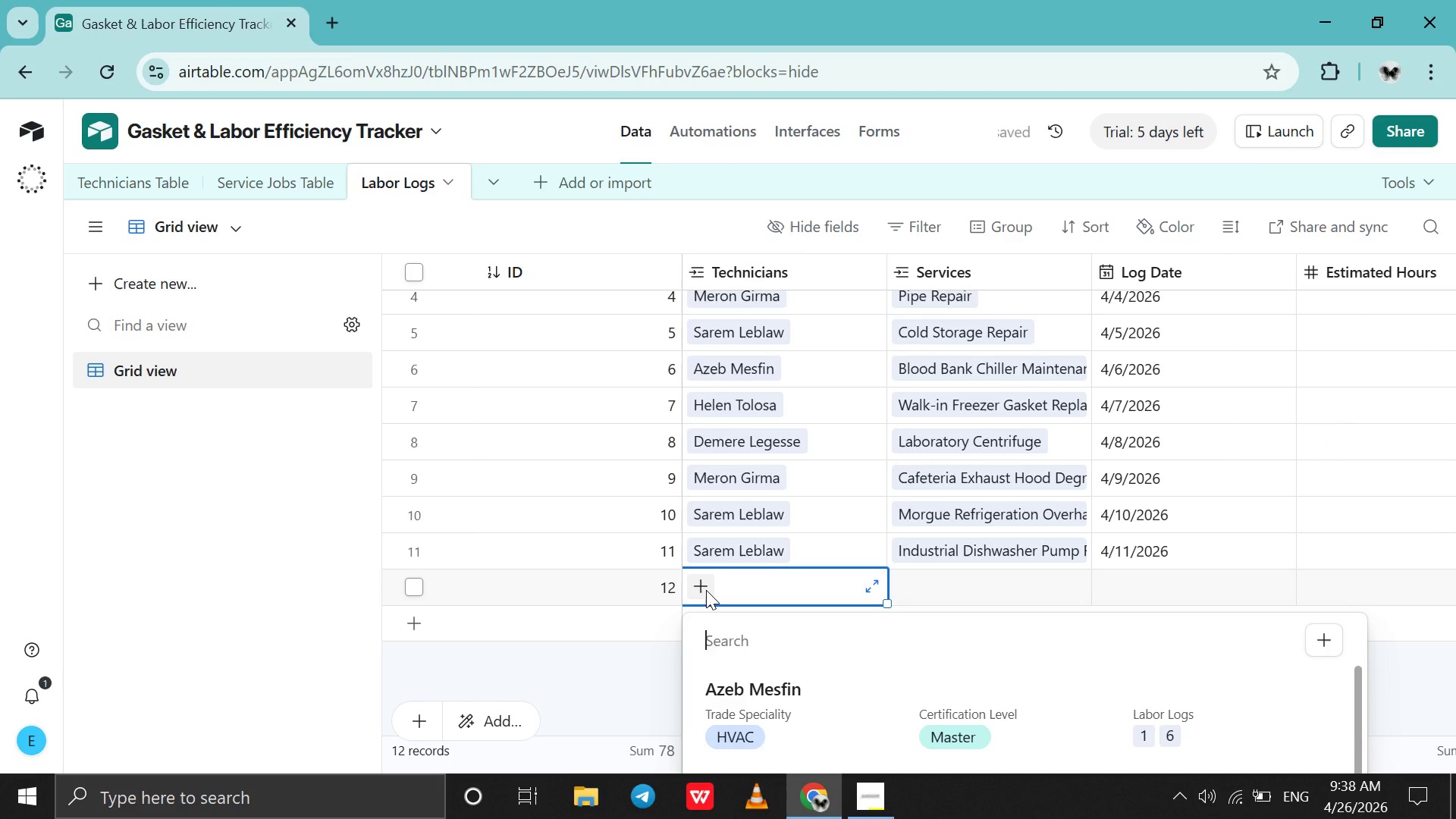 
key(M)
 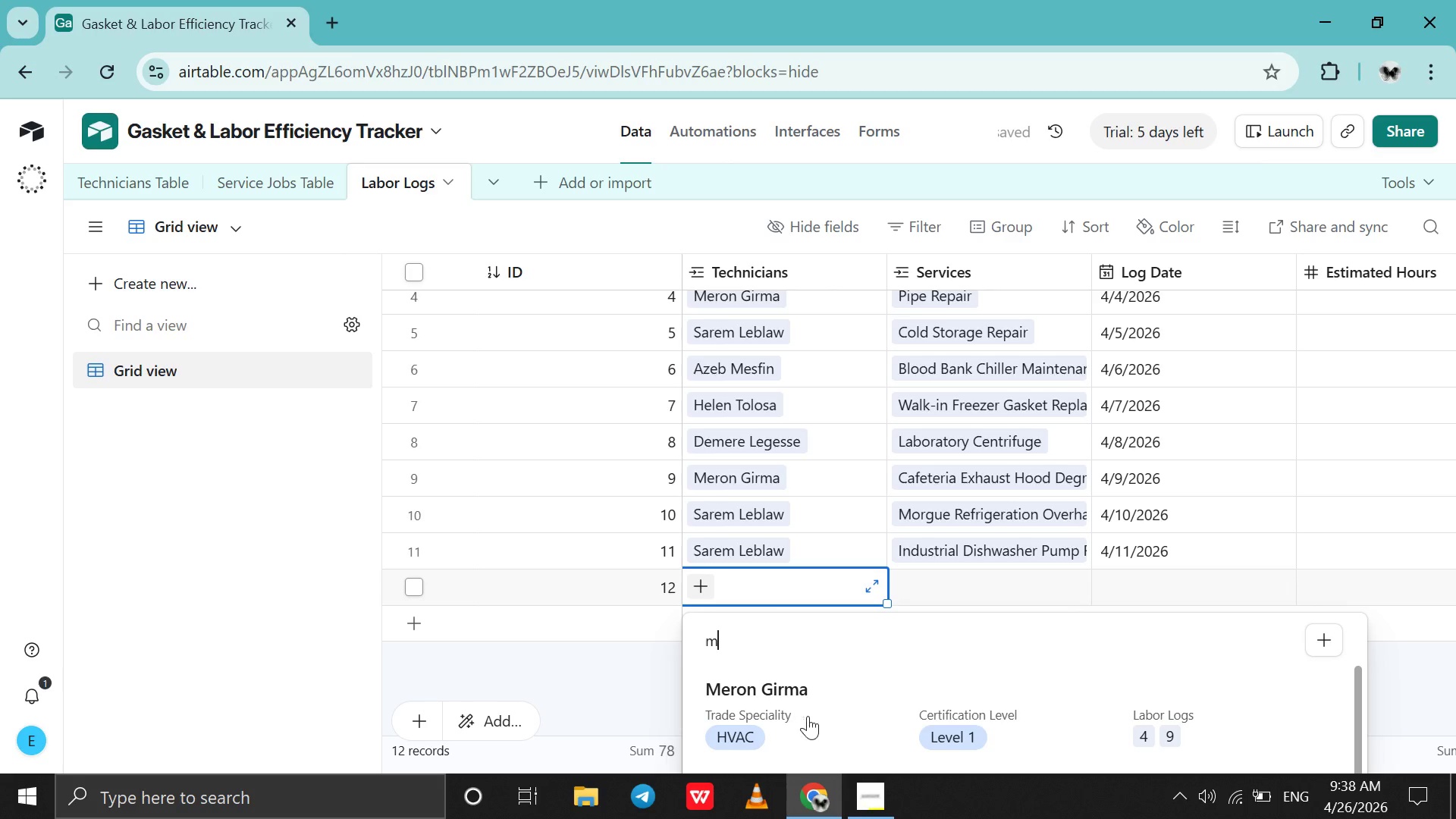 
left_click([811, 717])
 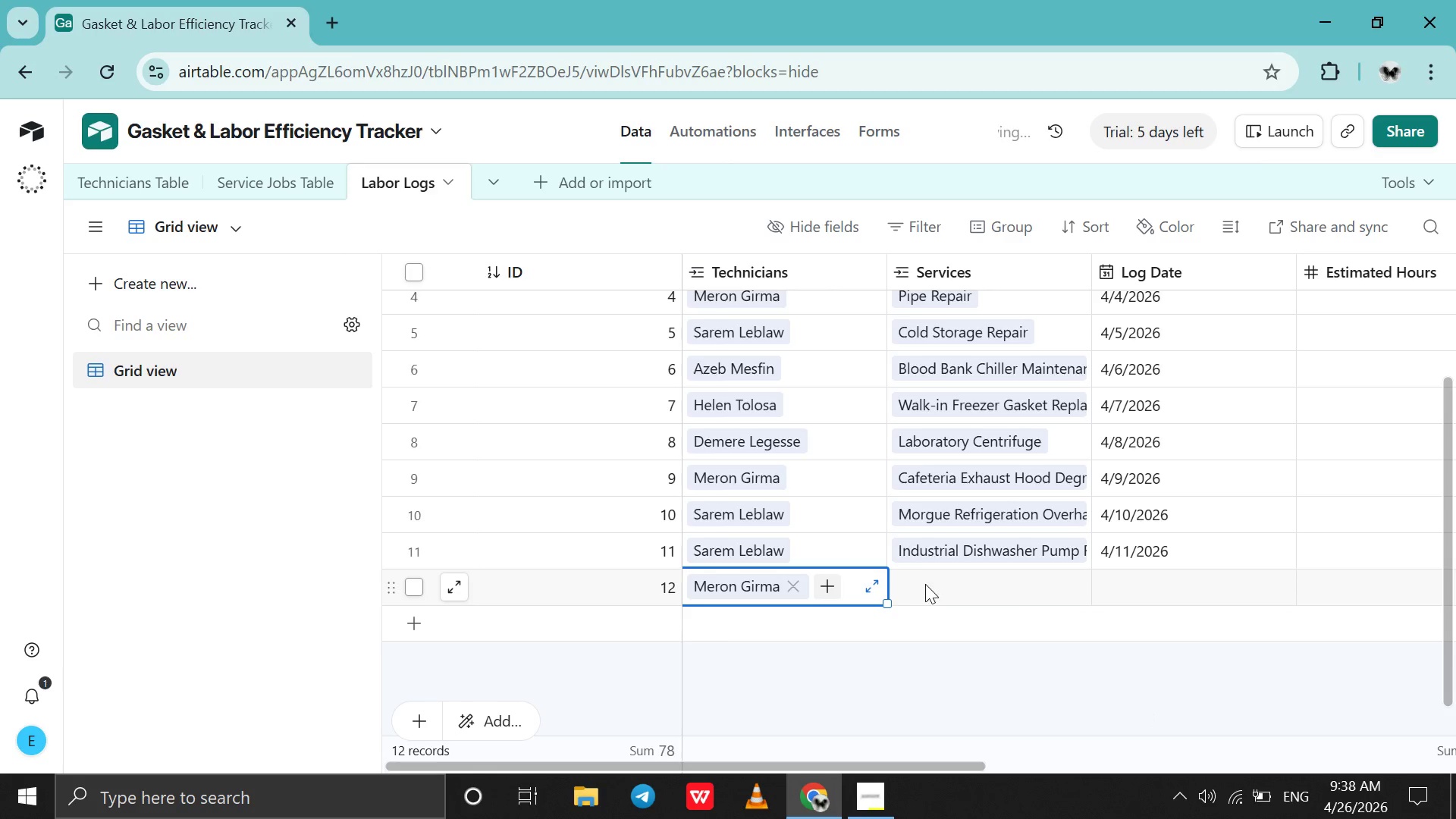 
left_click([921, 585])
 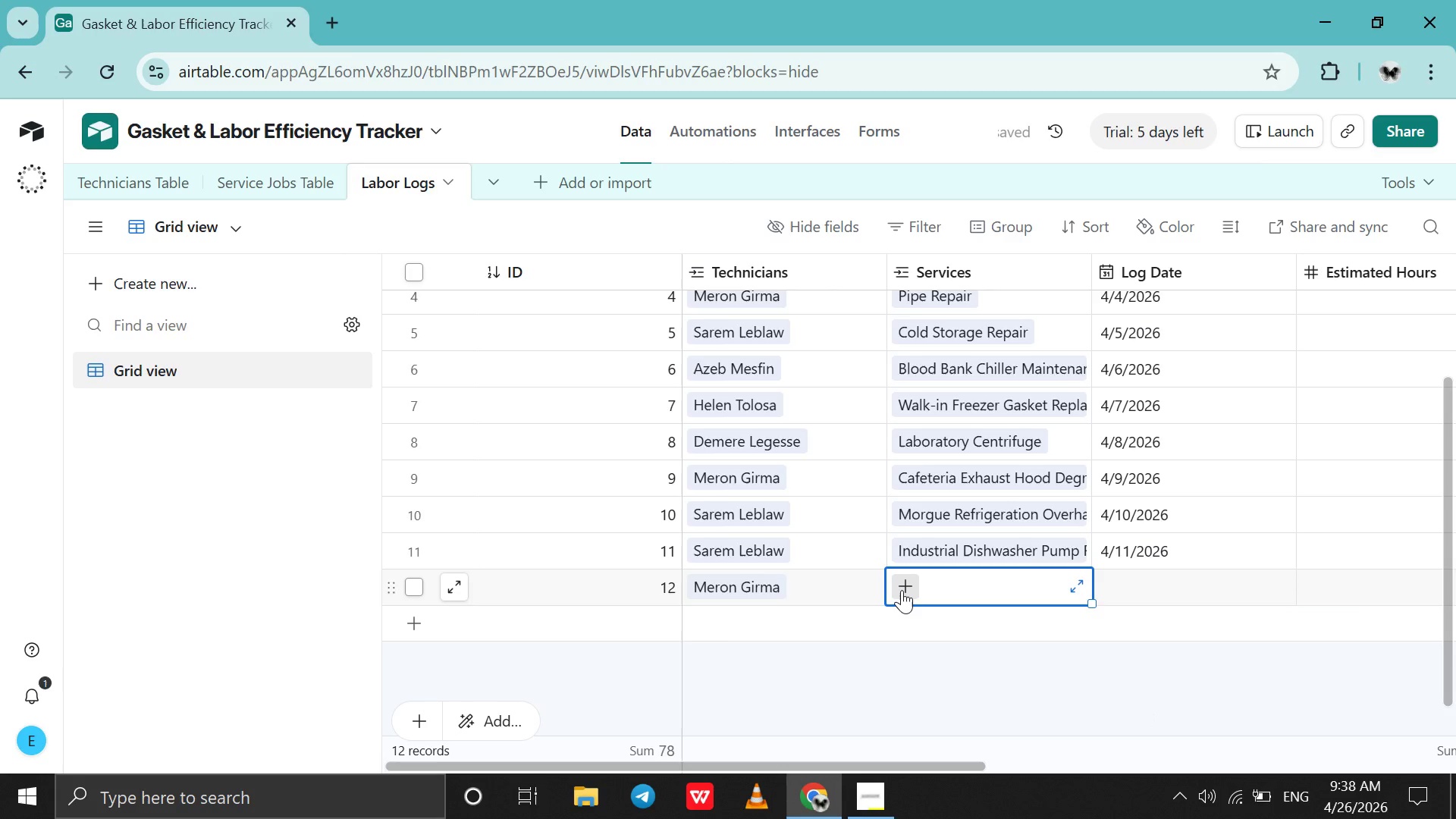 
left_click([902, 590])
 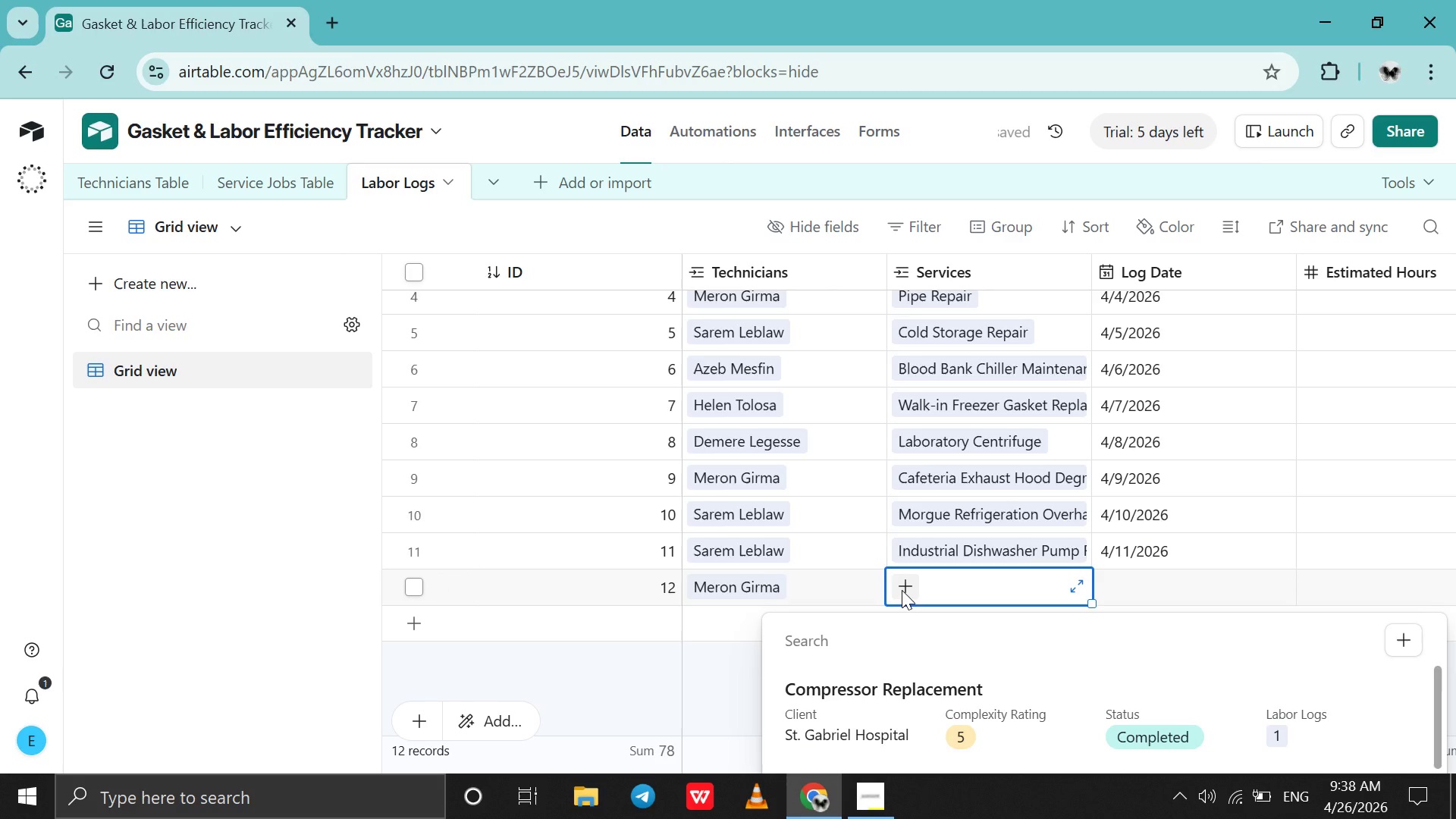 
type(me)
 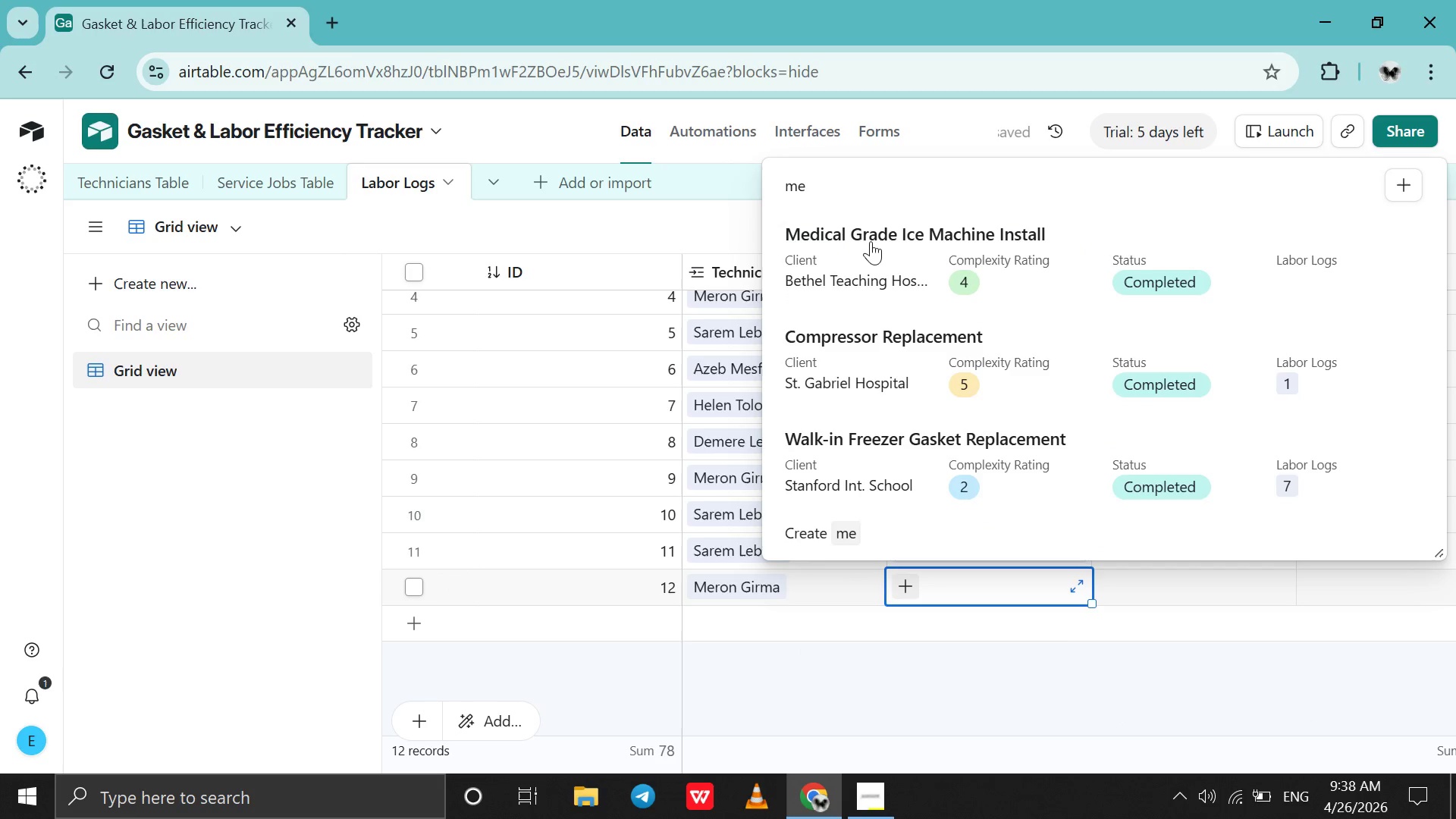 
left_click([871, 241])
 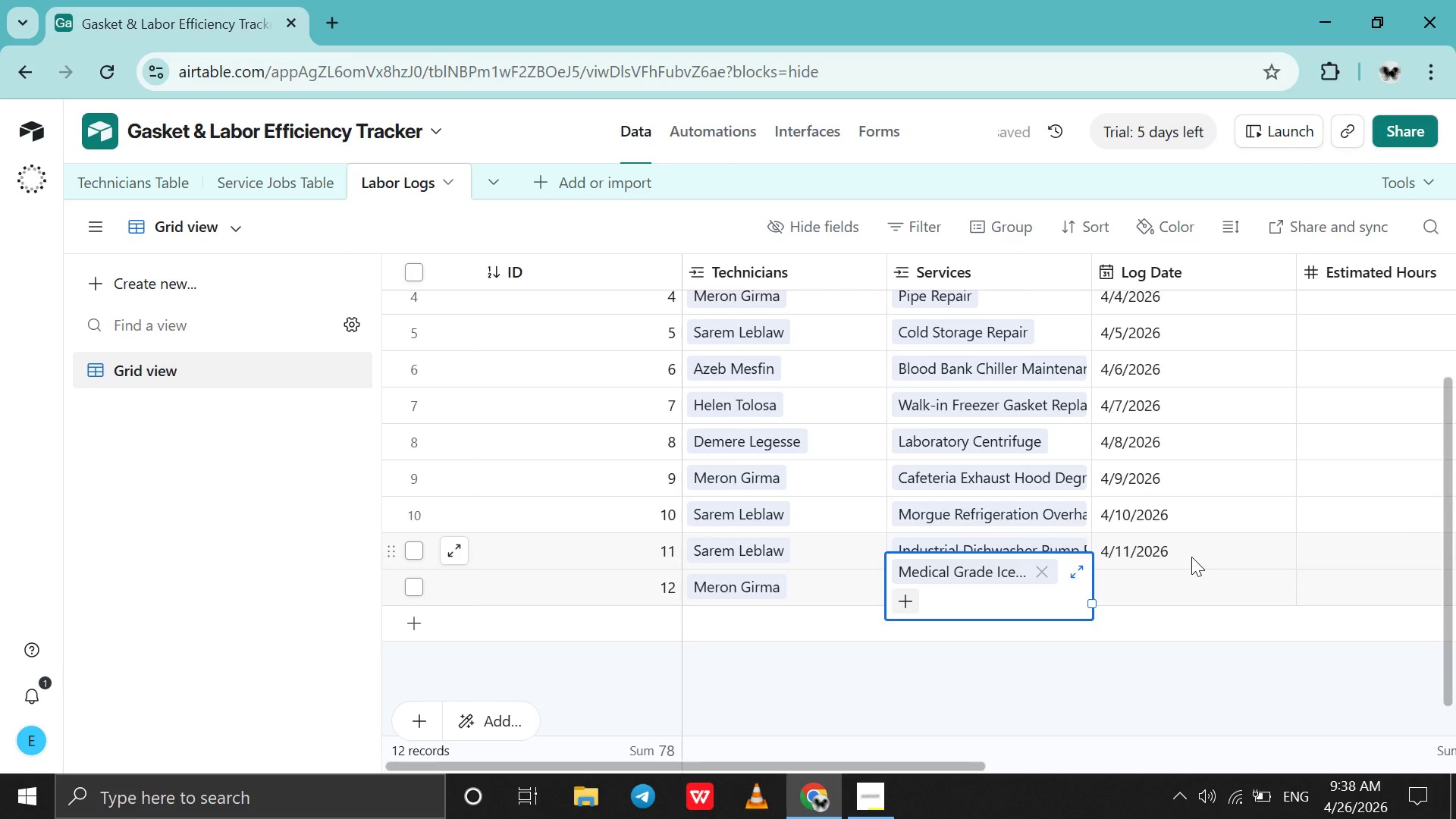 
left_click([1191, 557])
 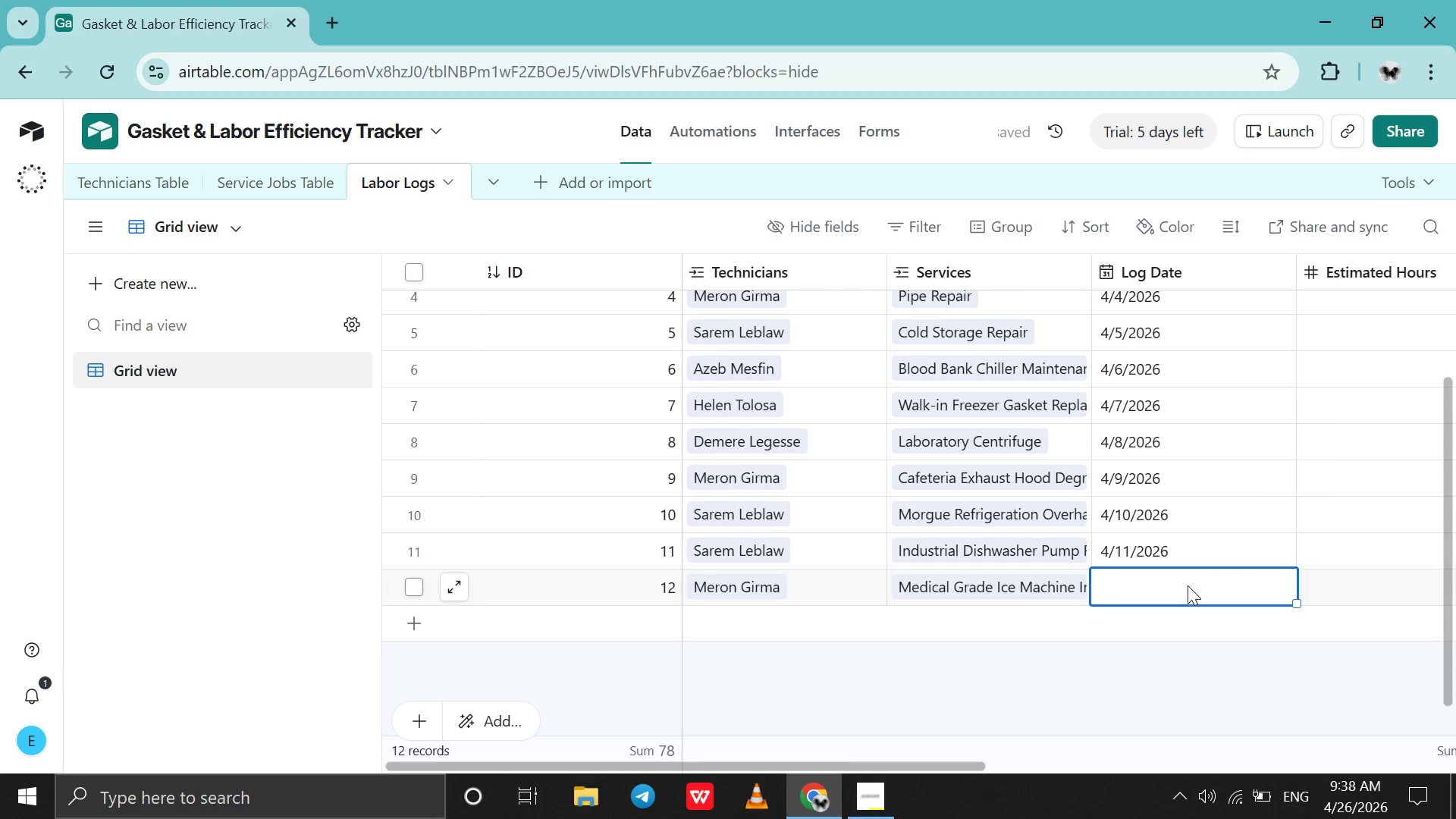 
double_click([1188, 585])
 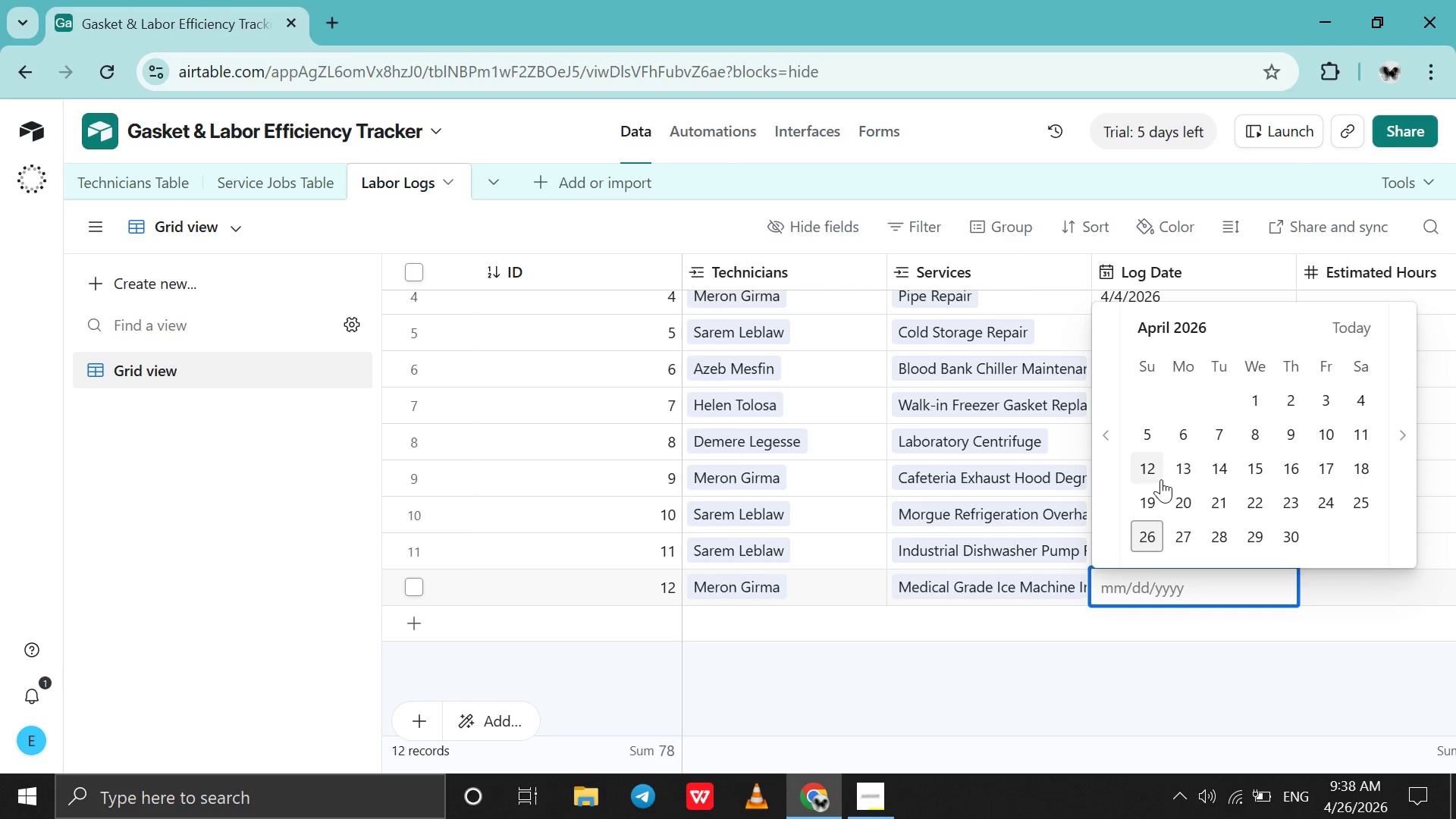 
left_click([1158, 479])
 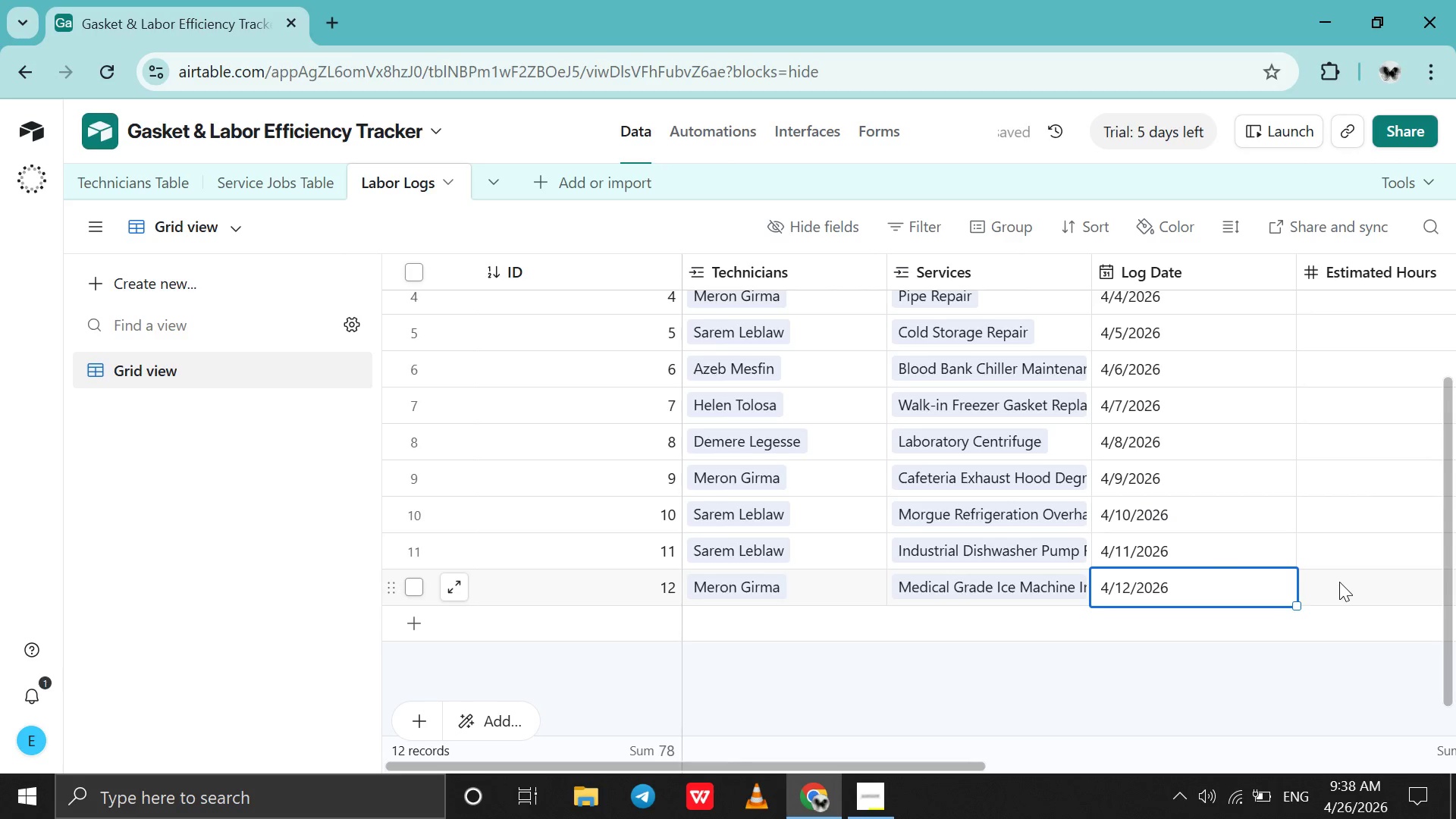 
double_click([1339, 582])
 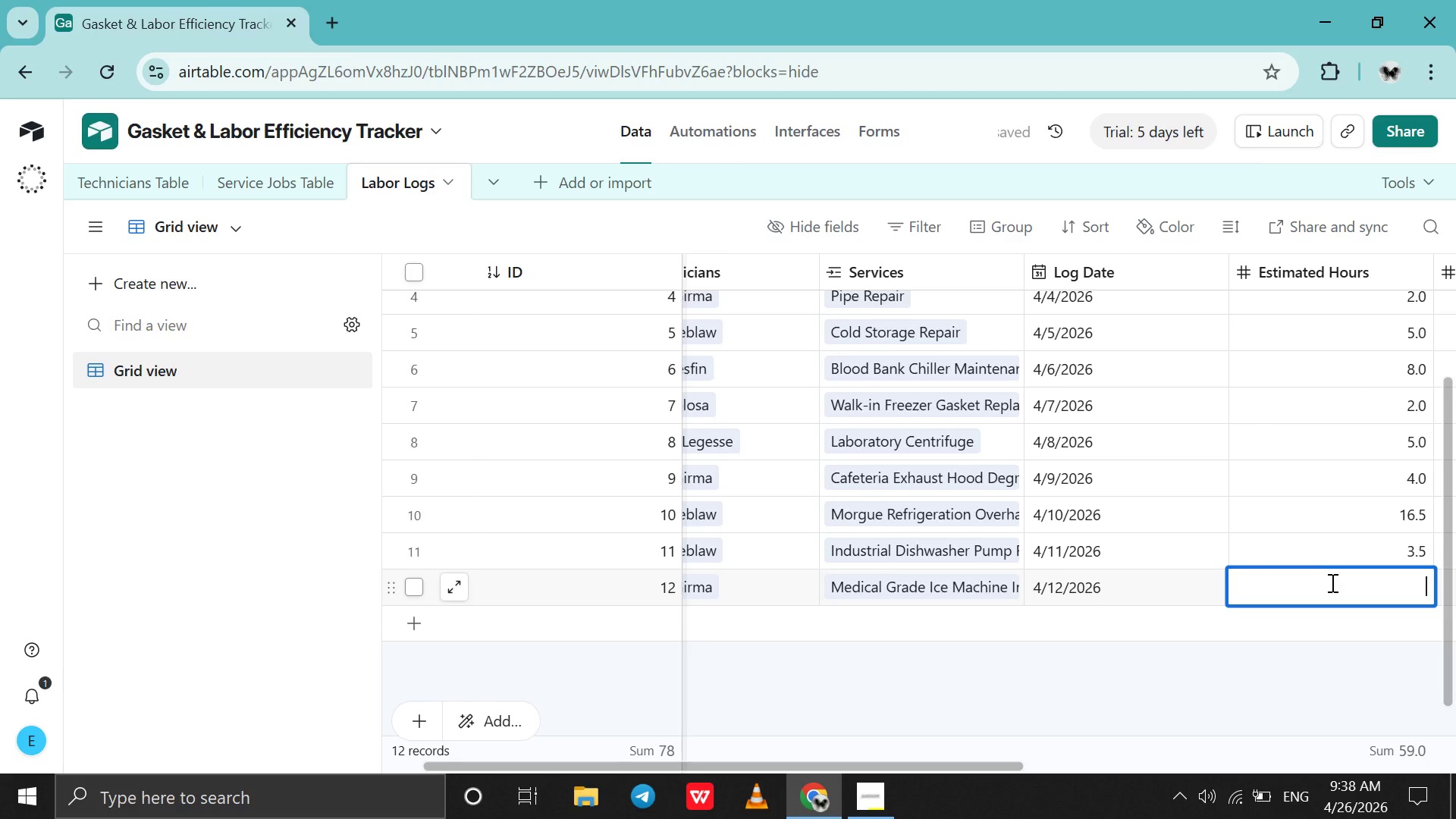 
wait(5.08)
 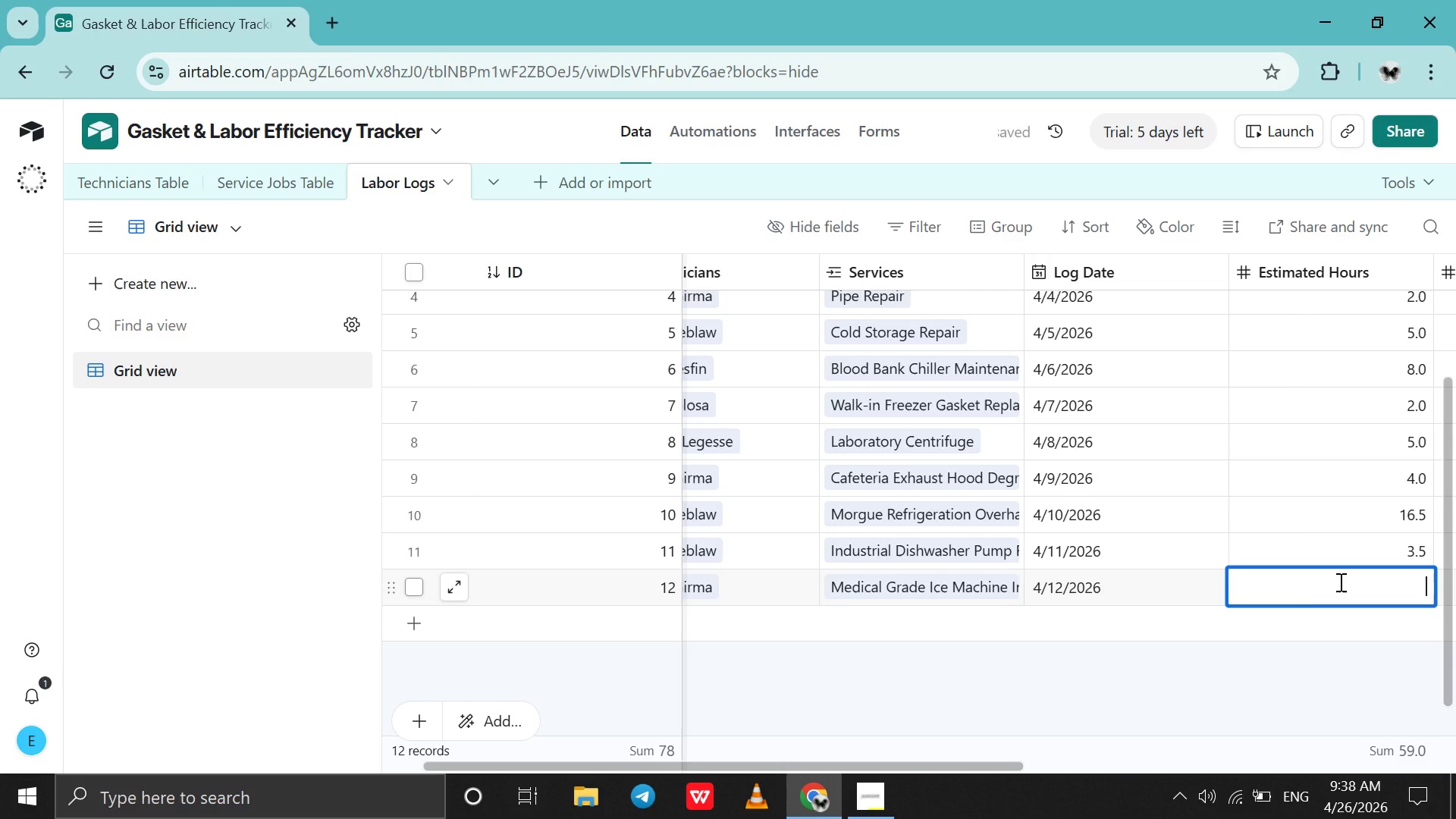 
key(6)
 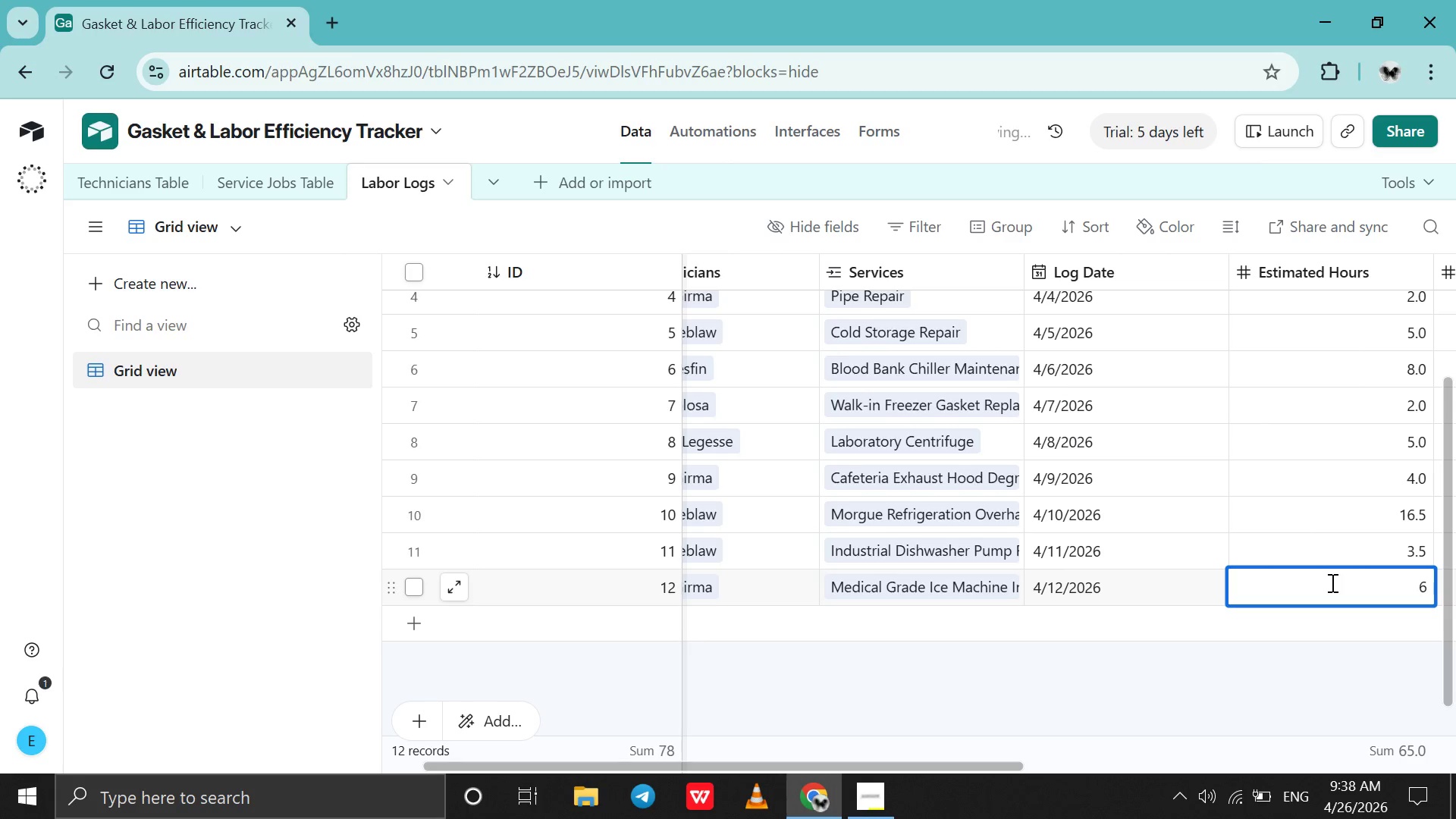 
key(Tab)
 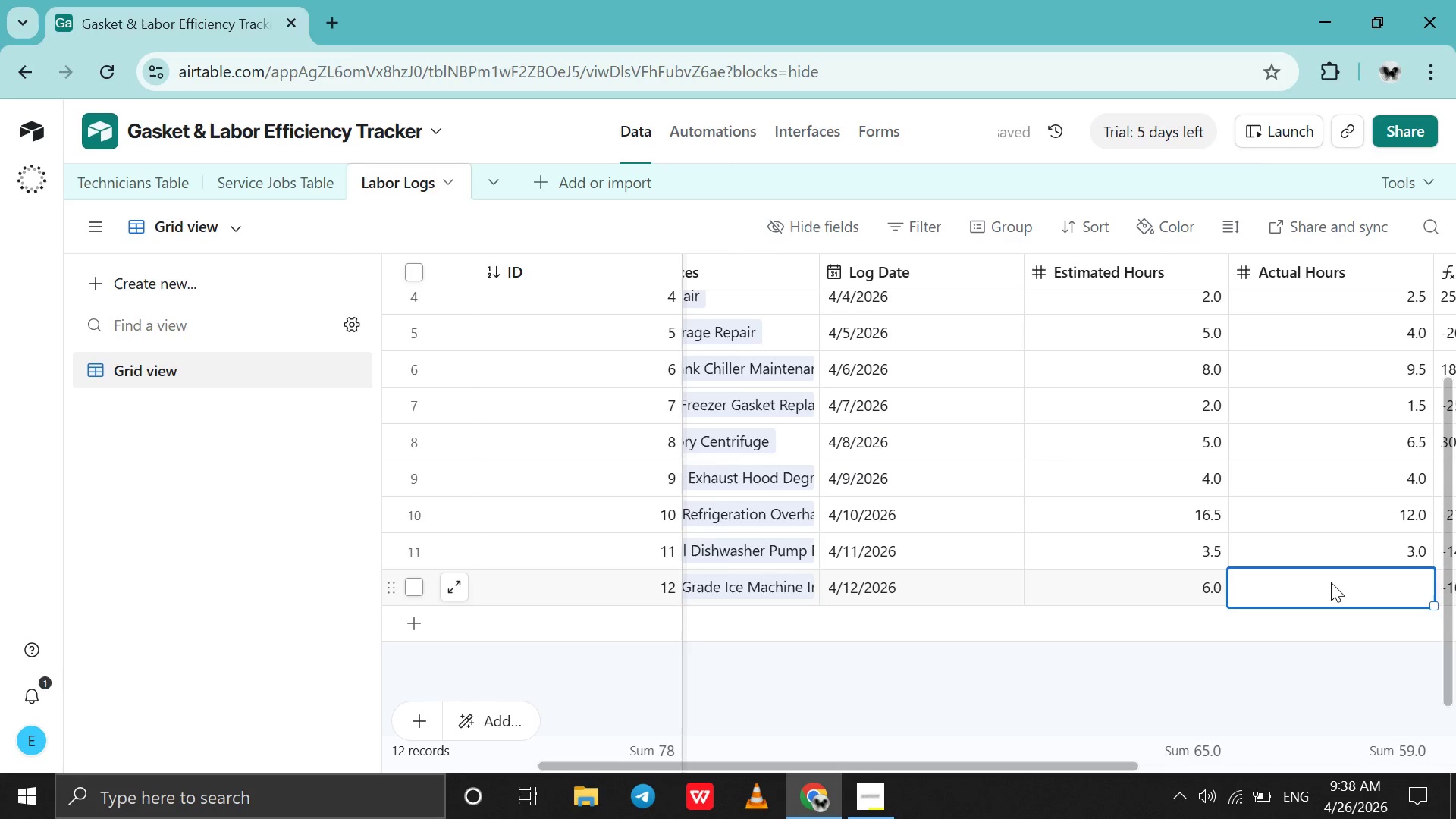 
key(7)
 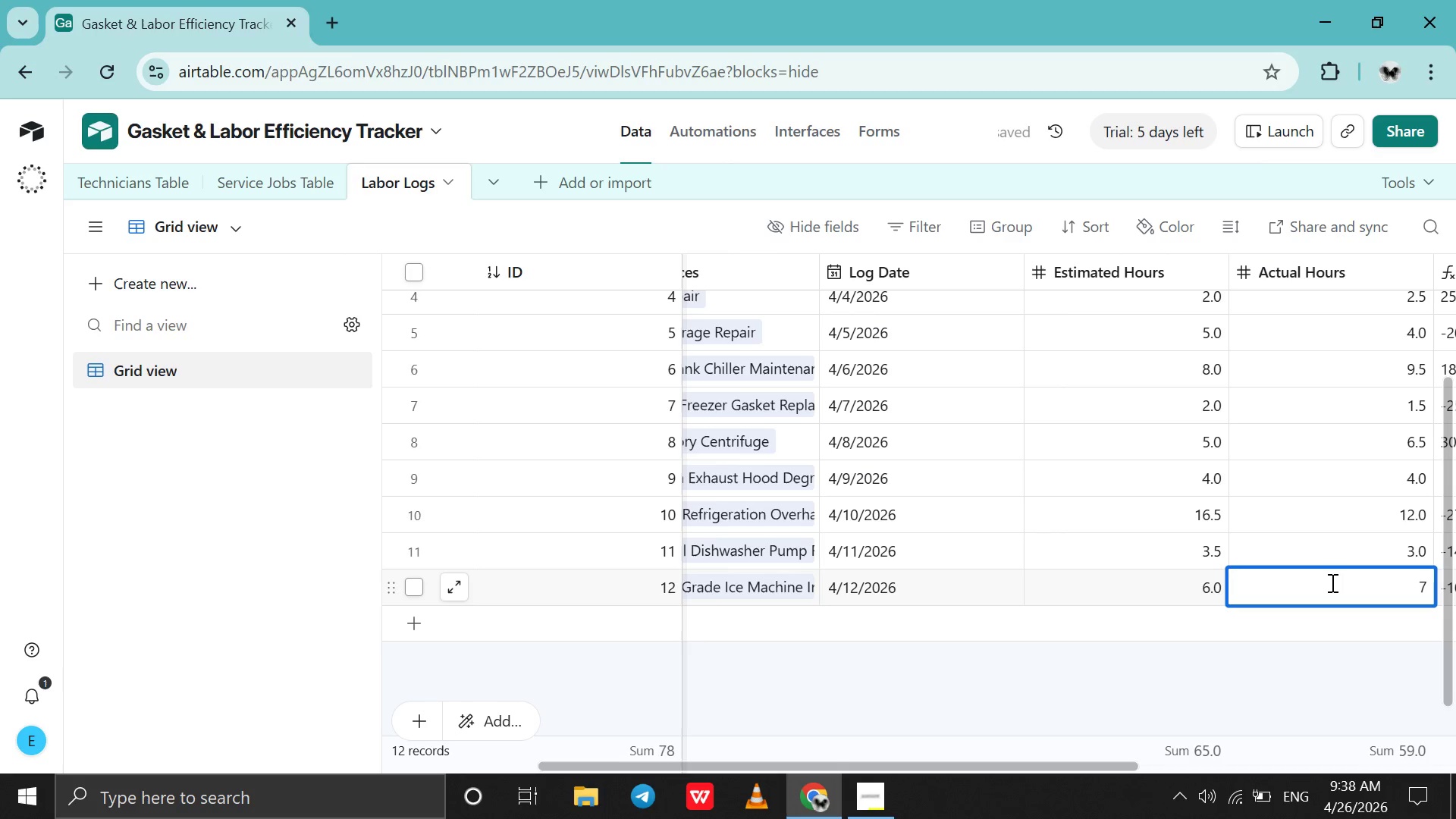 
key(Period)
 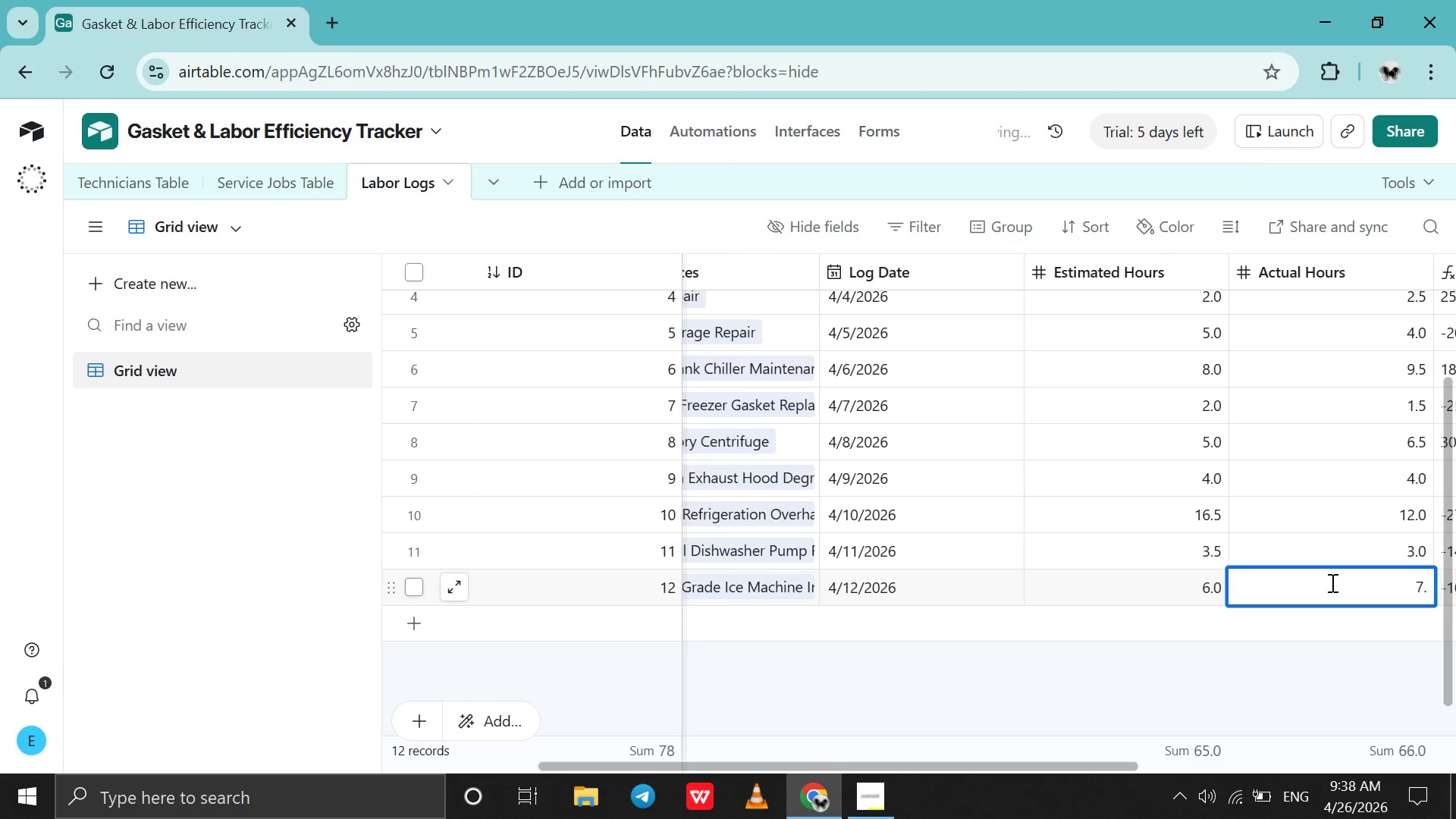 
key(5)
 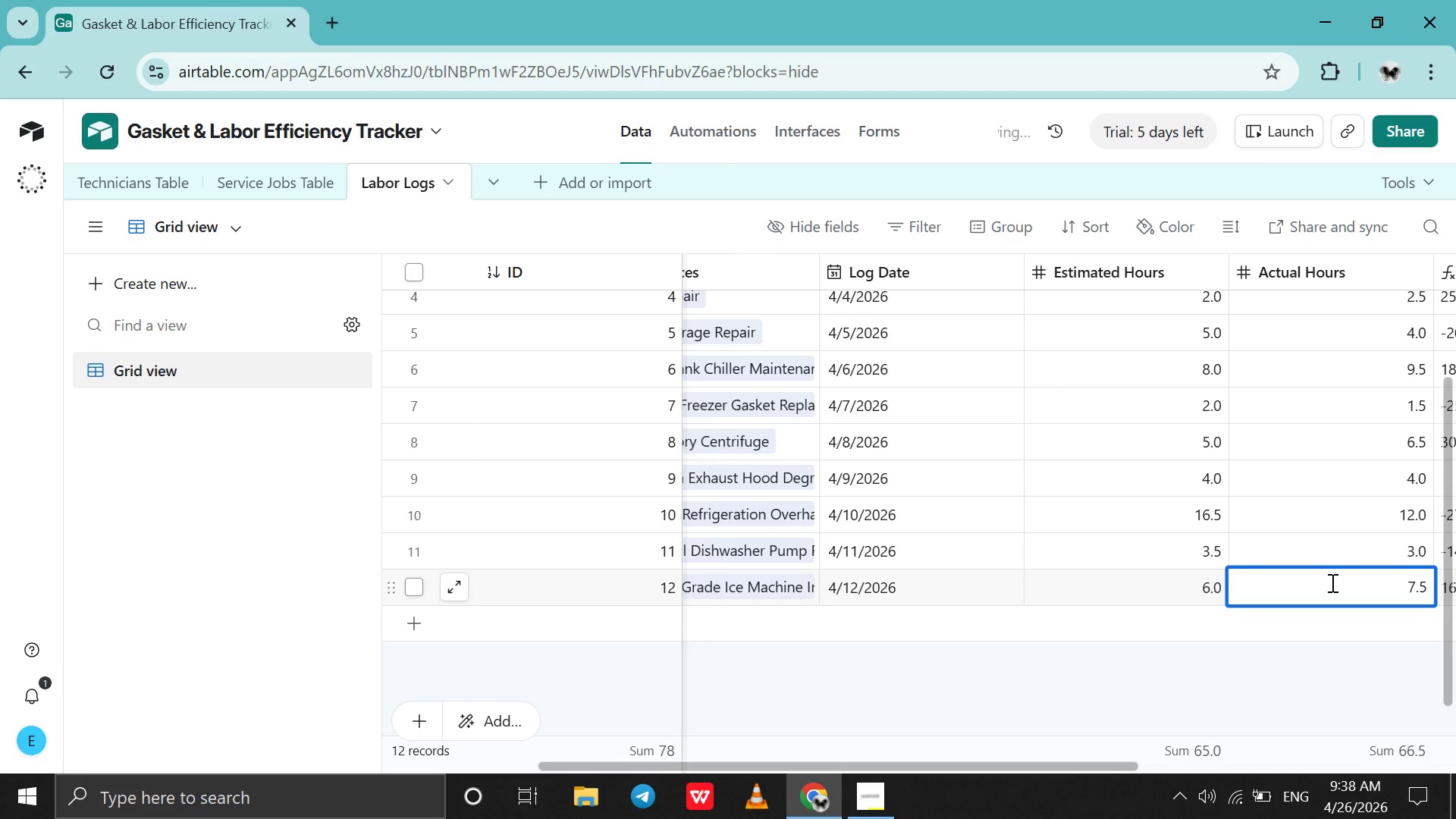 
key(Tab)
 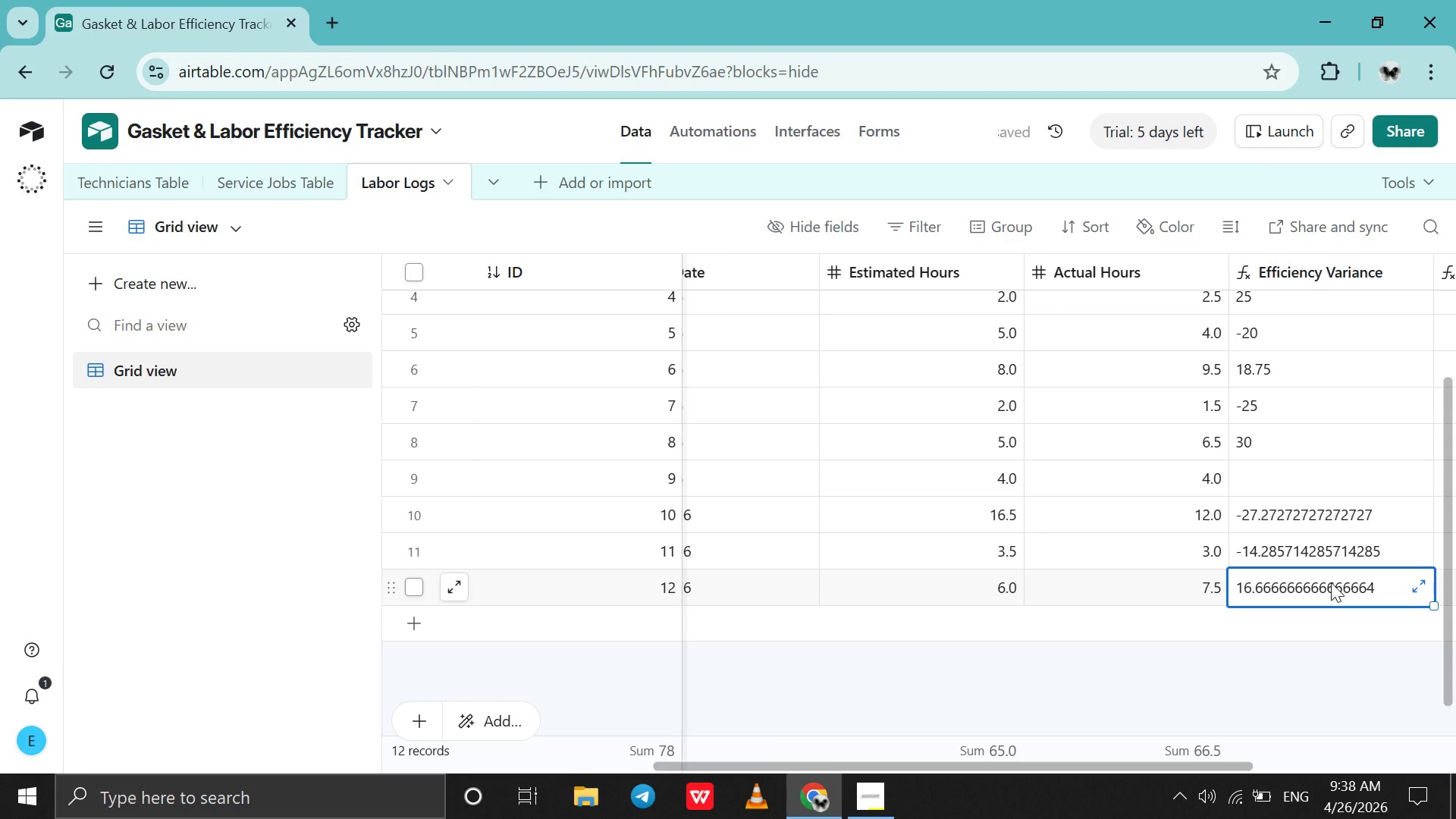 
key(Tab)
 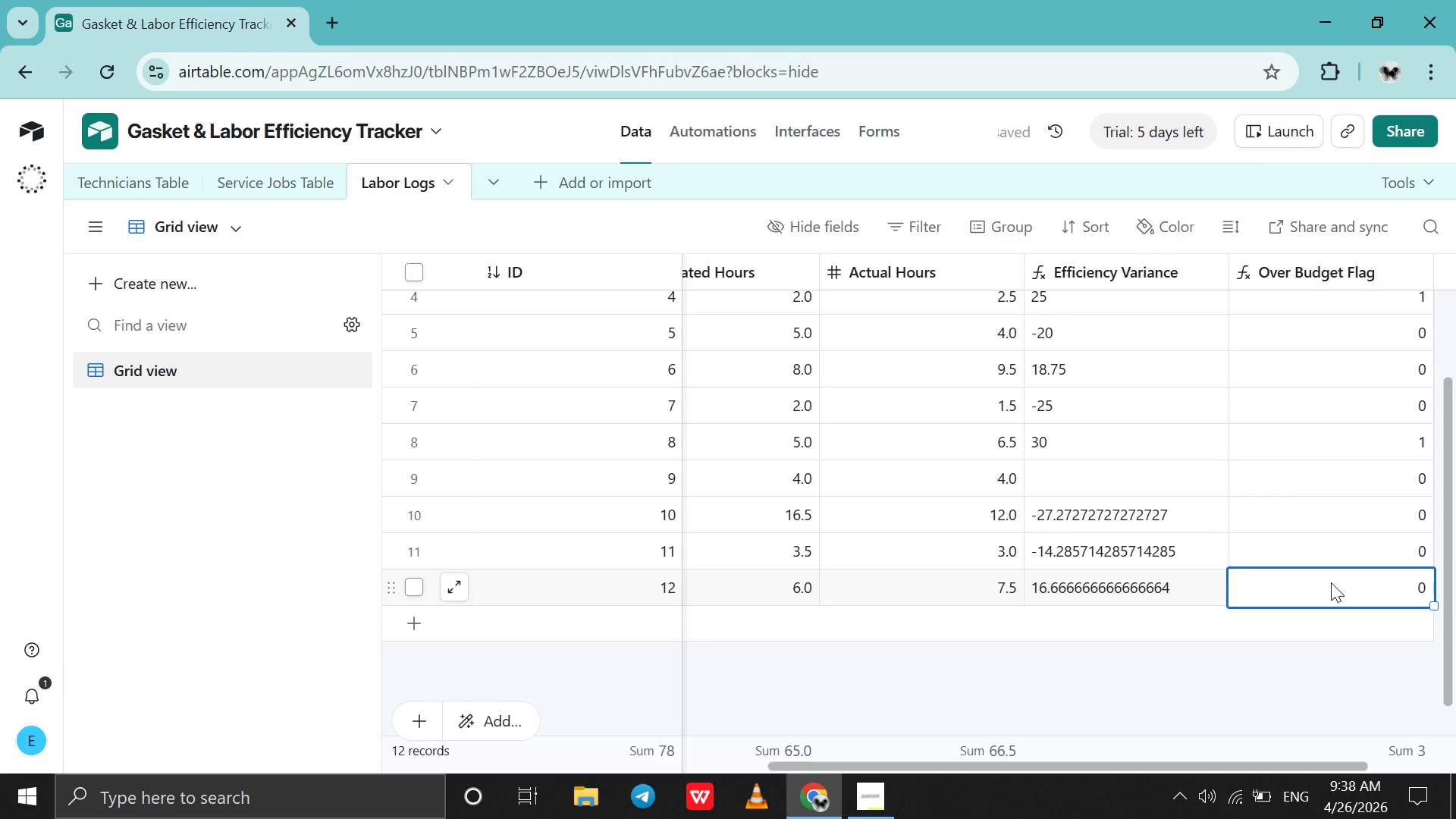 
scroll: coordinate [1331, 582], scroll_direction: up, amount: 52.0
 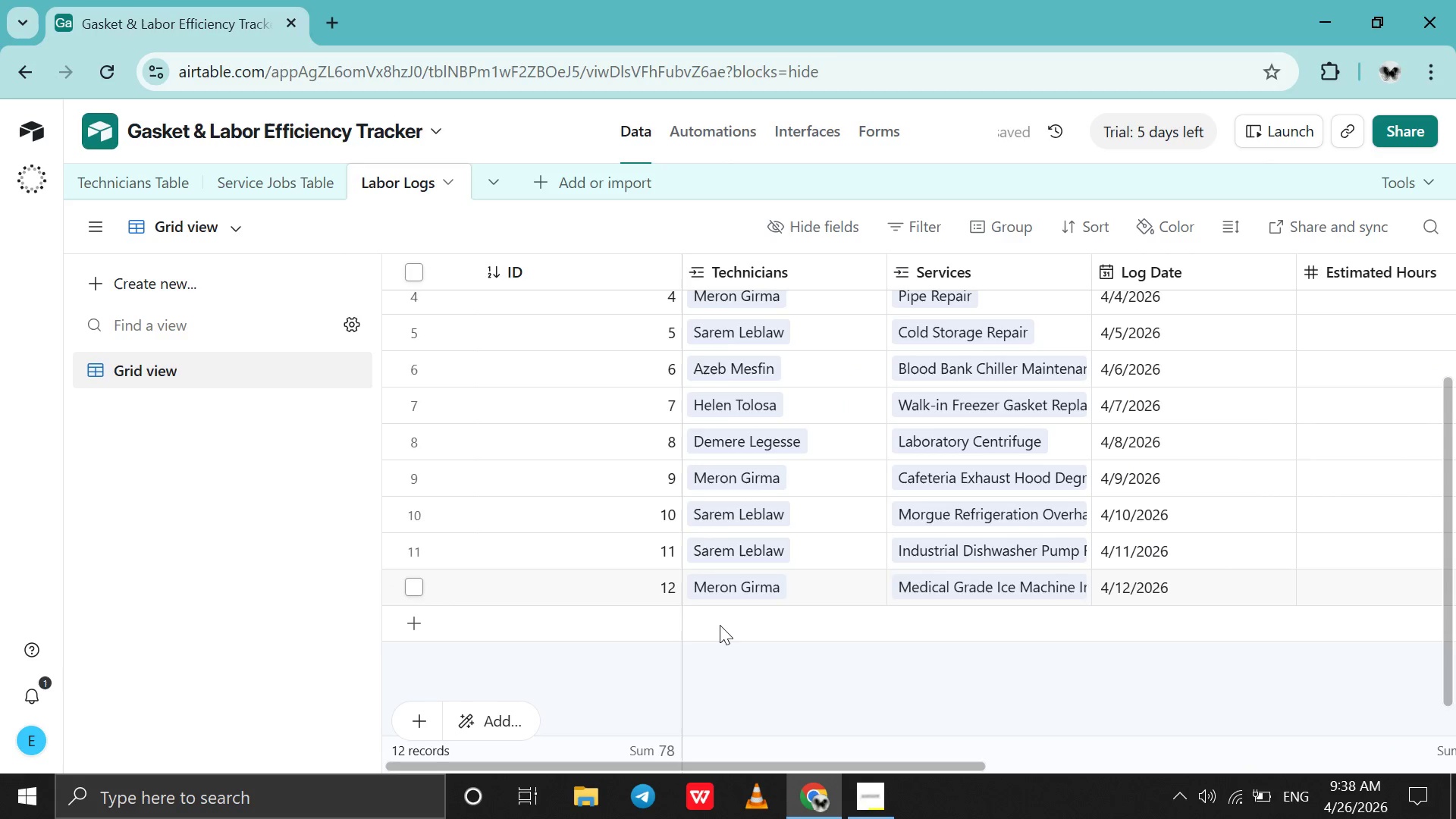 
left_click([720, 625])
 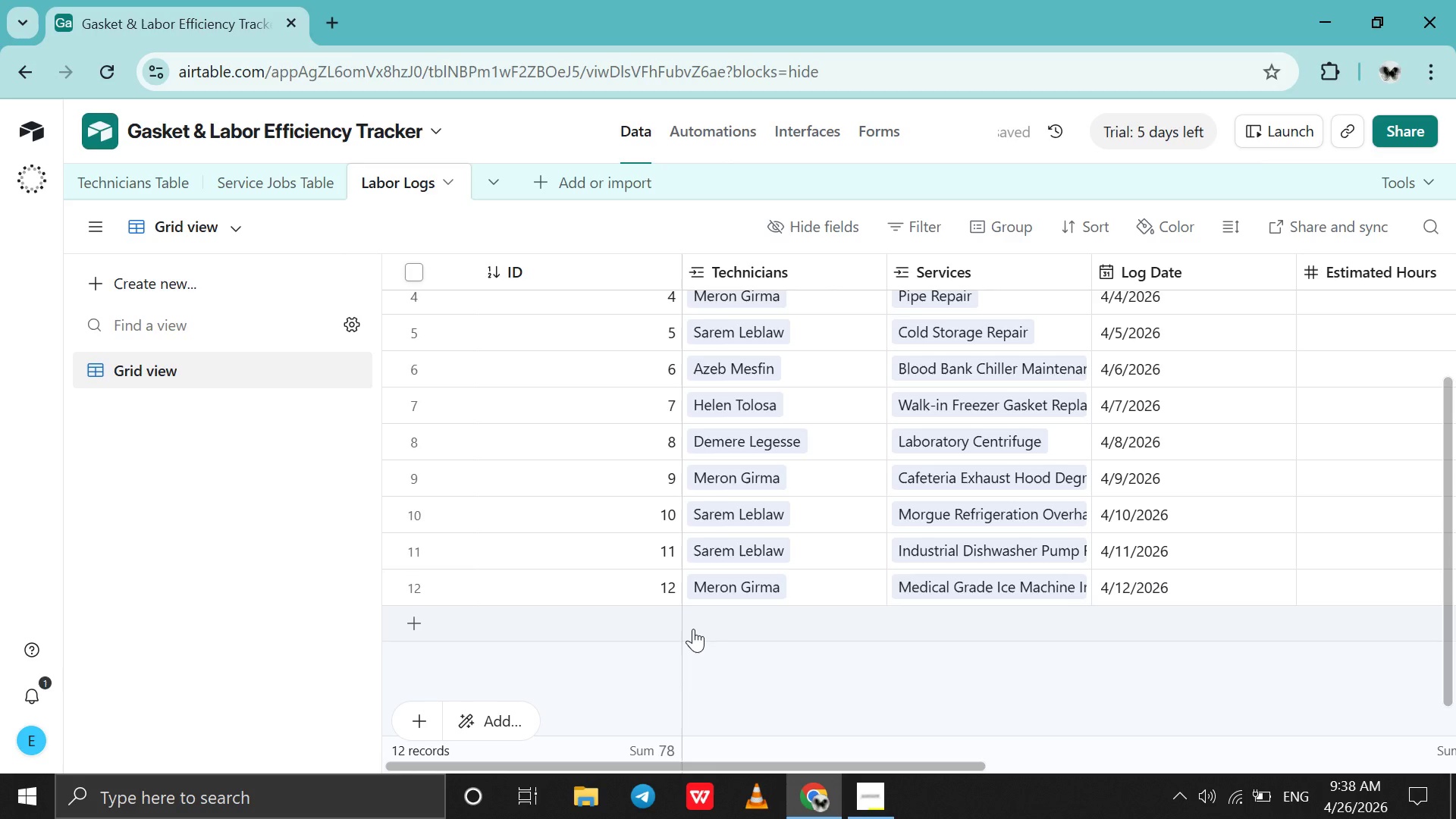 
double_click([693, 629])
 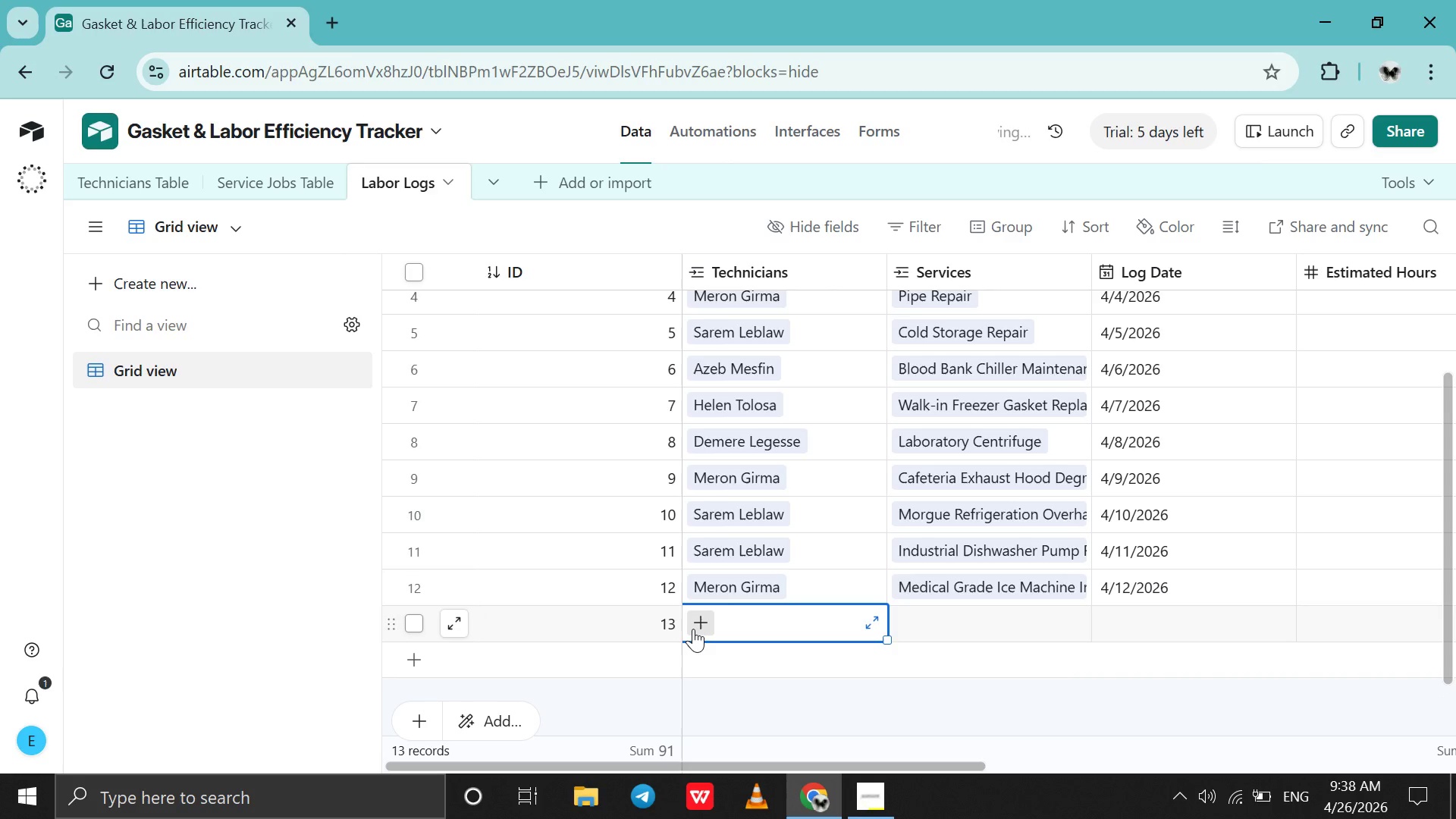 
left_click([693, 629])
 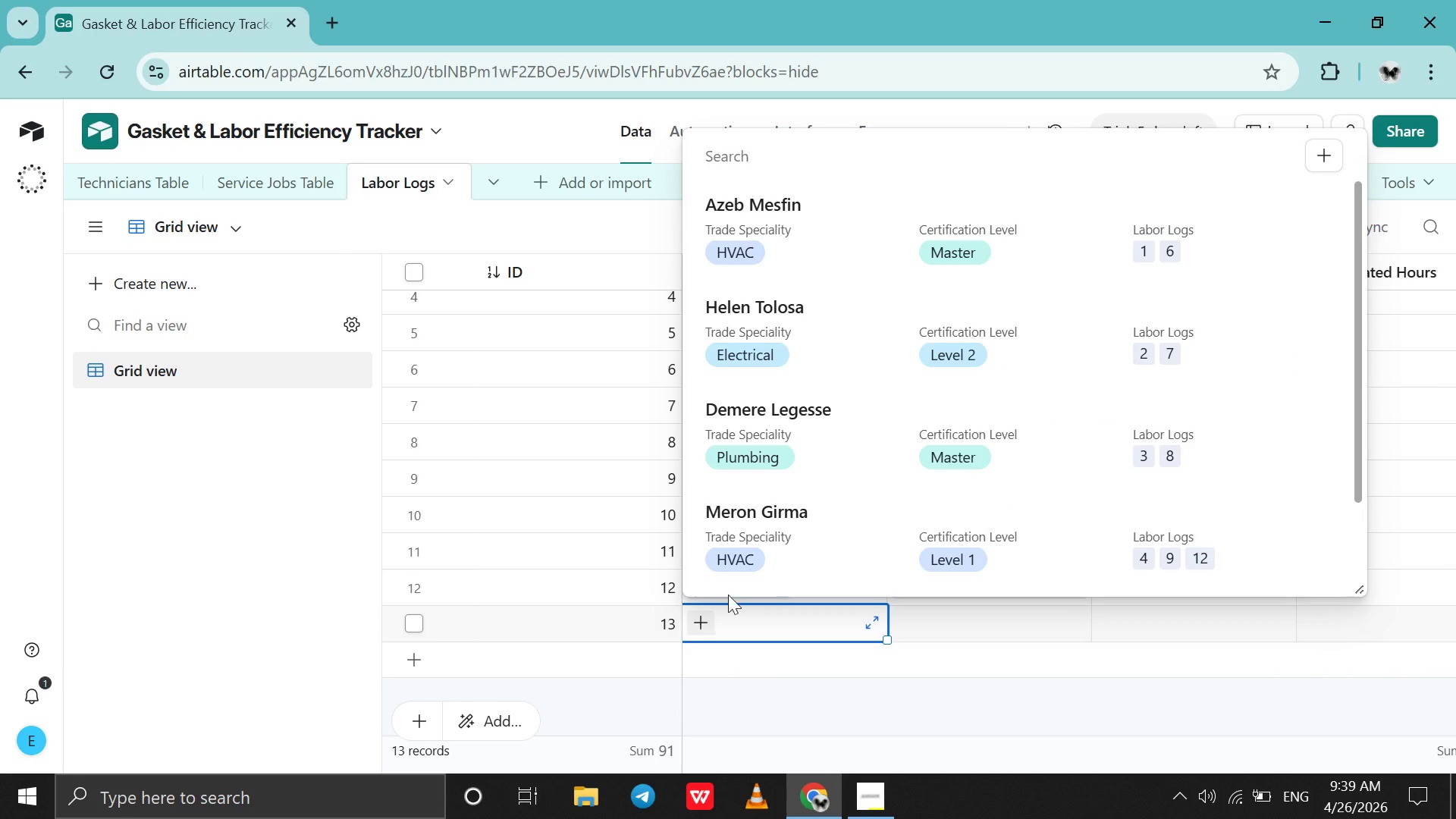 
left_click([826, 459])
 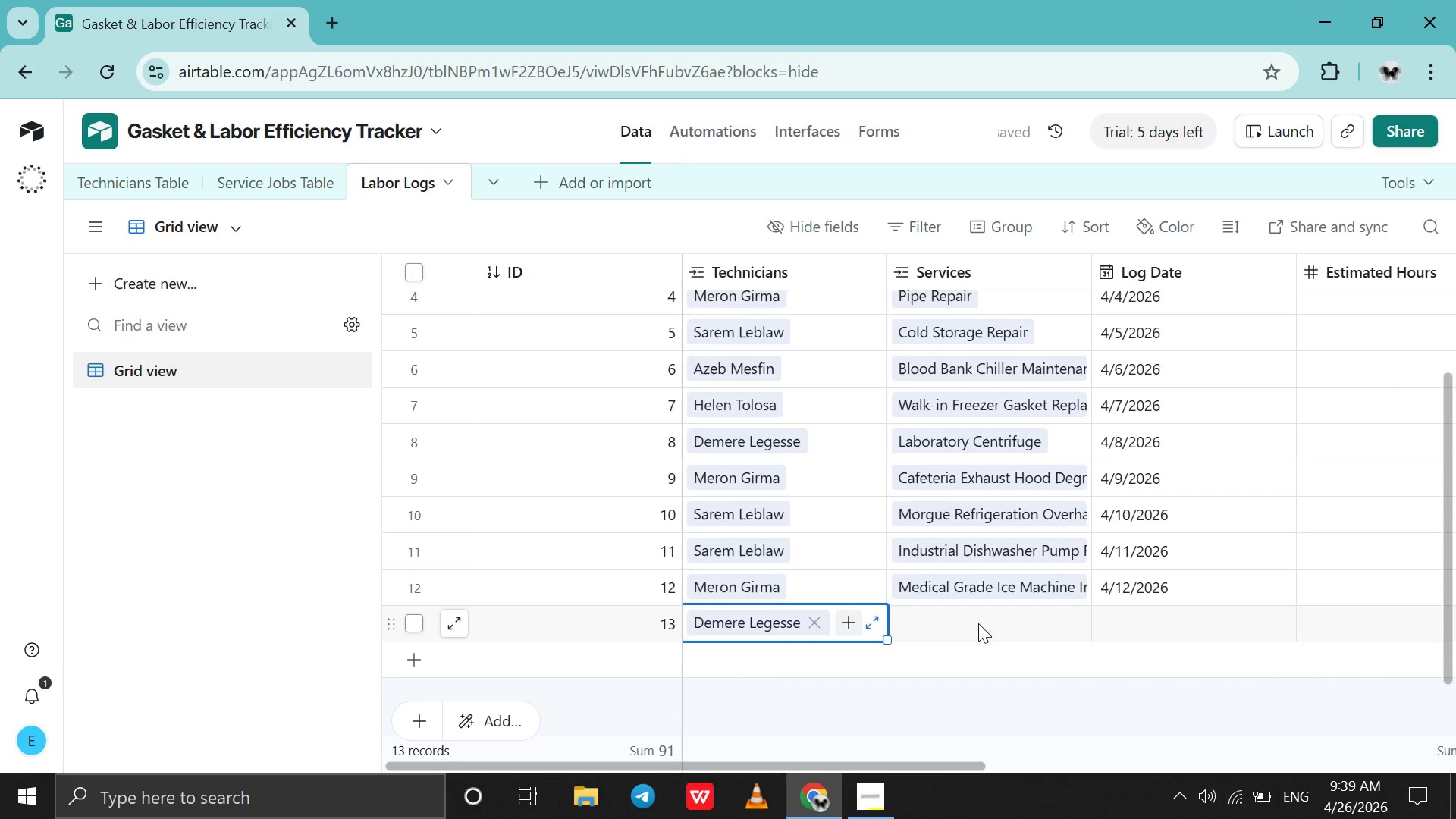 
double_click([978, 623])
 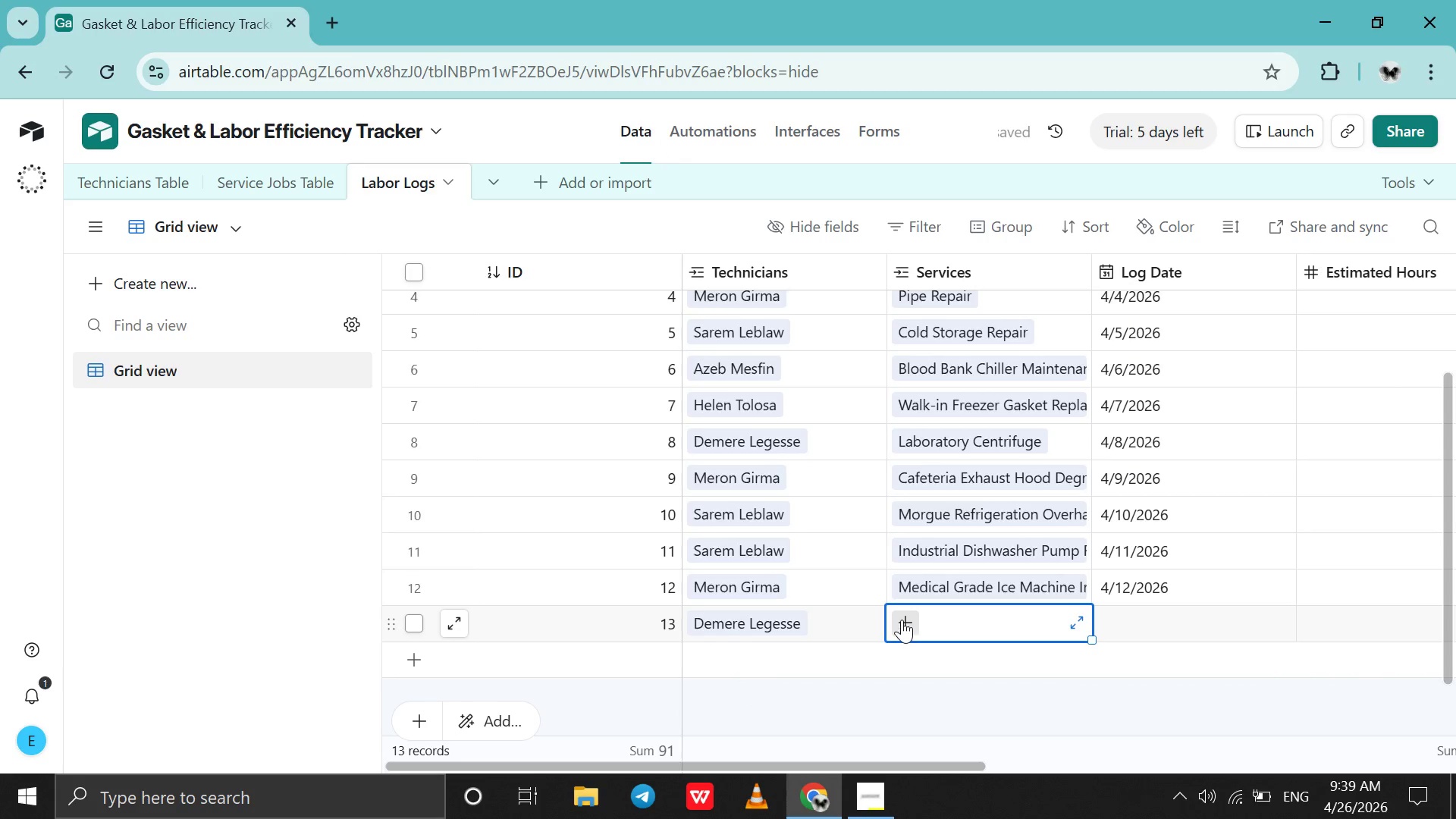 
left_click([902, 620])
 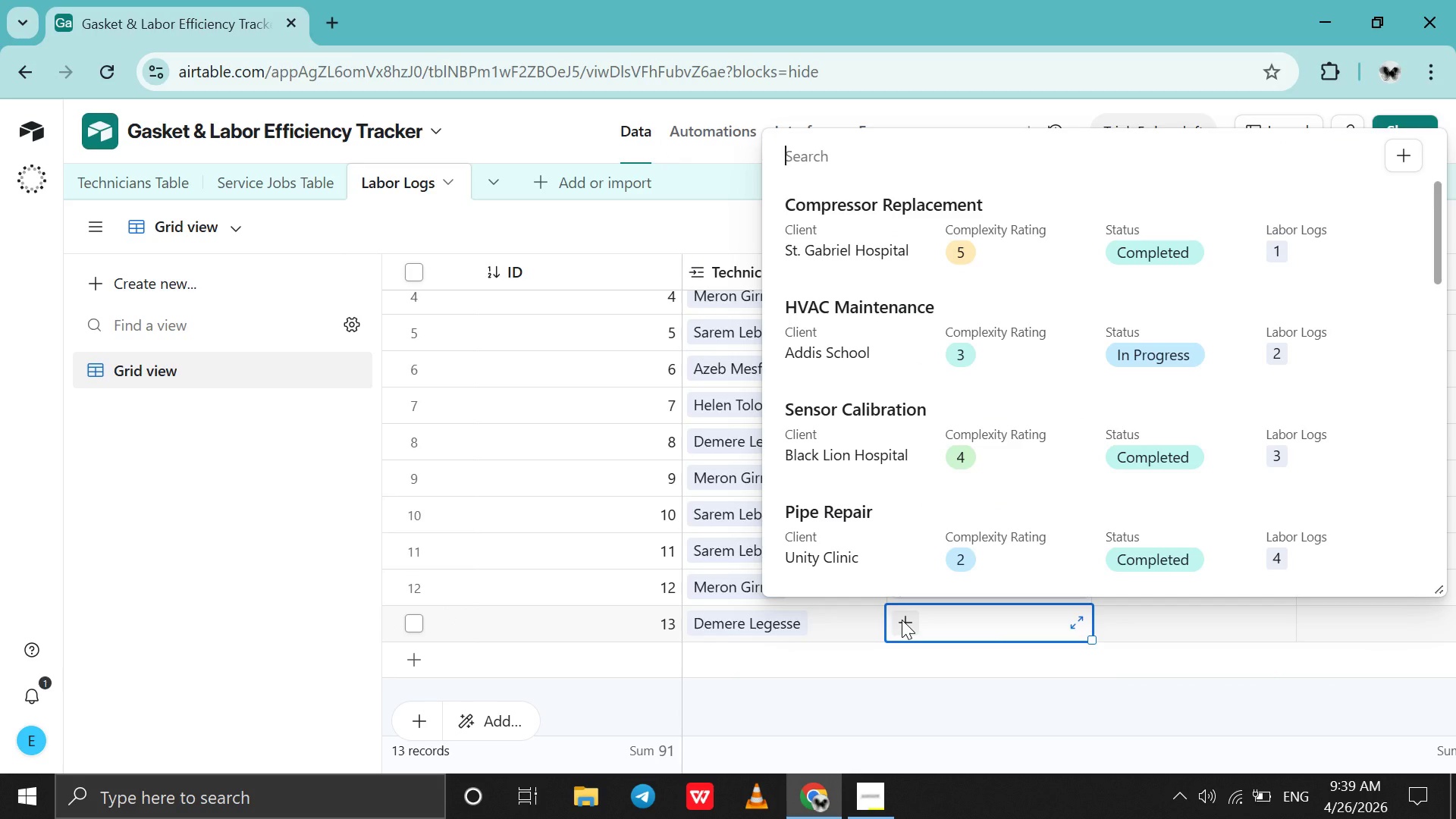 
type(pre)
 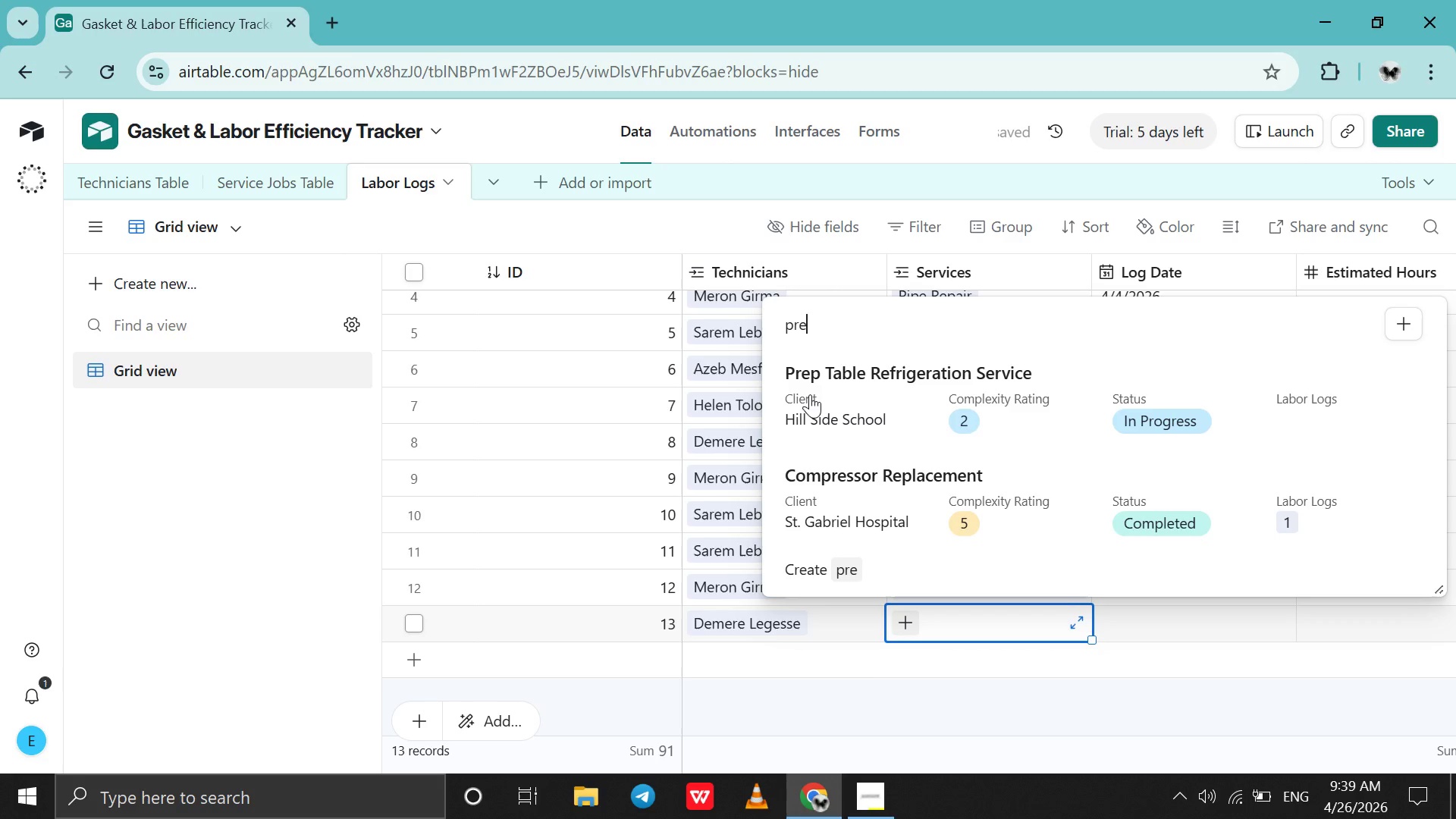 
left_click([810, 394])
 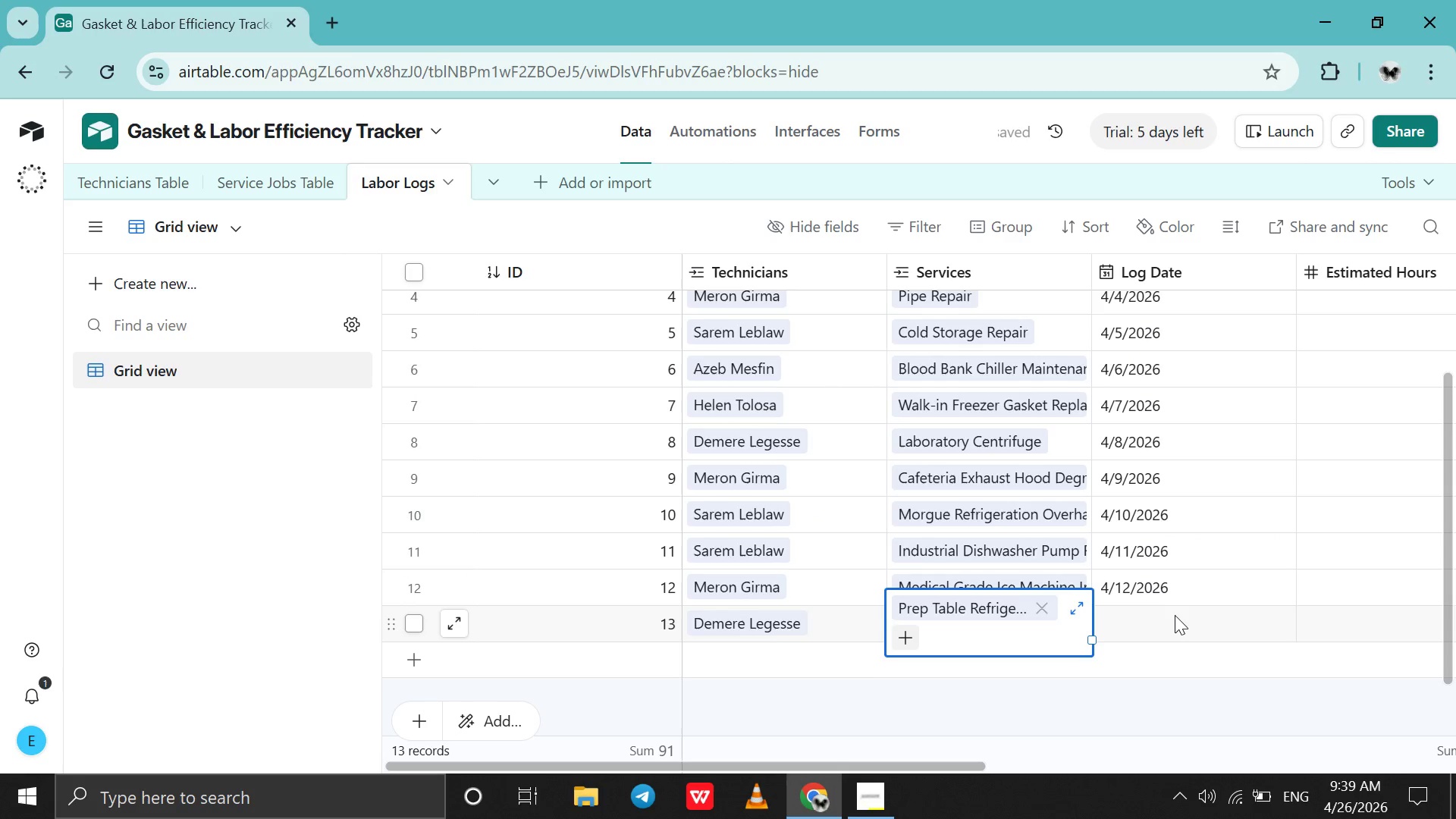 
double_click([1175, 623])
 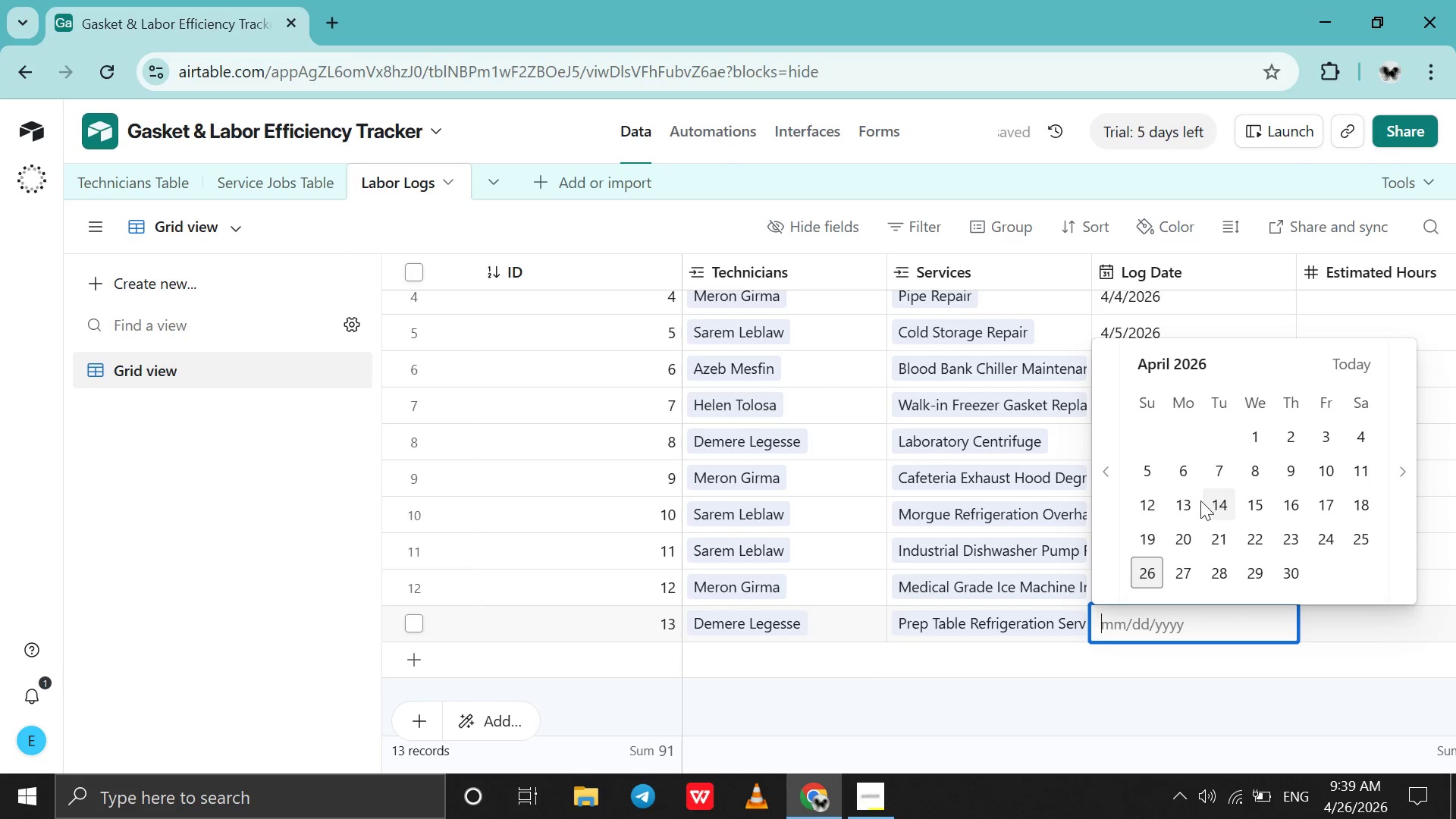 
left_click([1187, 500])
 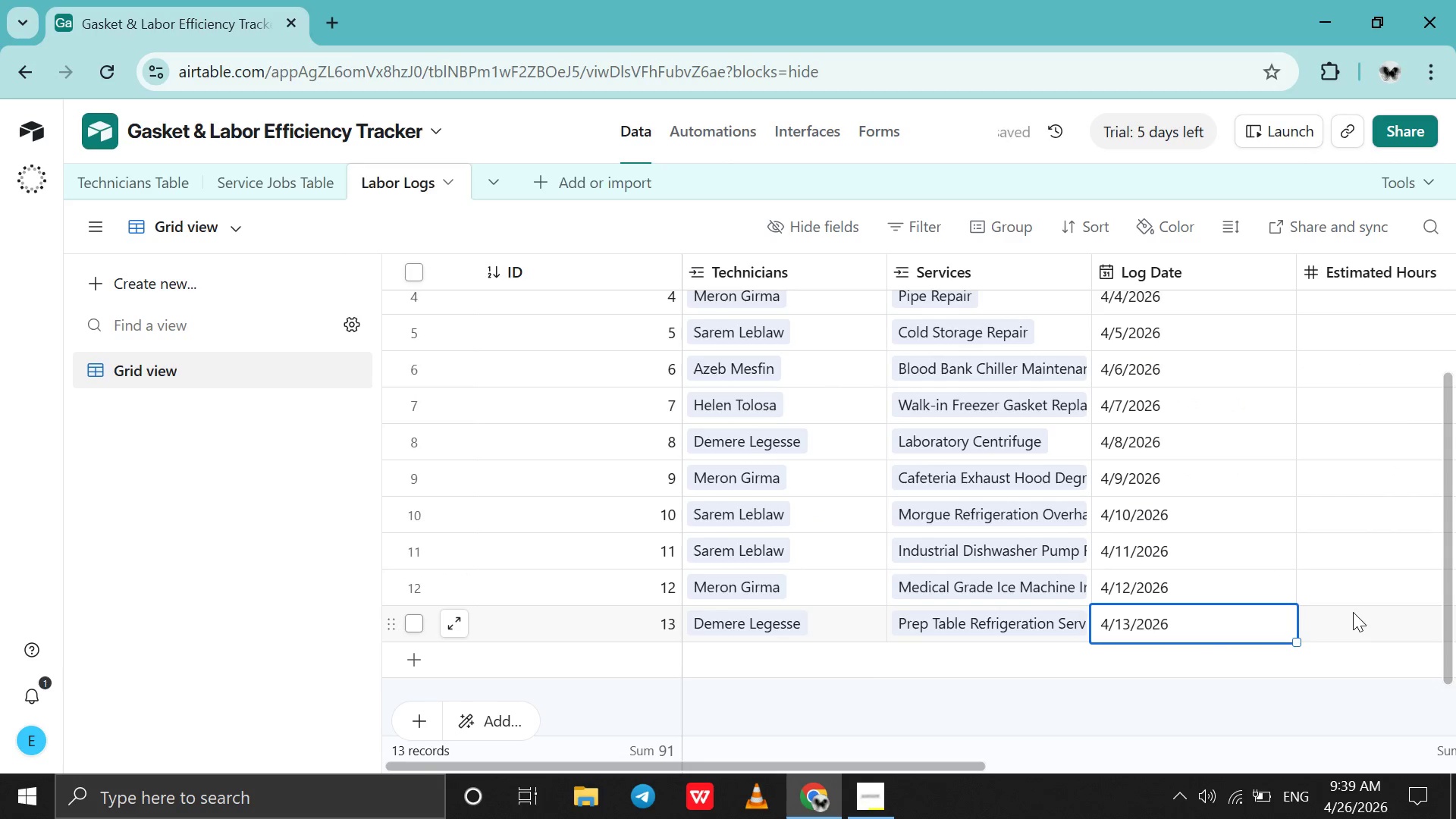 
double_click([1353, 612])
 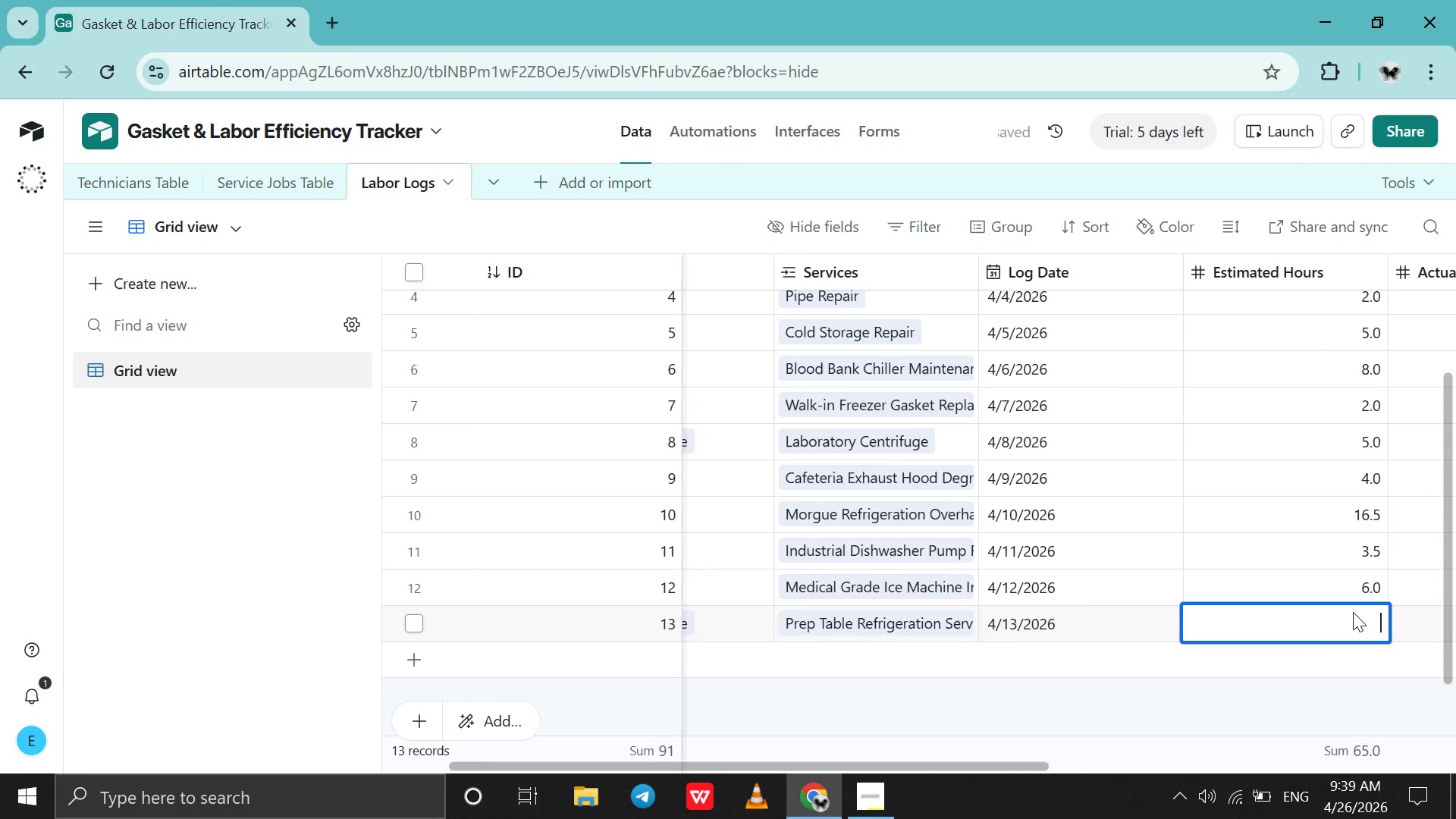 
scroll: coordinate [1353, 612], scroll_direction: down, amount: 4.0
 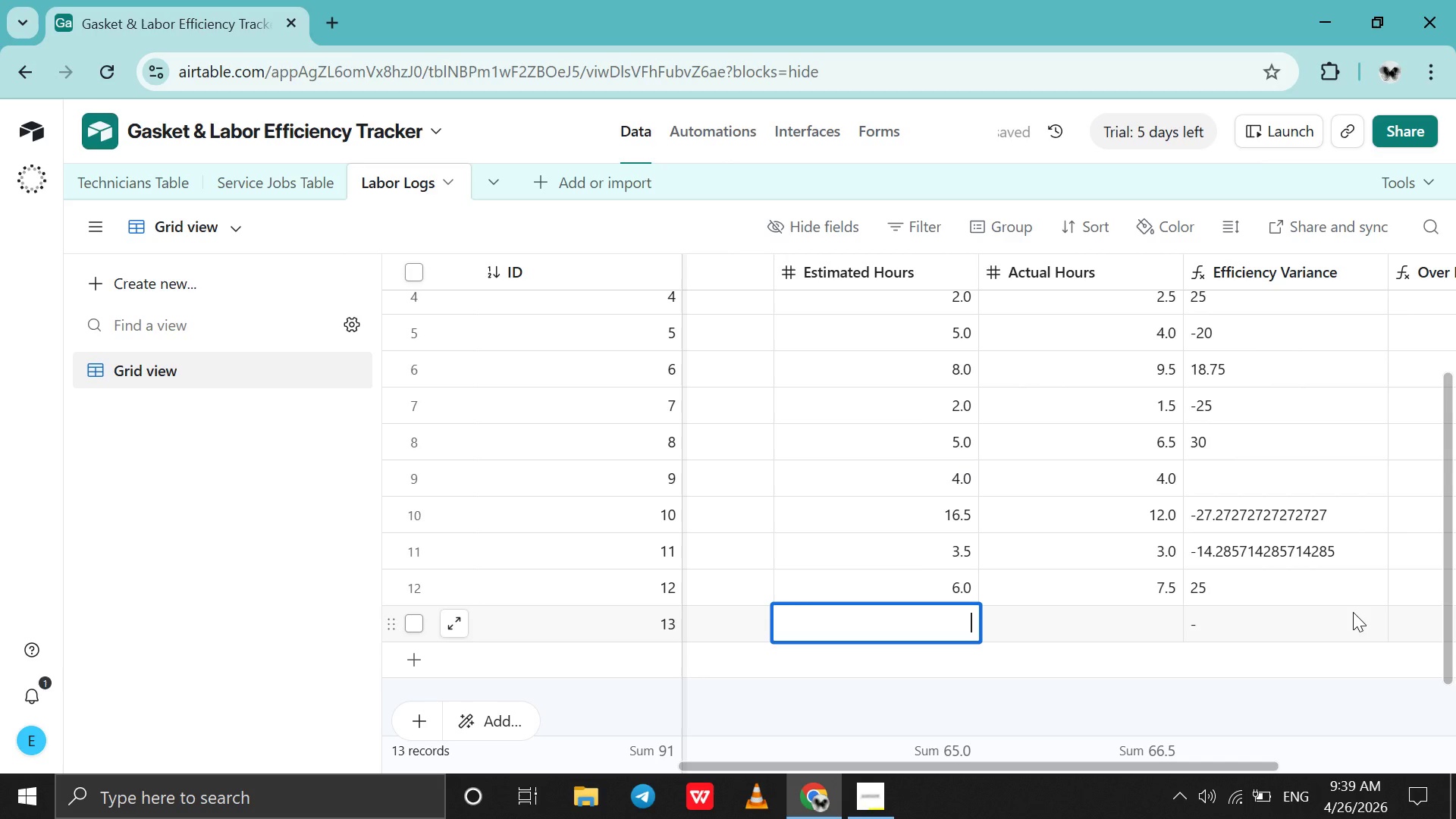 
key(4)
 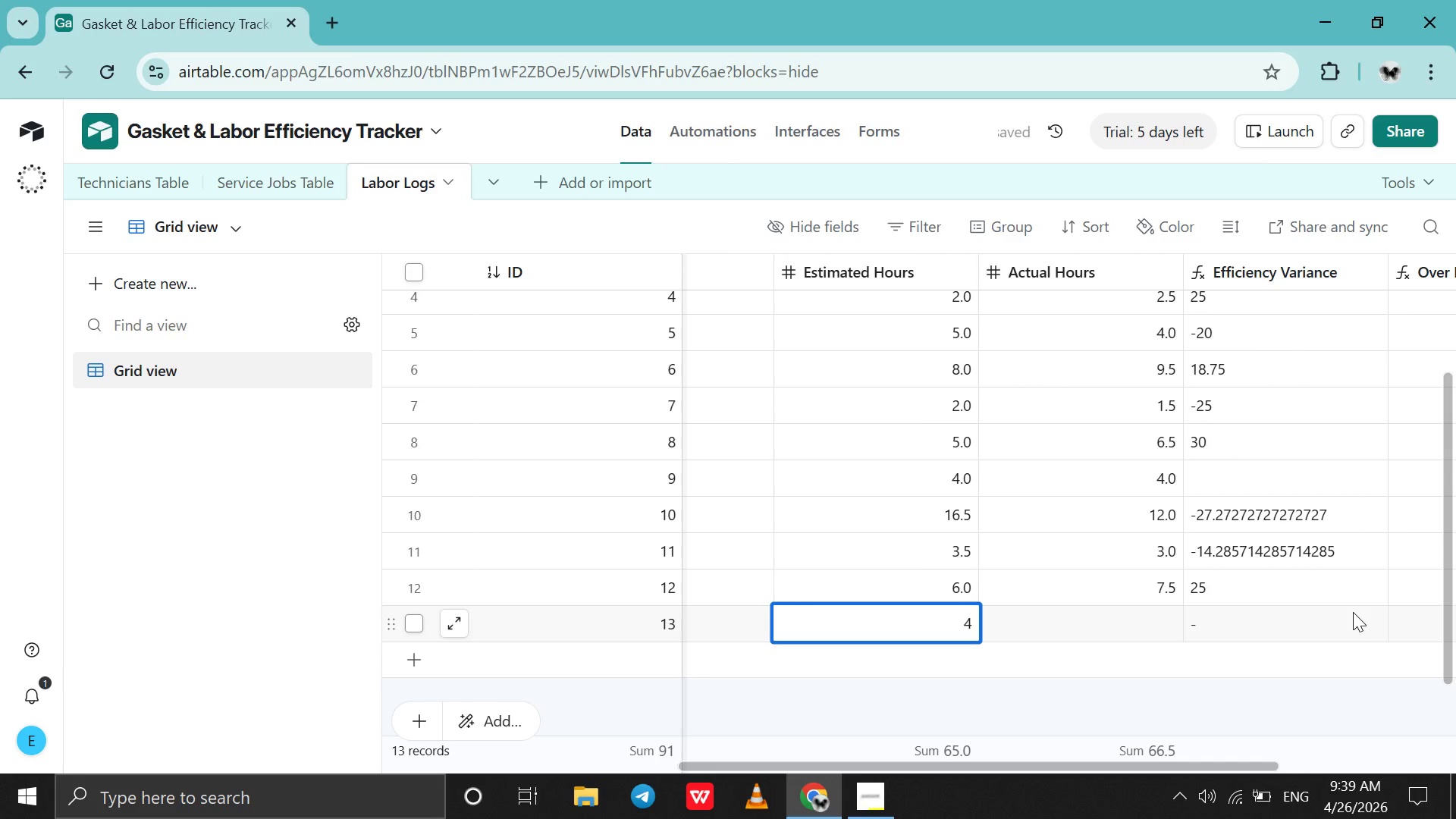 
key(Tab)
 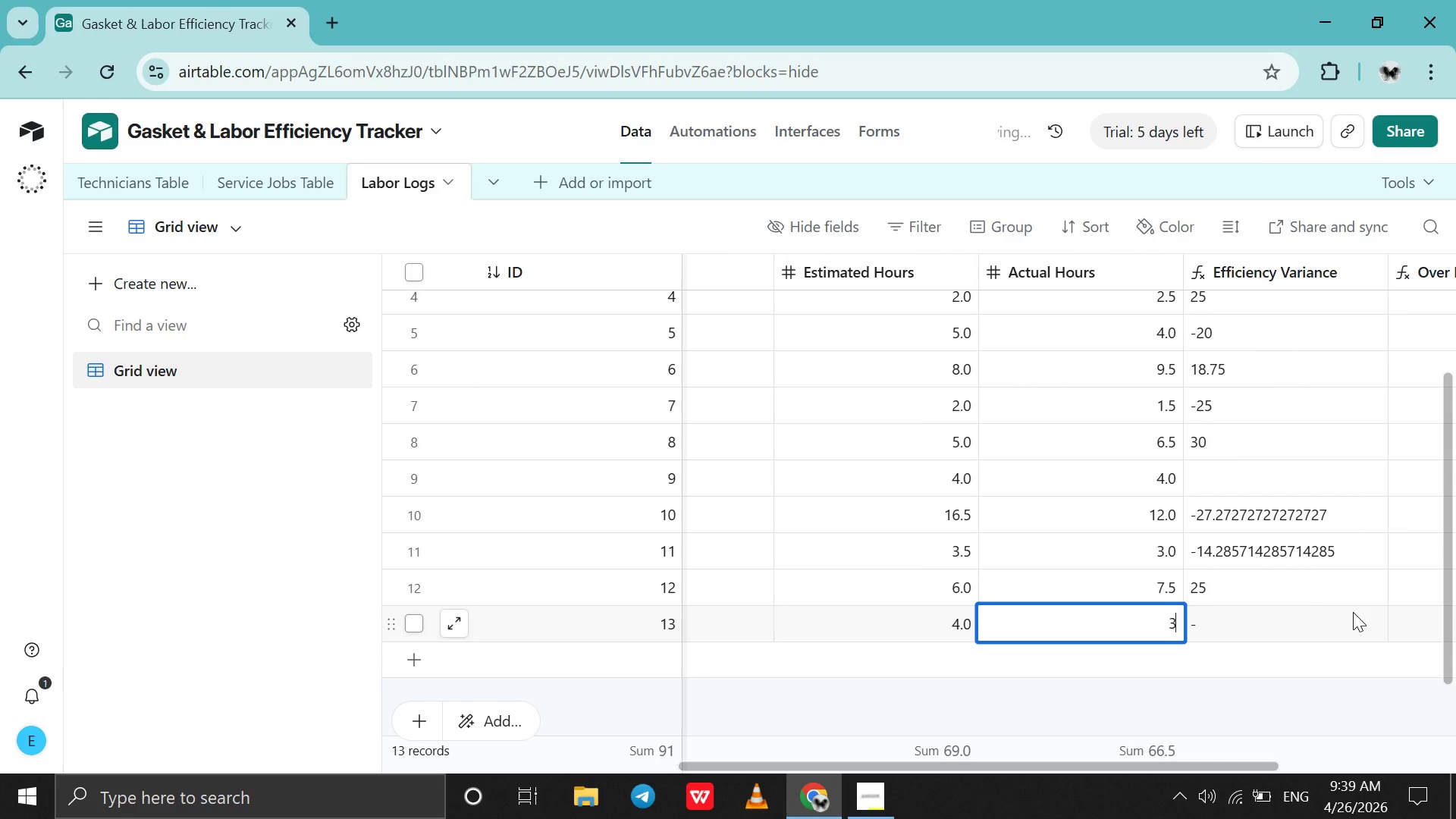 
key(3)
 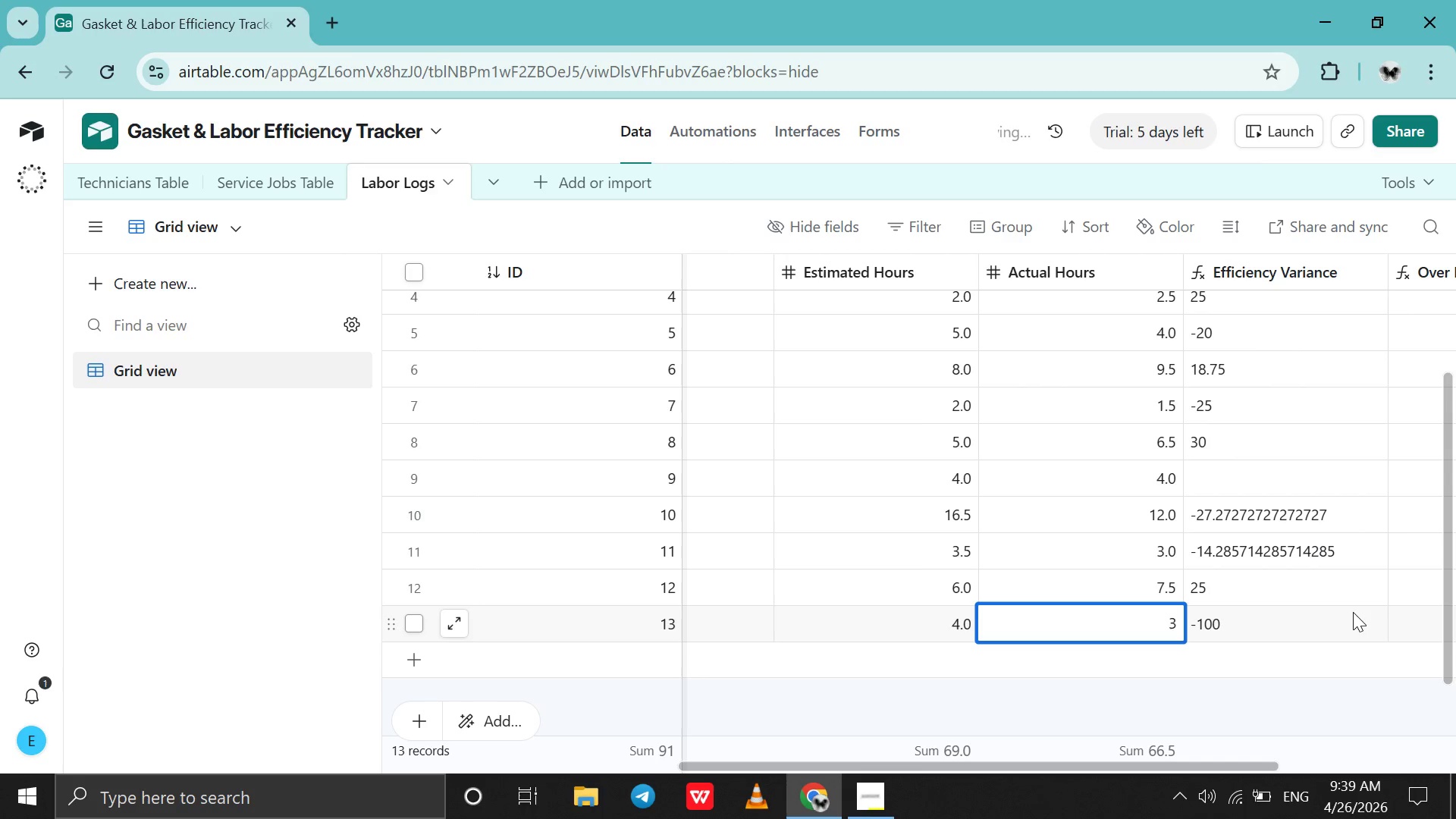 
key(Period)
 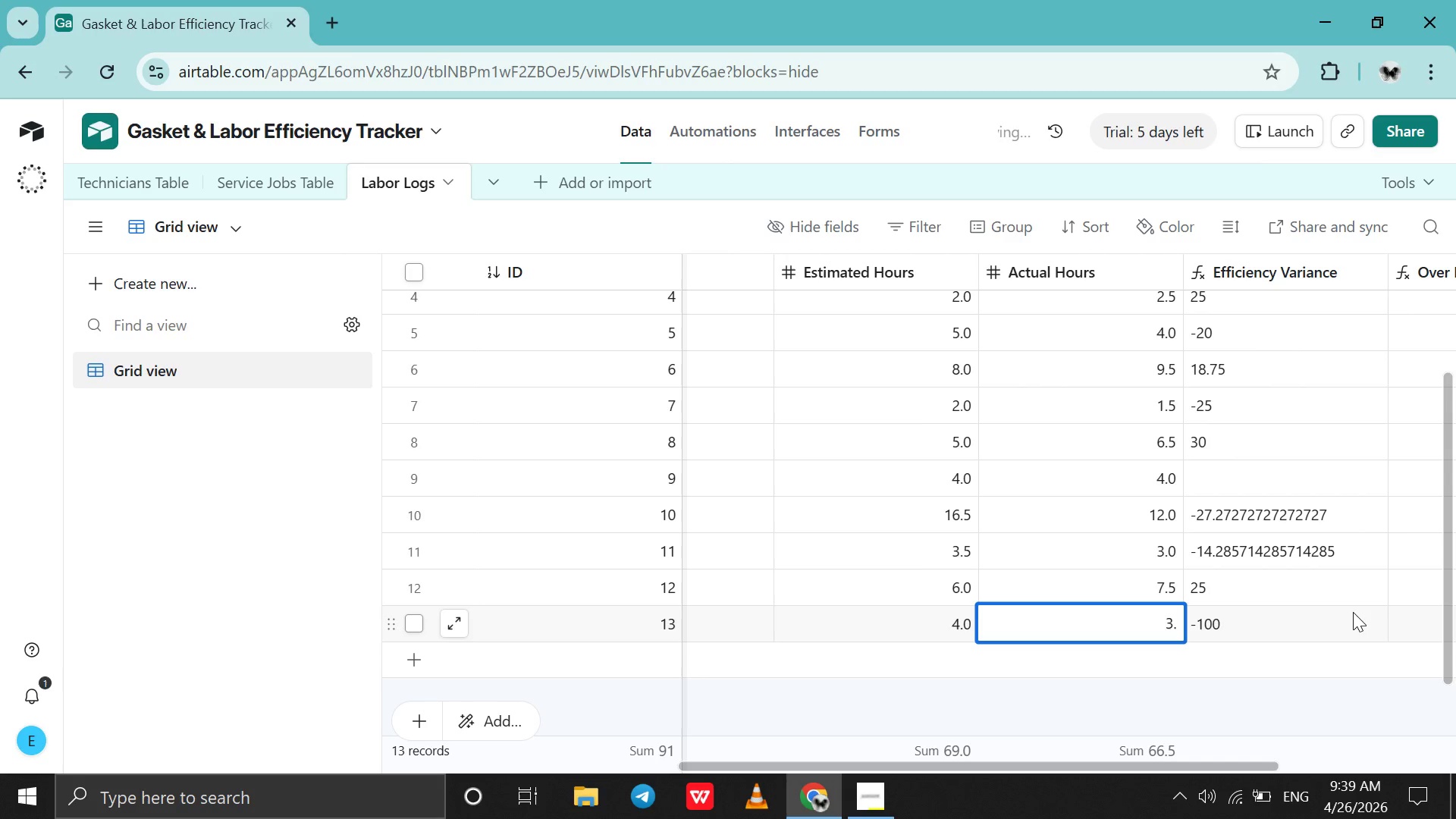 
key(5)
 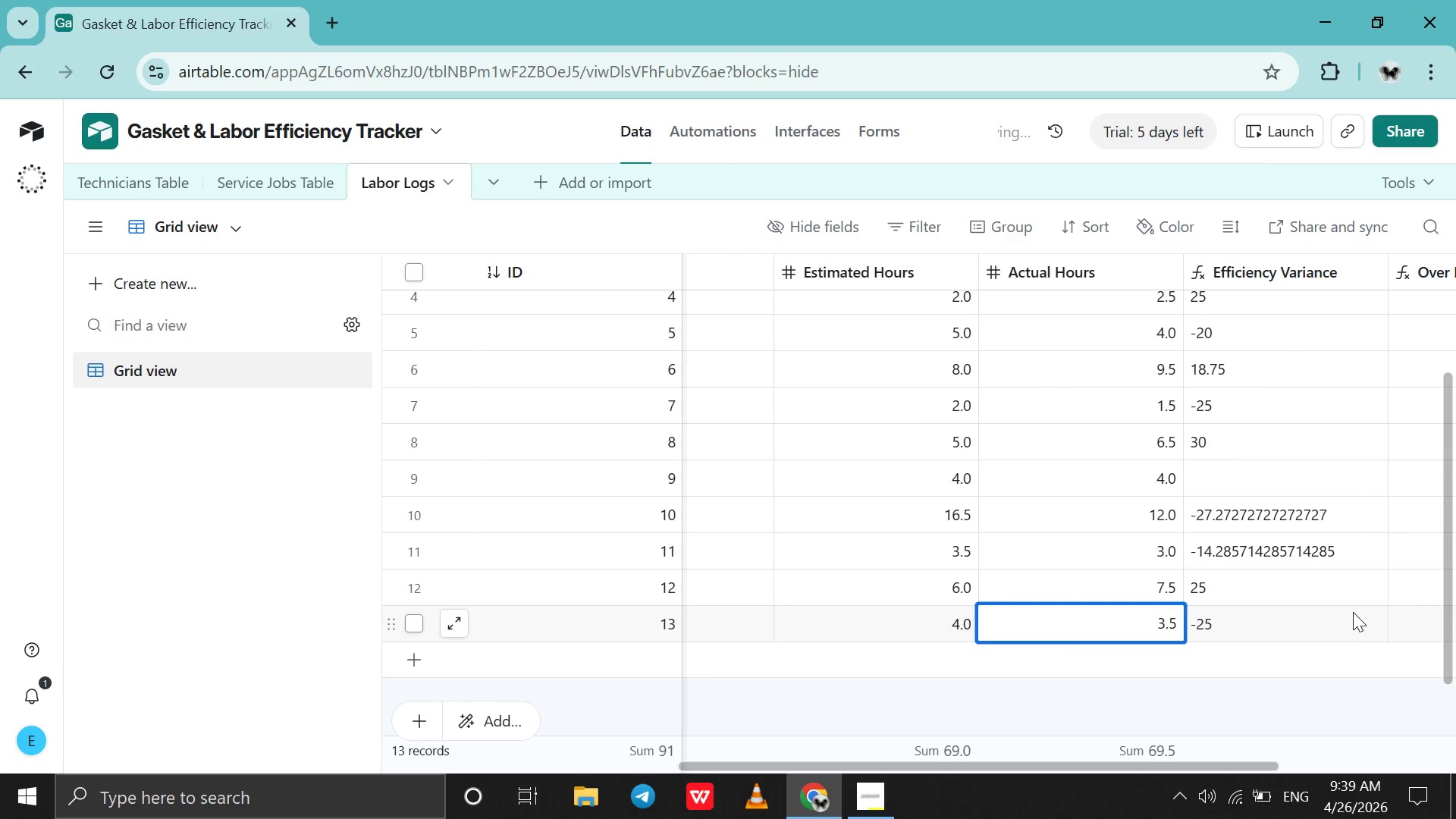 
key(Tab)
 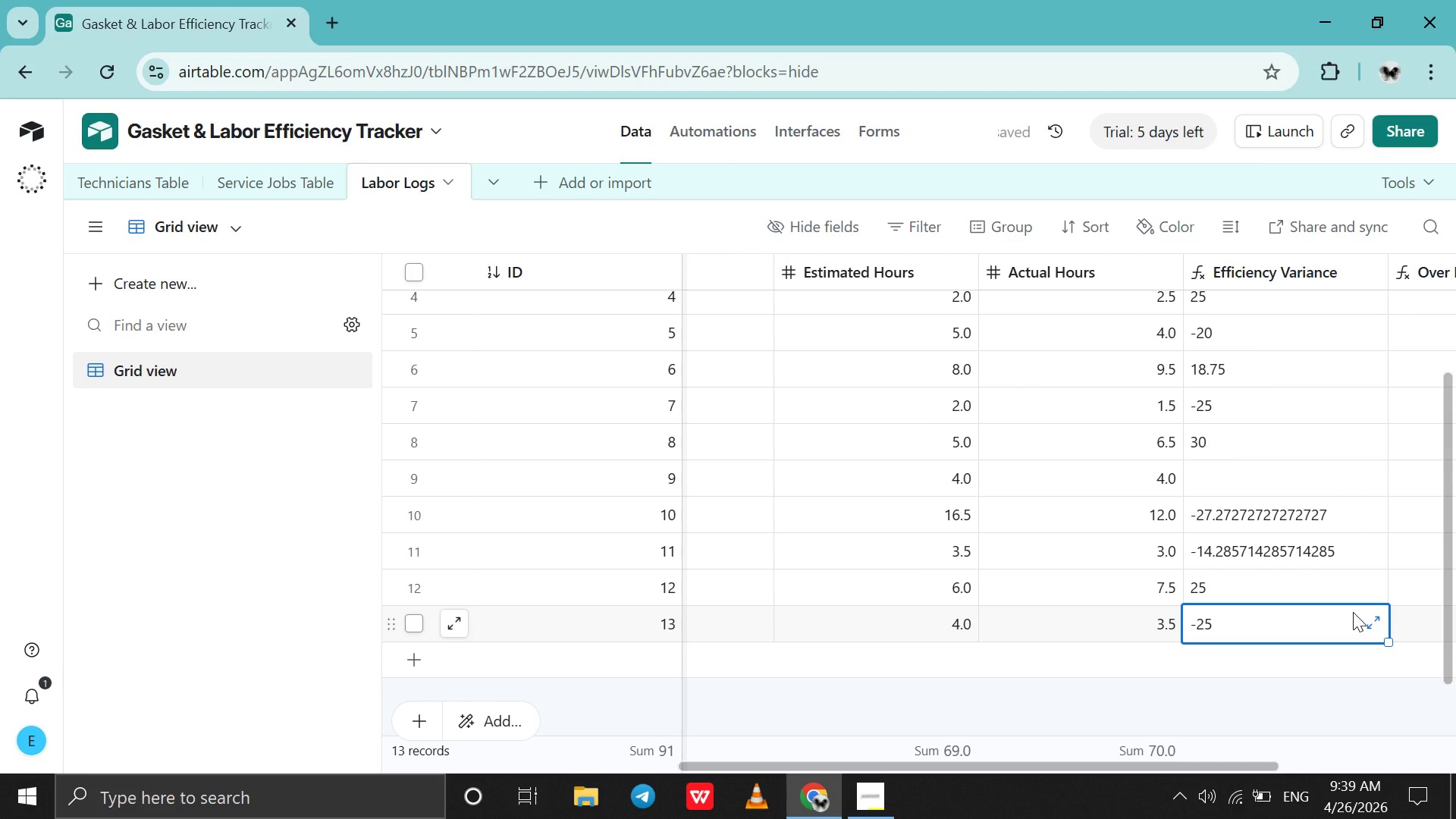 
key(Tab)
 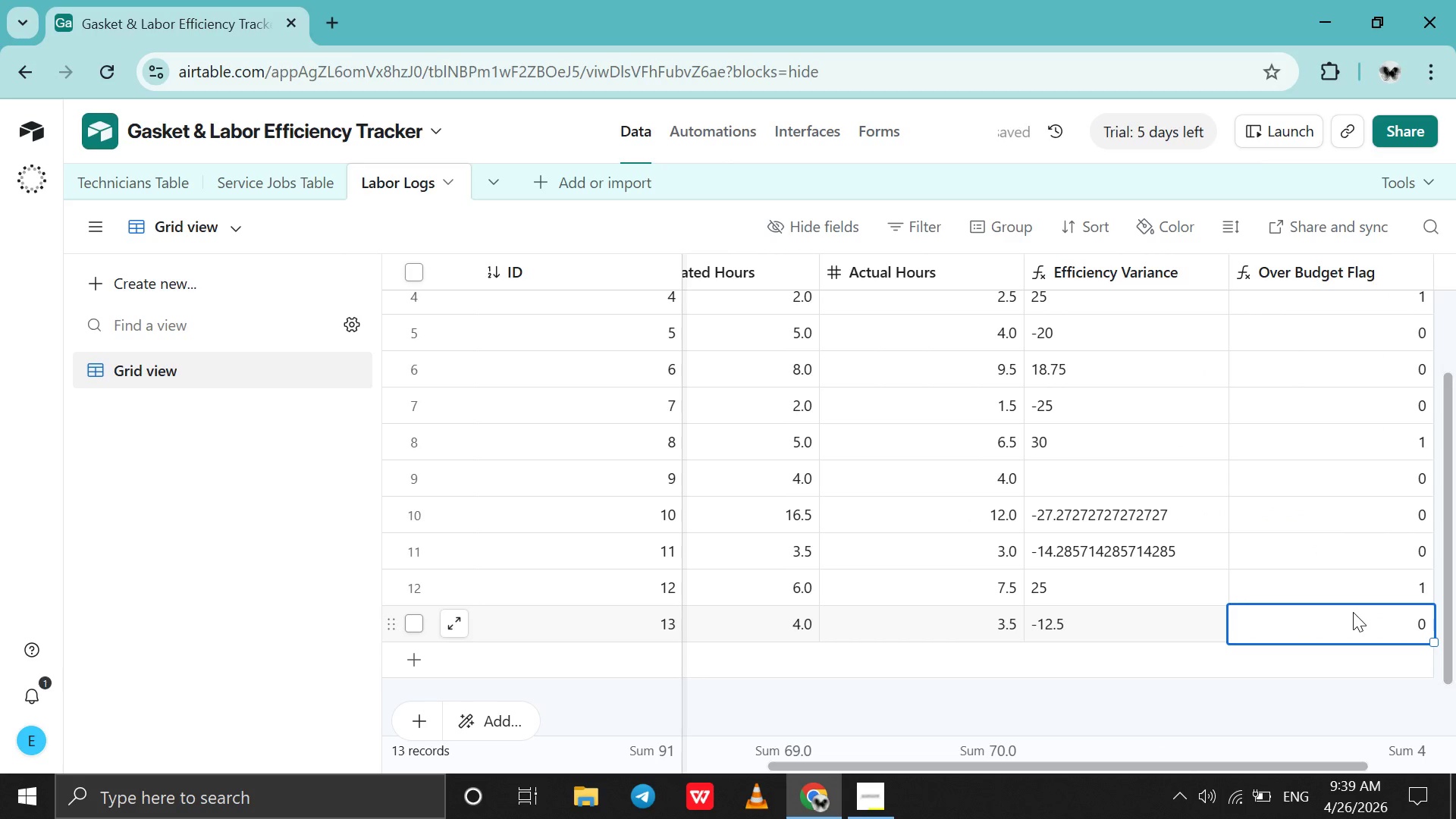 
scroll: coordinate [1179, 662], scroll_direction: up, amount: 19.0
 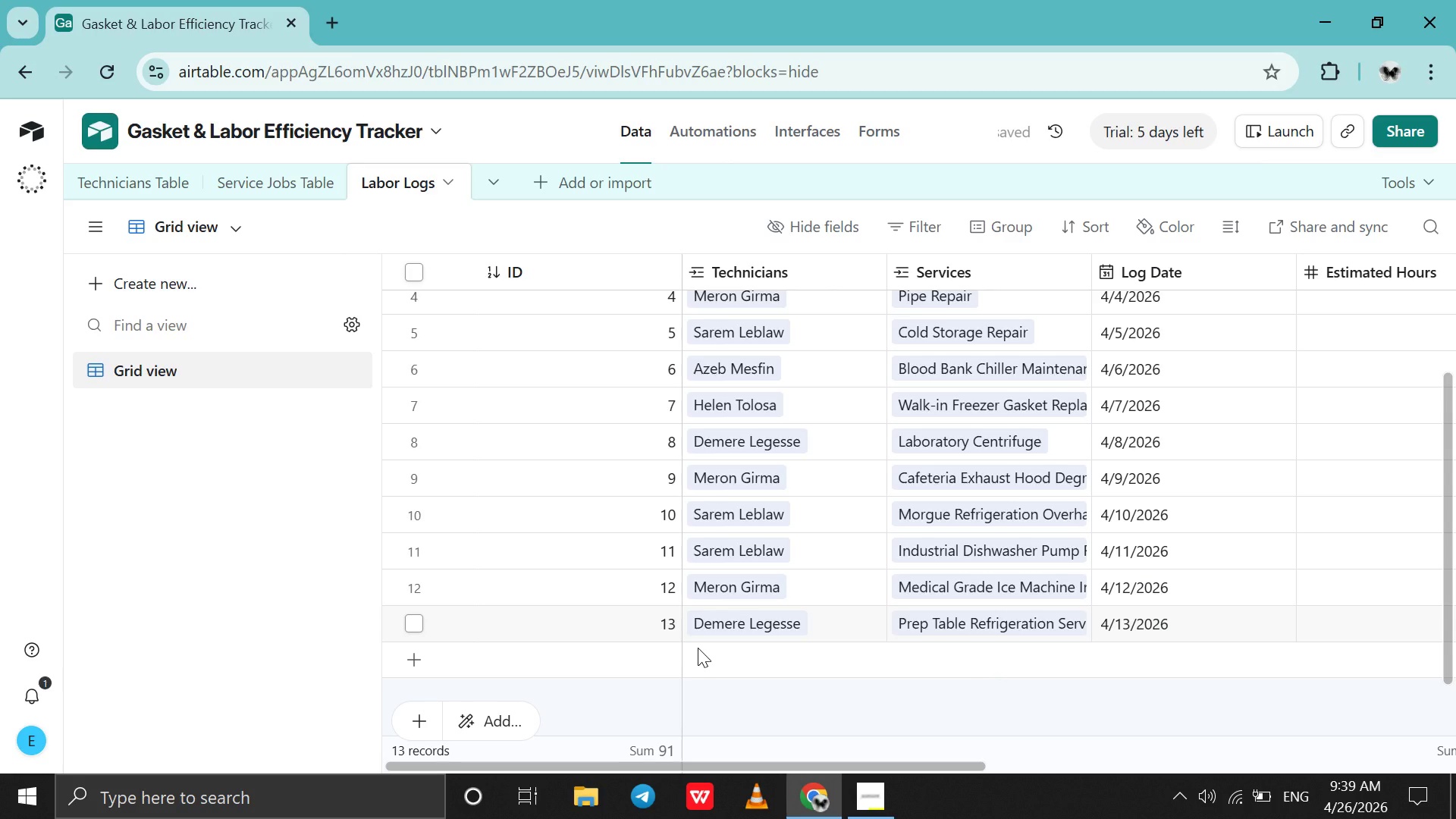 
double_click([698, 648])
 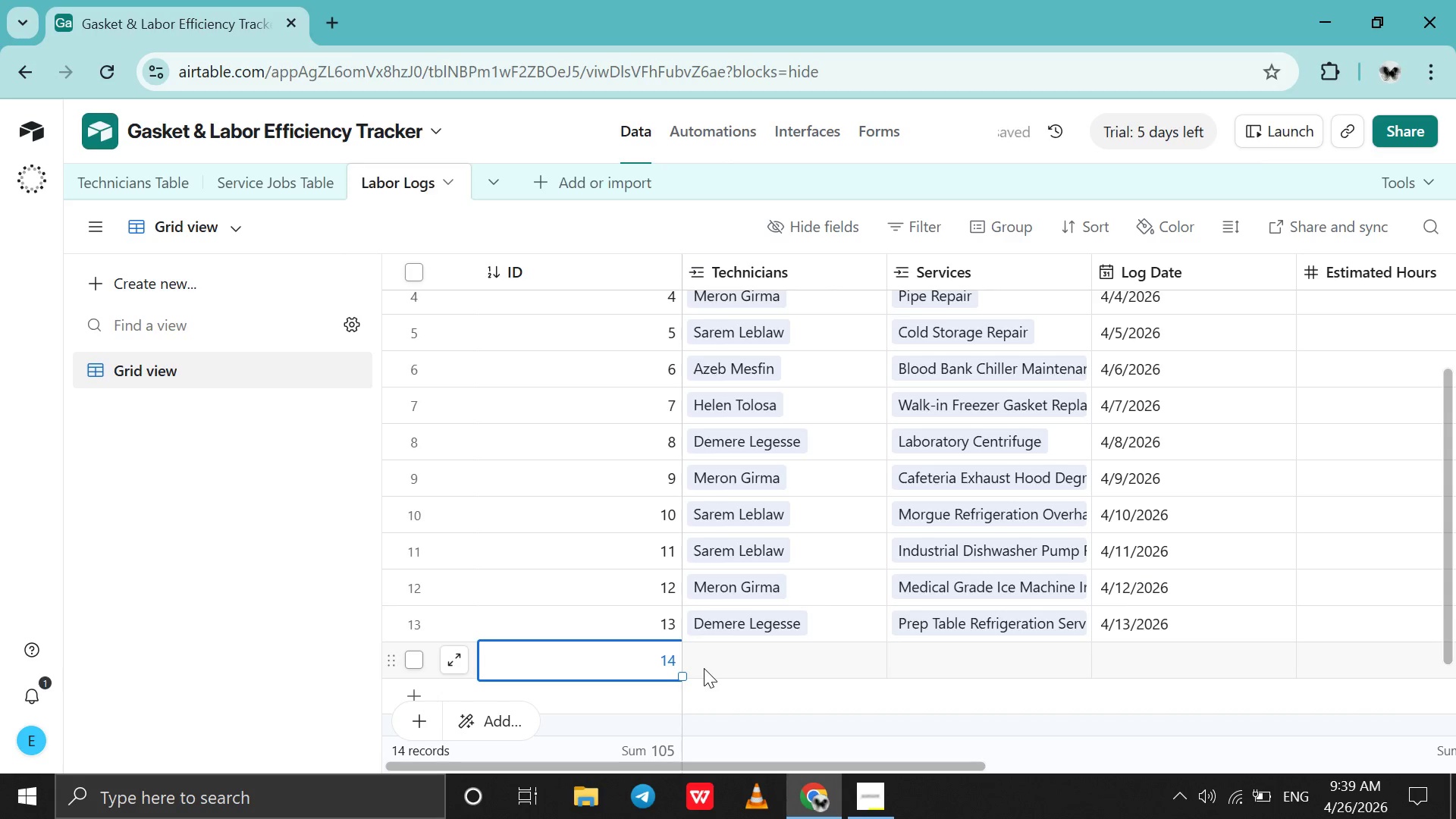 
double_click([704, 668])
 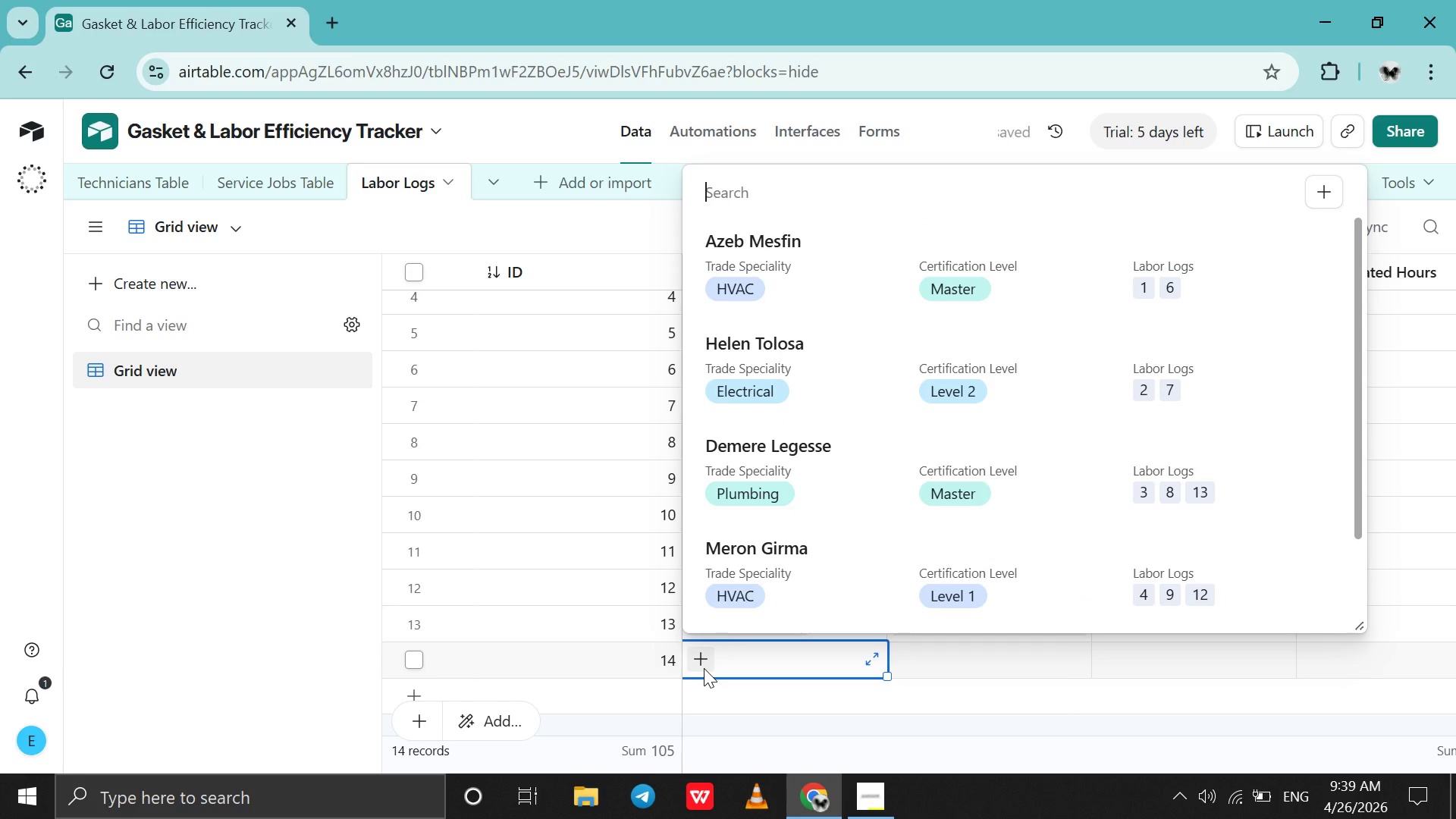 
wait(9.67)
 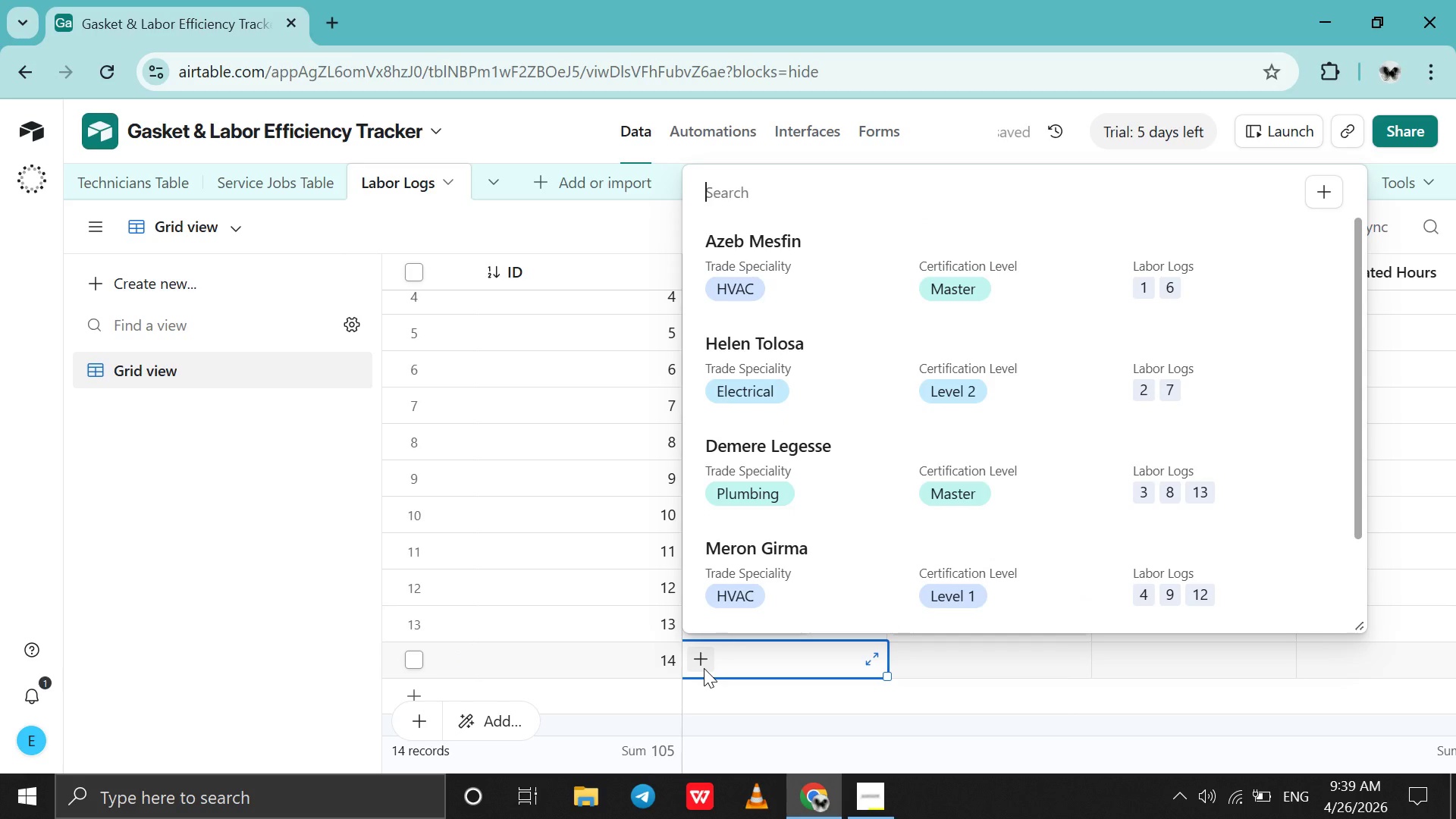 
left_click([789, 408])
 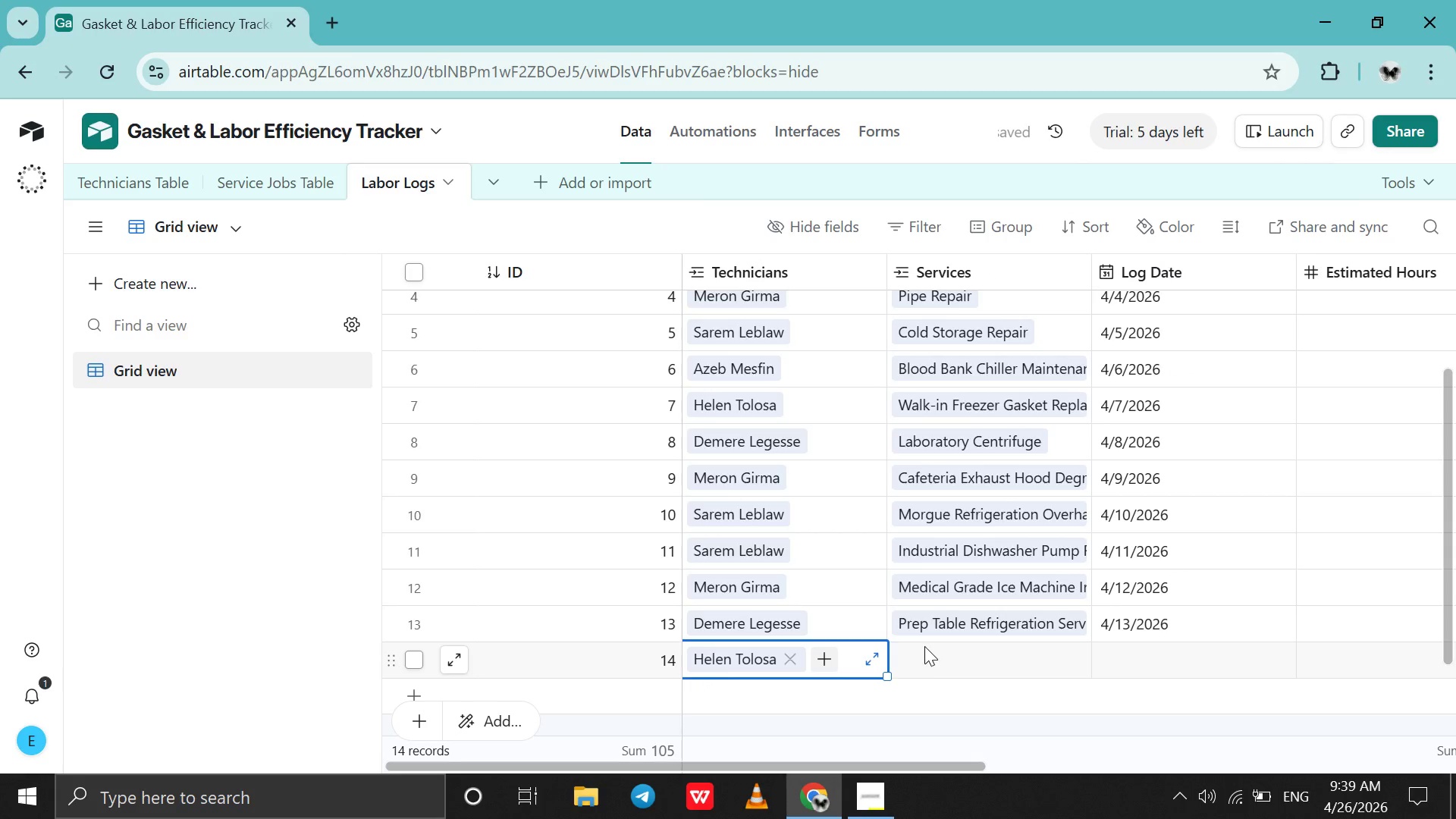 
double_click([924, 646])
 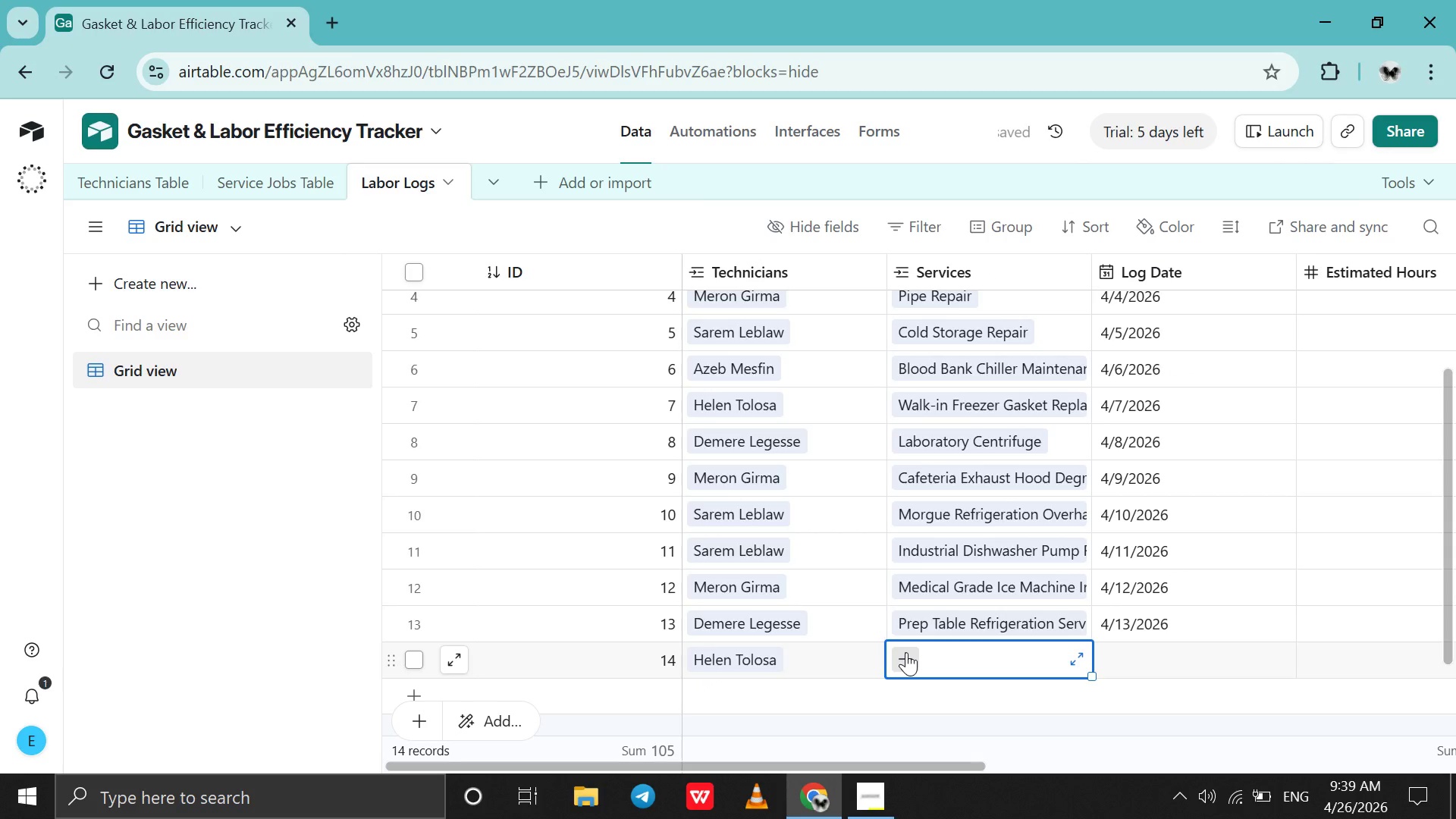 
left_click([906, 652])
 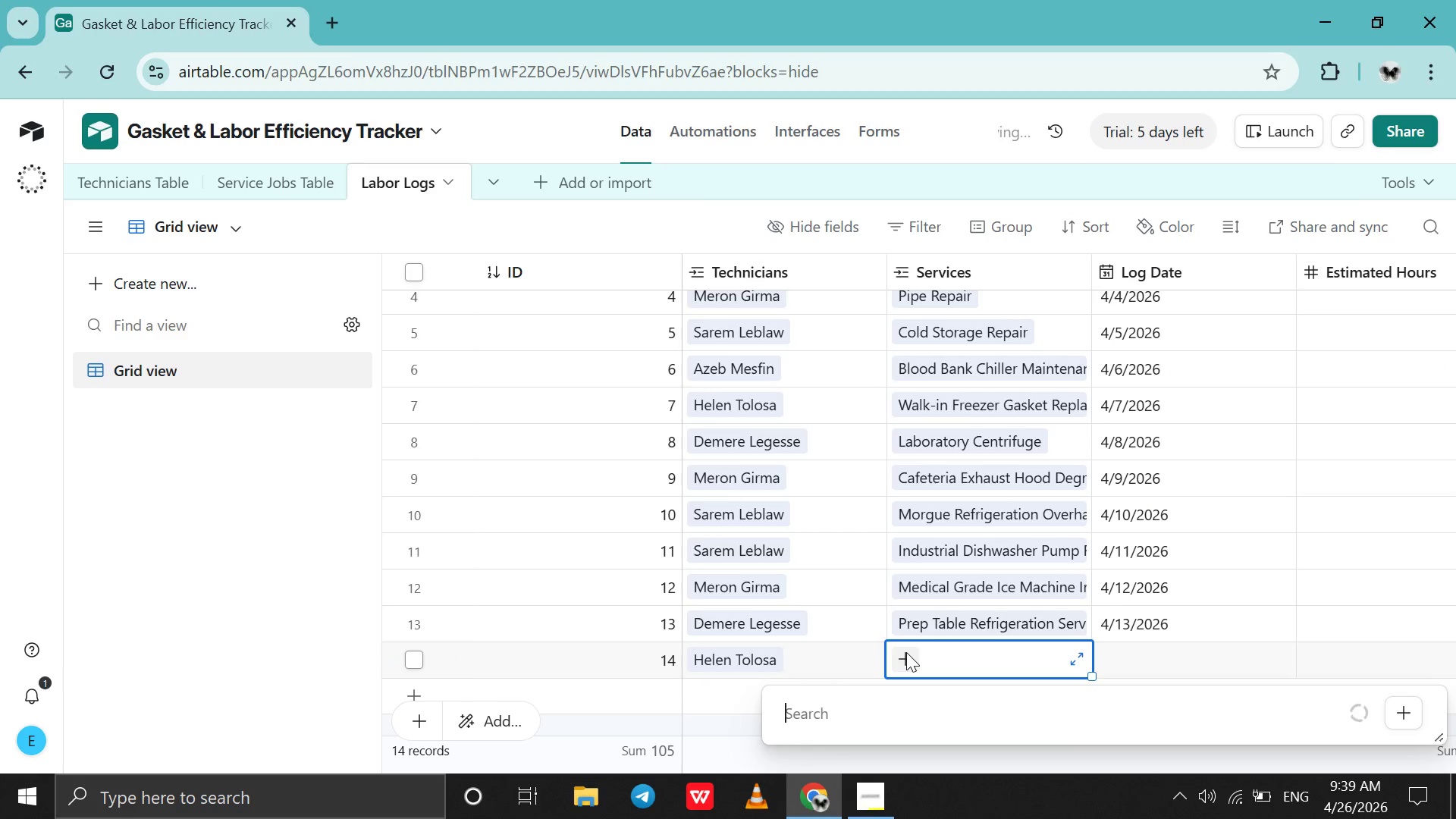 
key(V)
 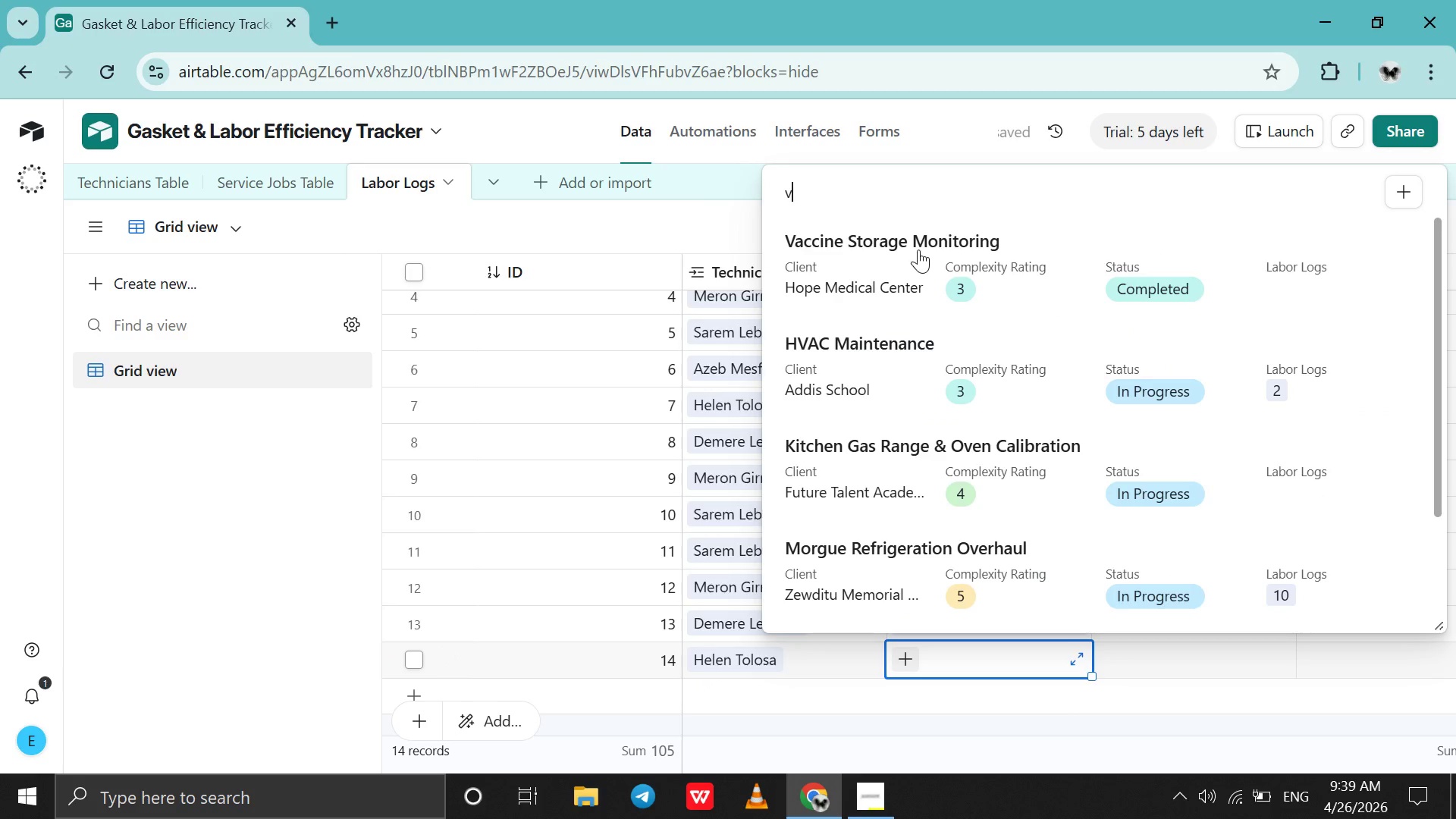 
left_click([918, 249])
 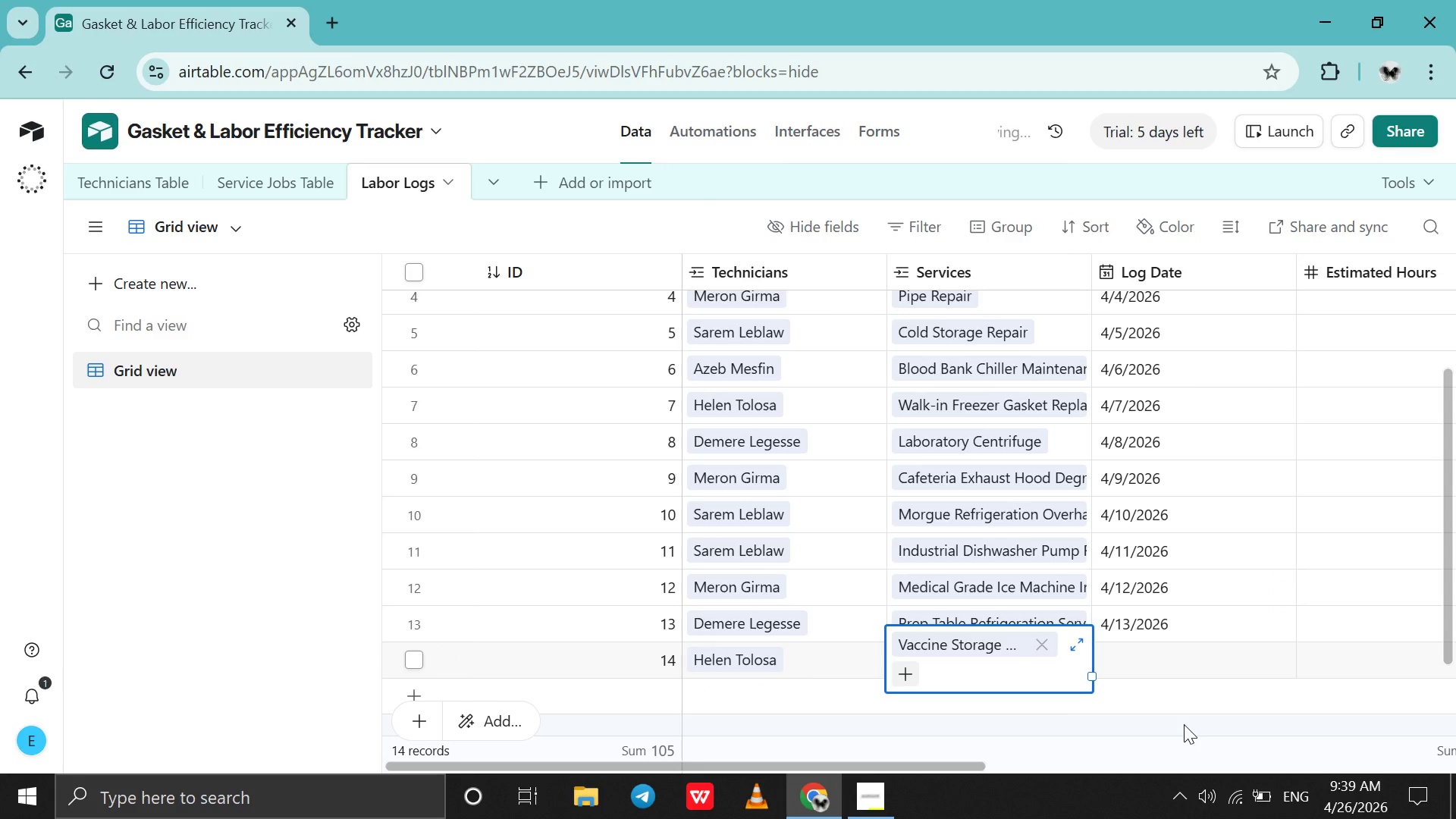 
left_click_drag(start_coordinate=[1175, 720], to_coordinate=[1171, 718])
 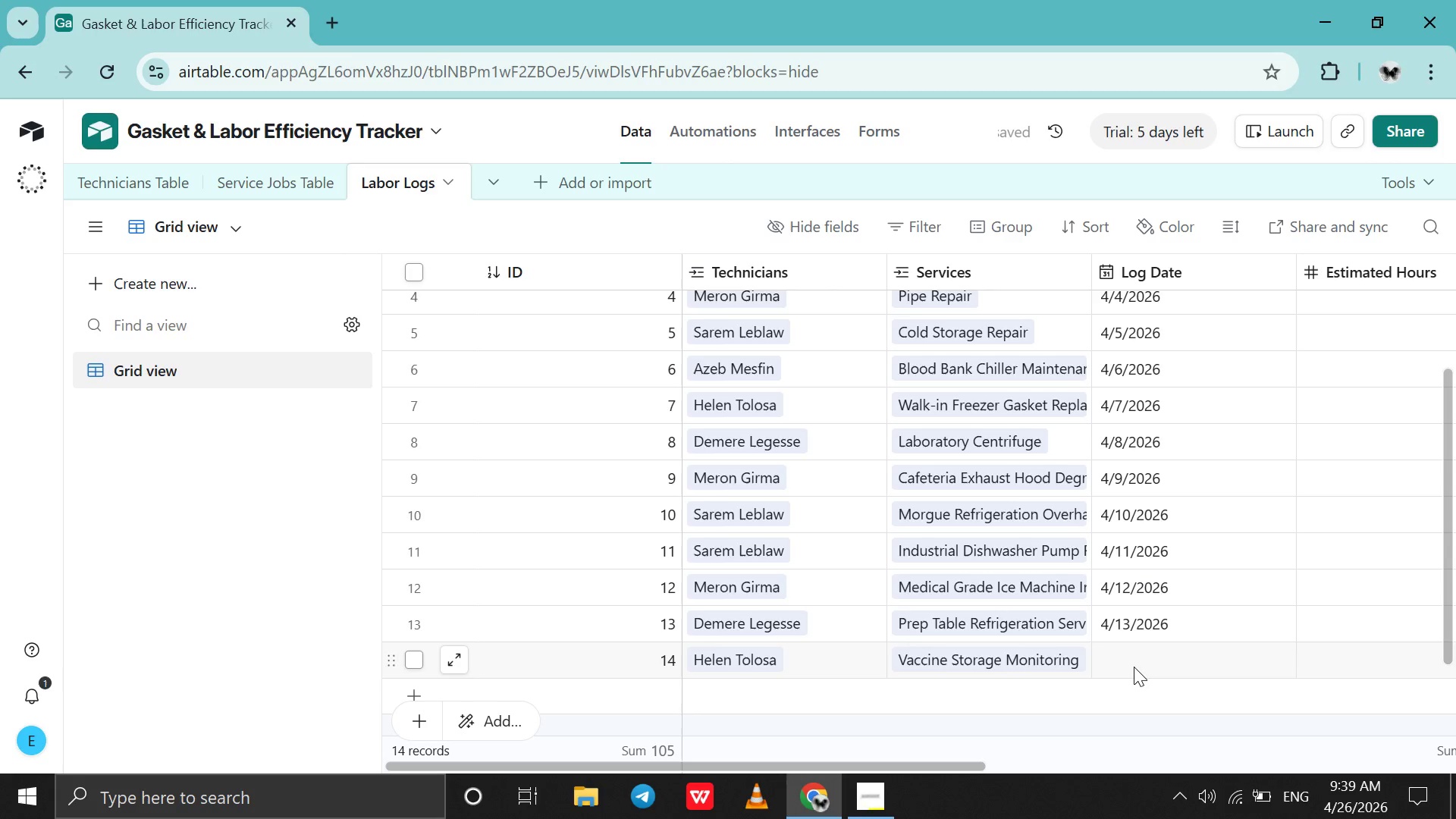 
double_click([1134, 667])
 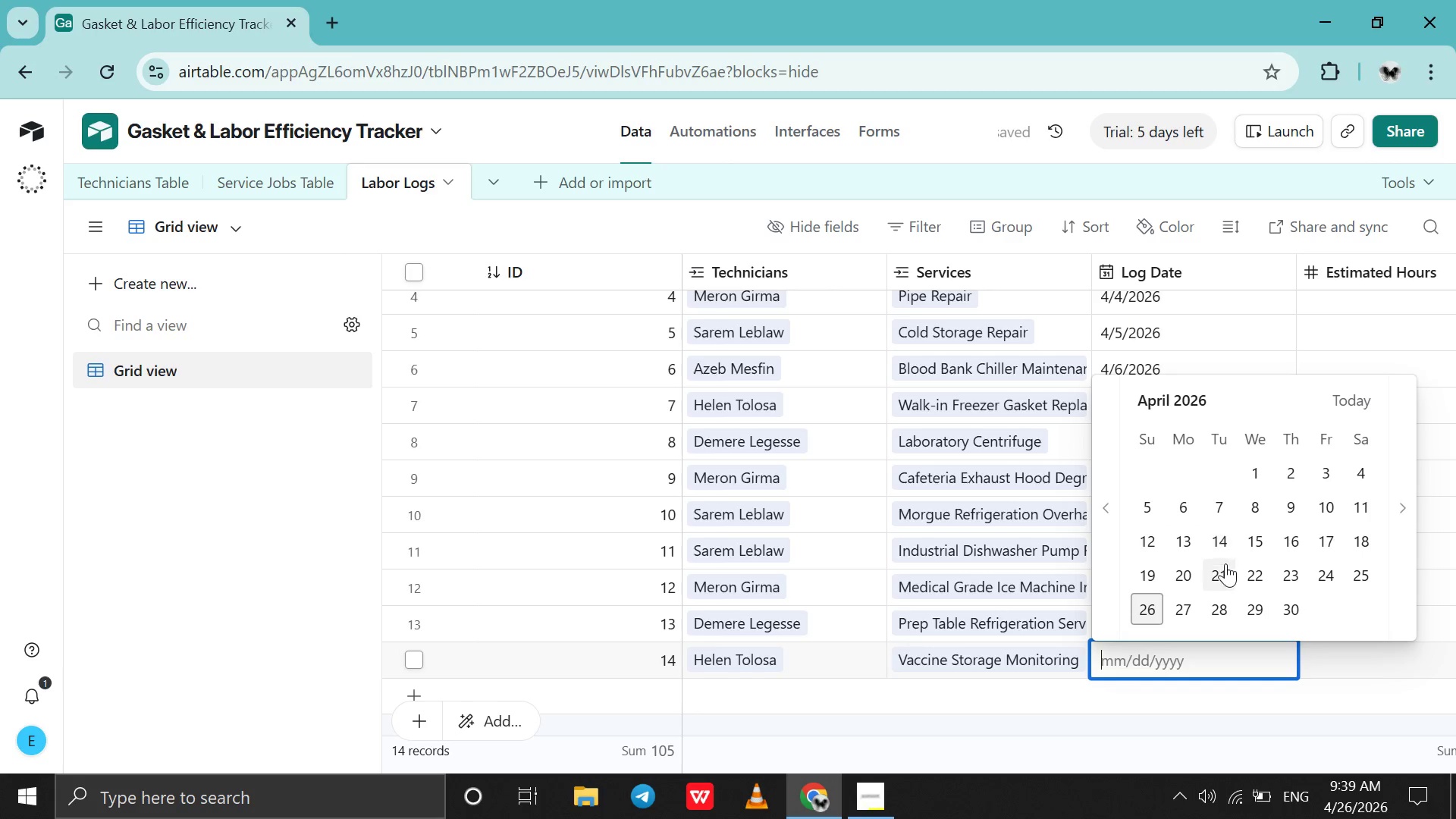 
left_click([1224, 571])
 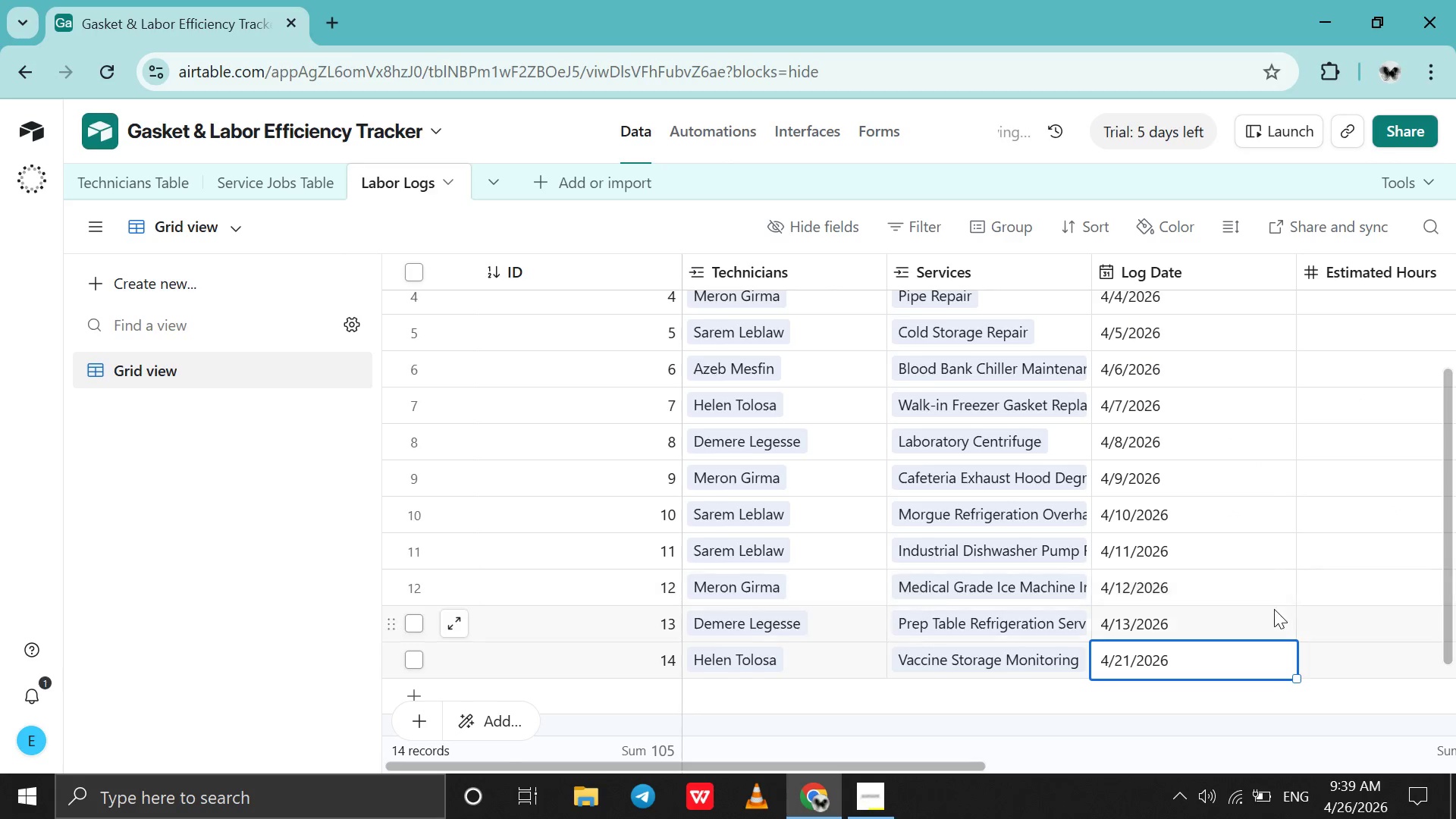 
scroll: coordinate [1274, 609], scroll_direction: down, amount: 7.0
 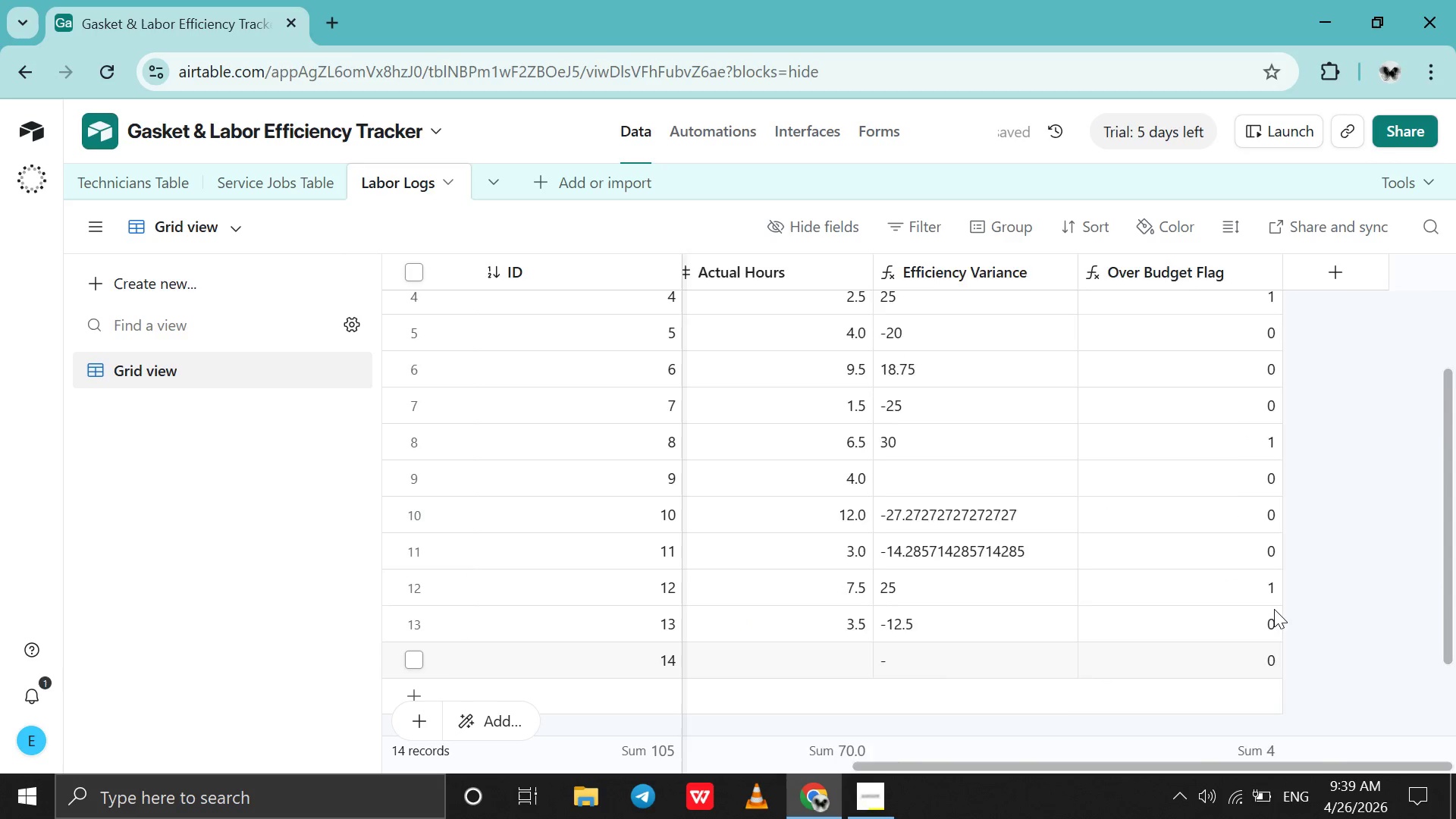 
scroll: coordinate [1274, 609], scroll_direction: up, amount: 3.0
 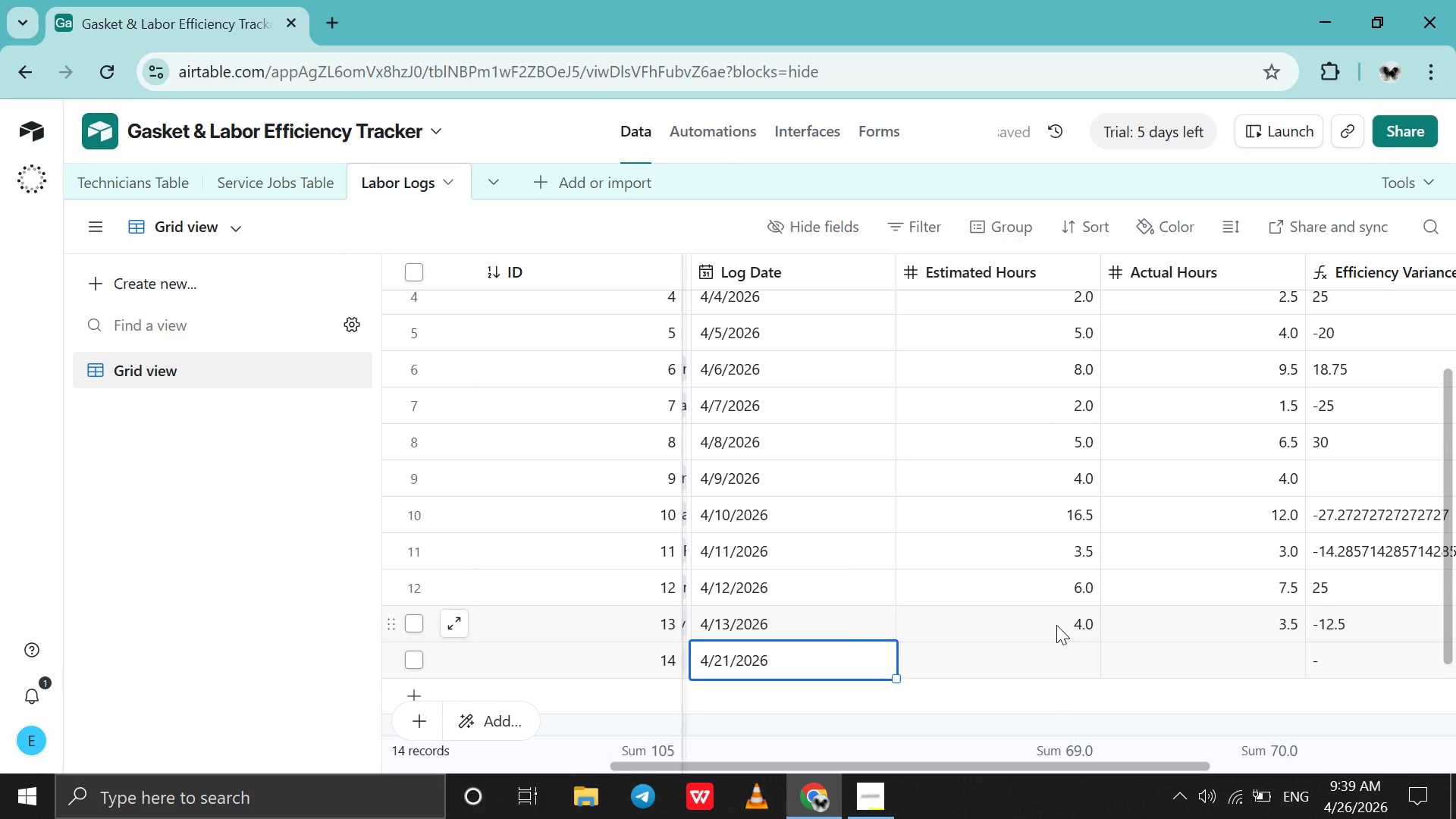 
double_click([1056, 625])
 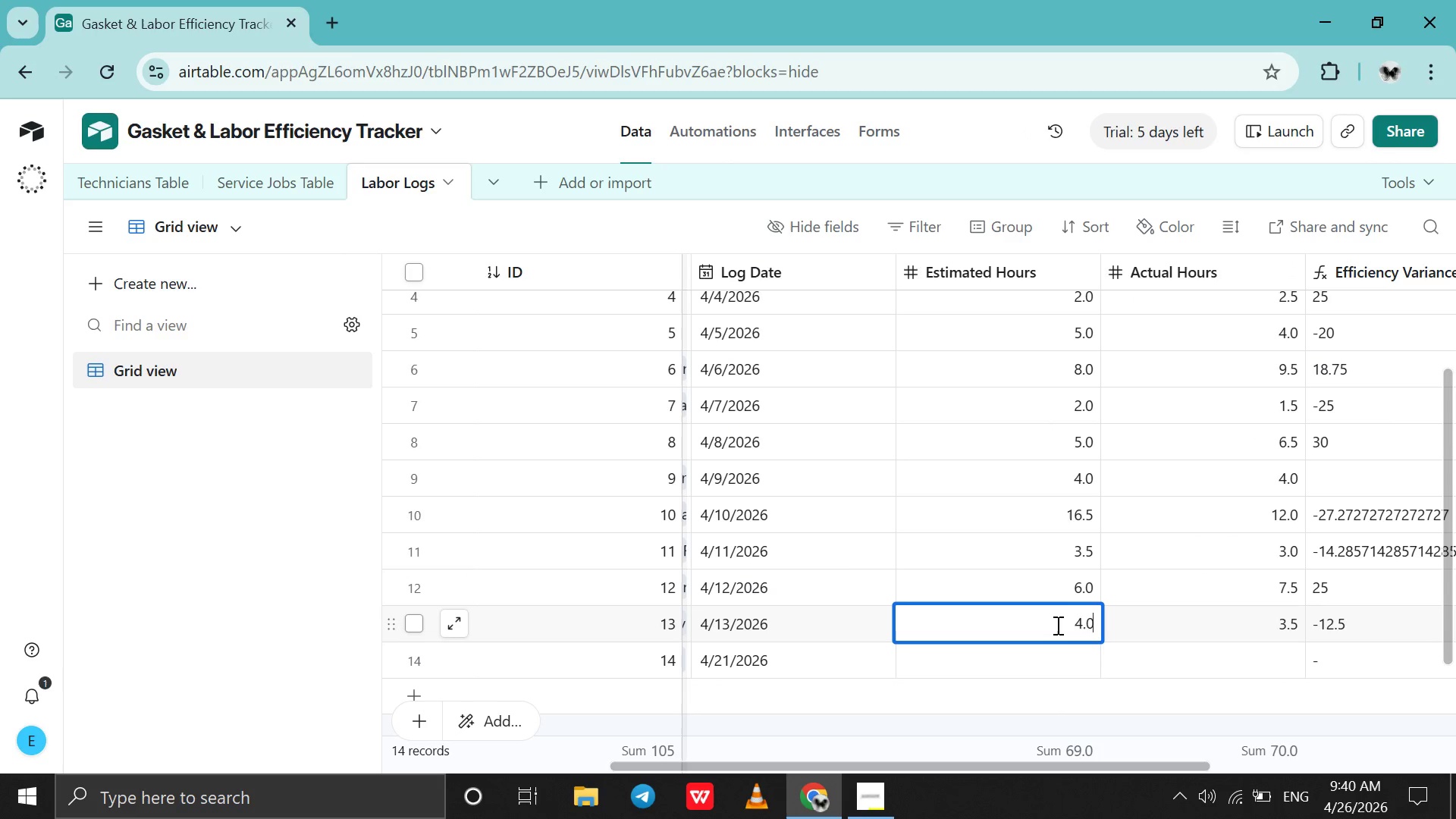 
key(Backspace)
key(Backspace)
key(Backspace)
type(2.5)
key(Tab)
type(A1)
 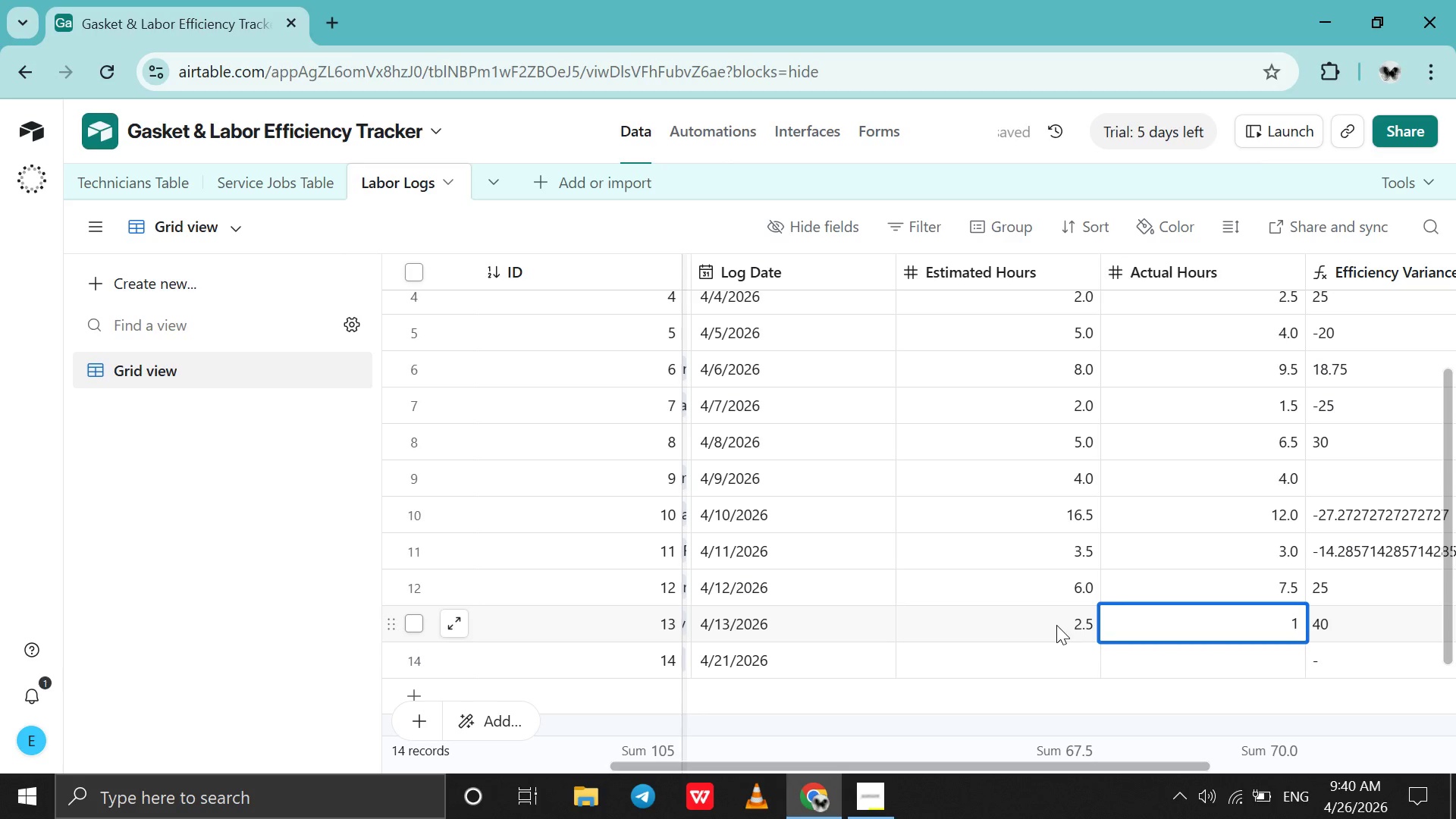 
double_click([1068, 657])
 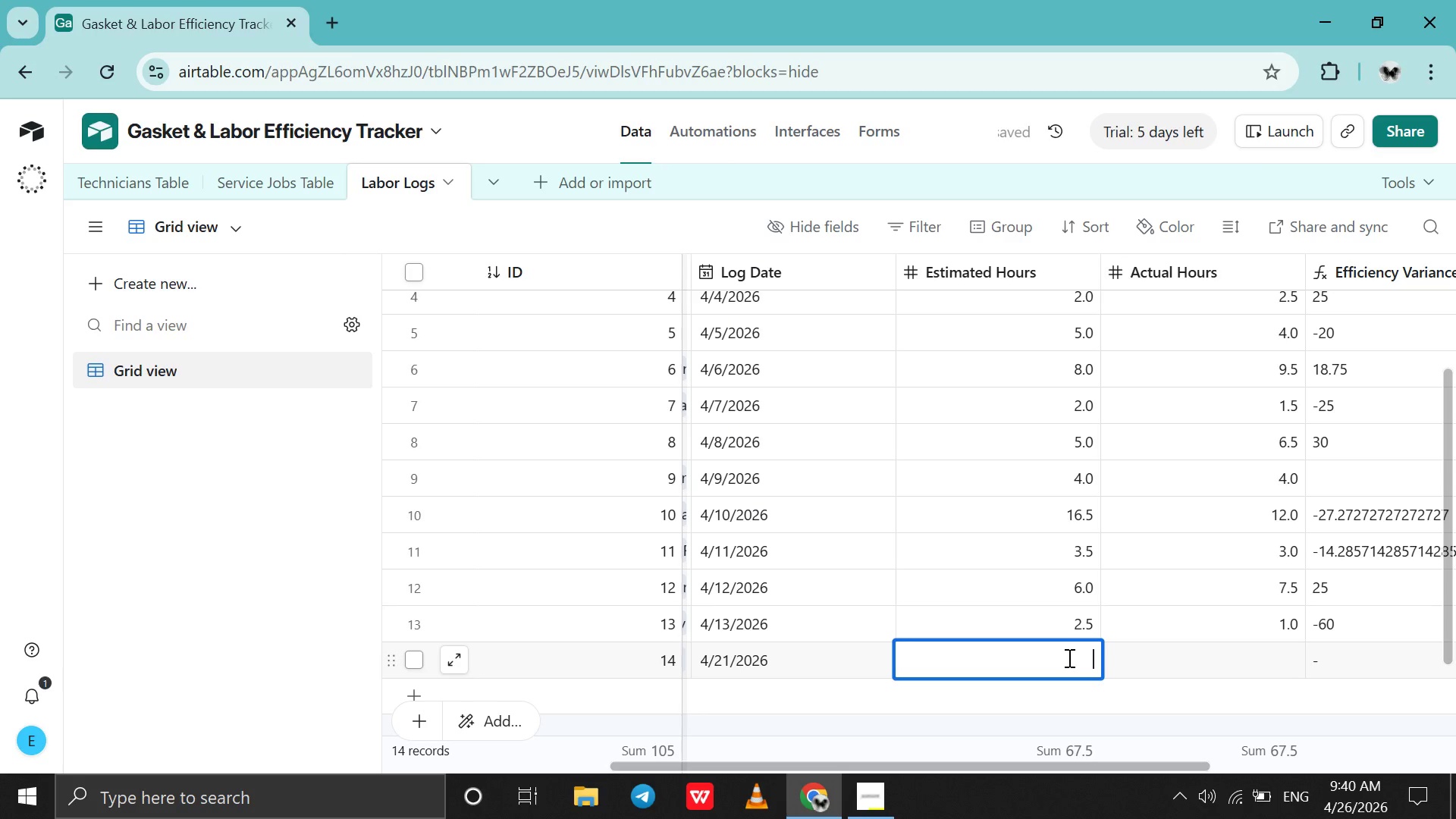 
key(4)
 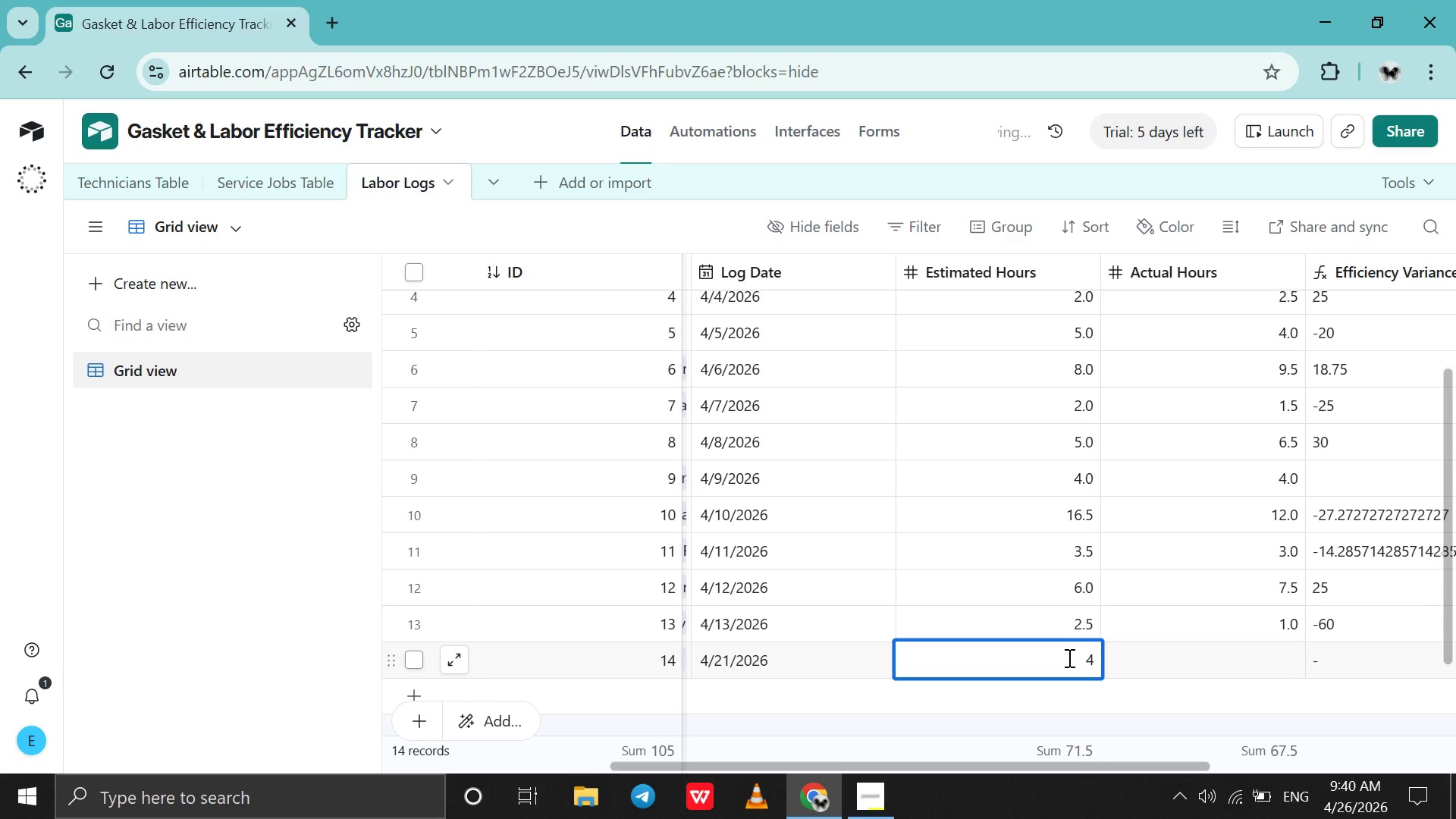 
scroll: coordinate [1068, 657], scroll_direction: down, amount: 3.0
 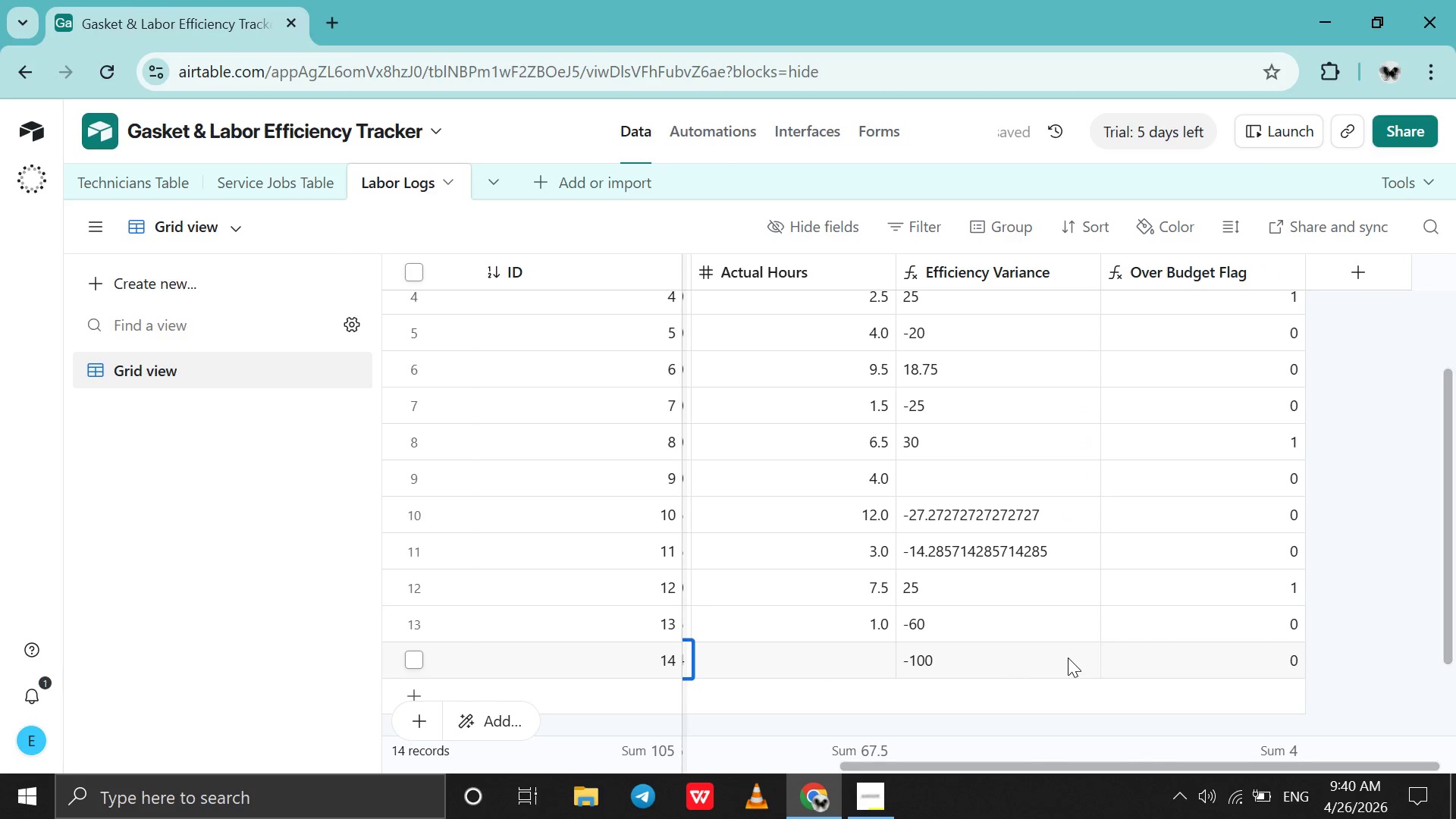 
scroll: coordinate [1068, 657], scroll_direction: none, amount: 0.0
 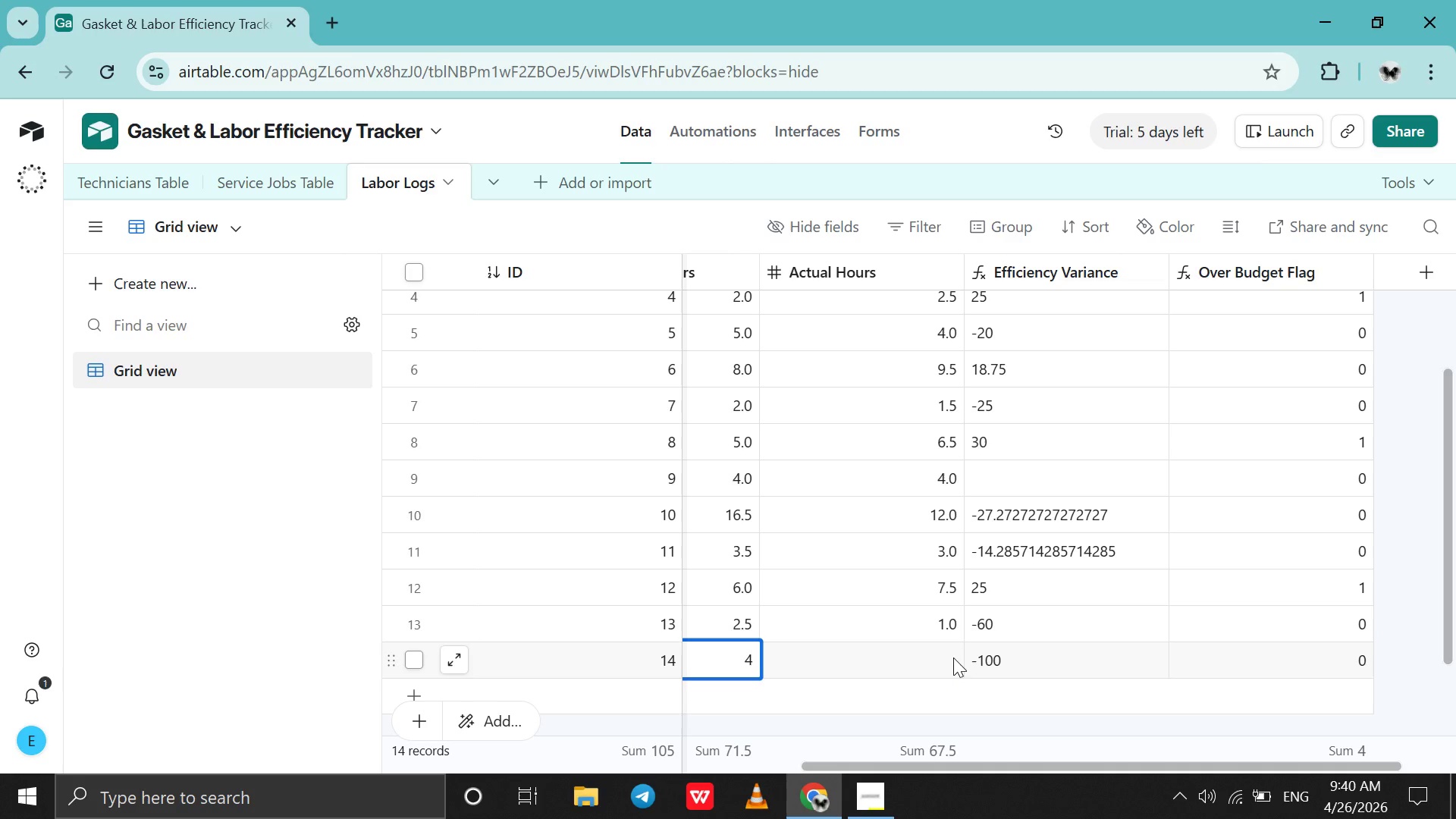 
wait(5.89)
 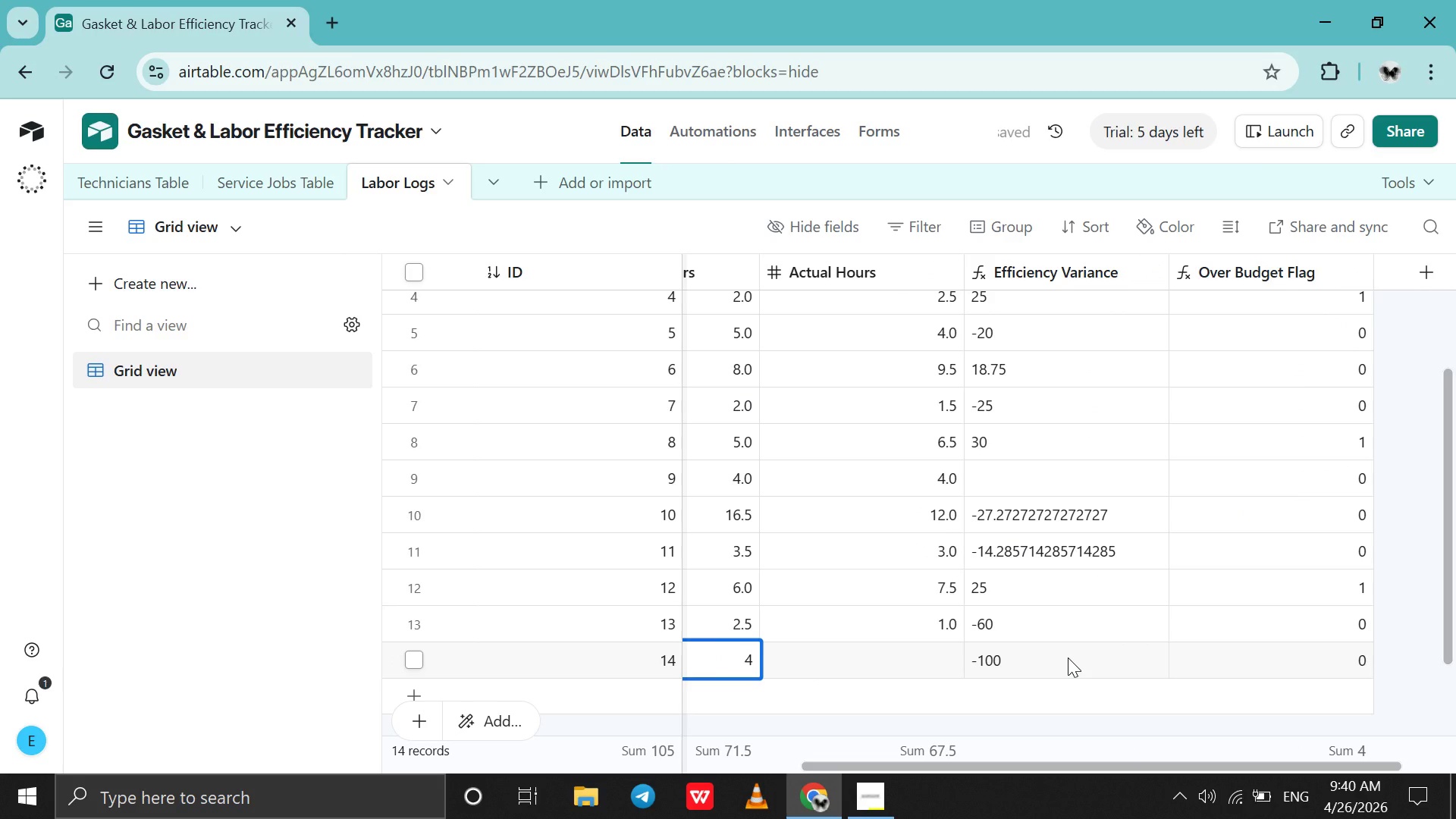 
double_click([953, 657])
 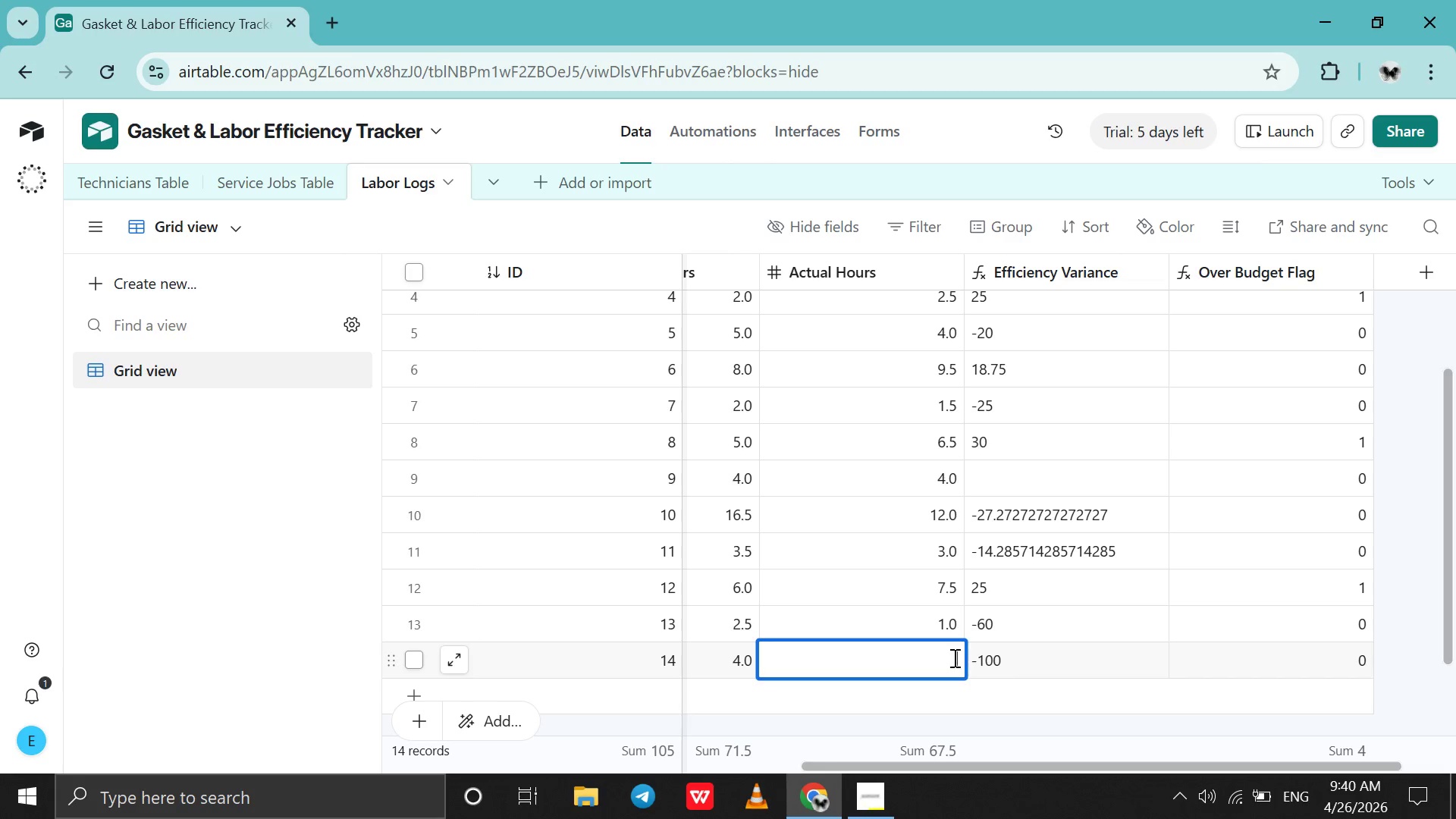 
key(3)
 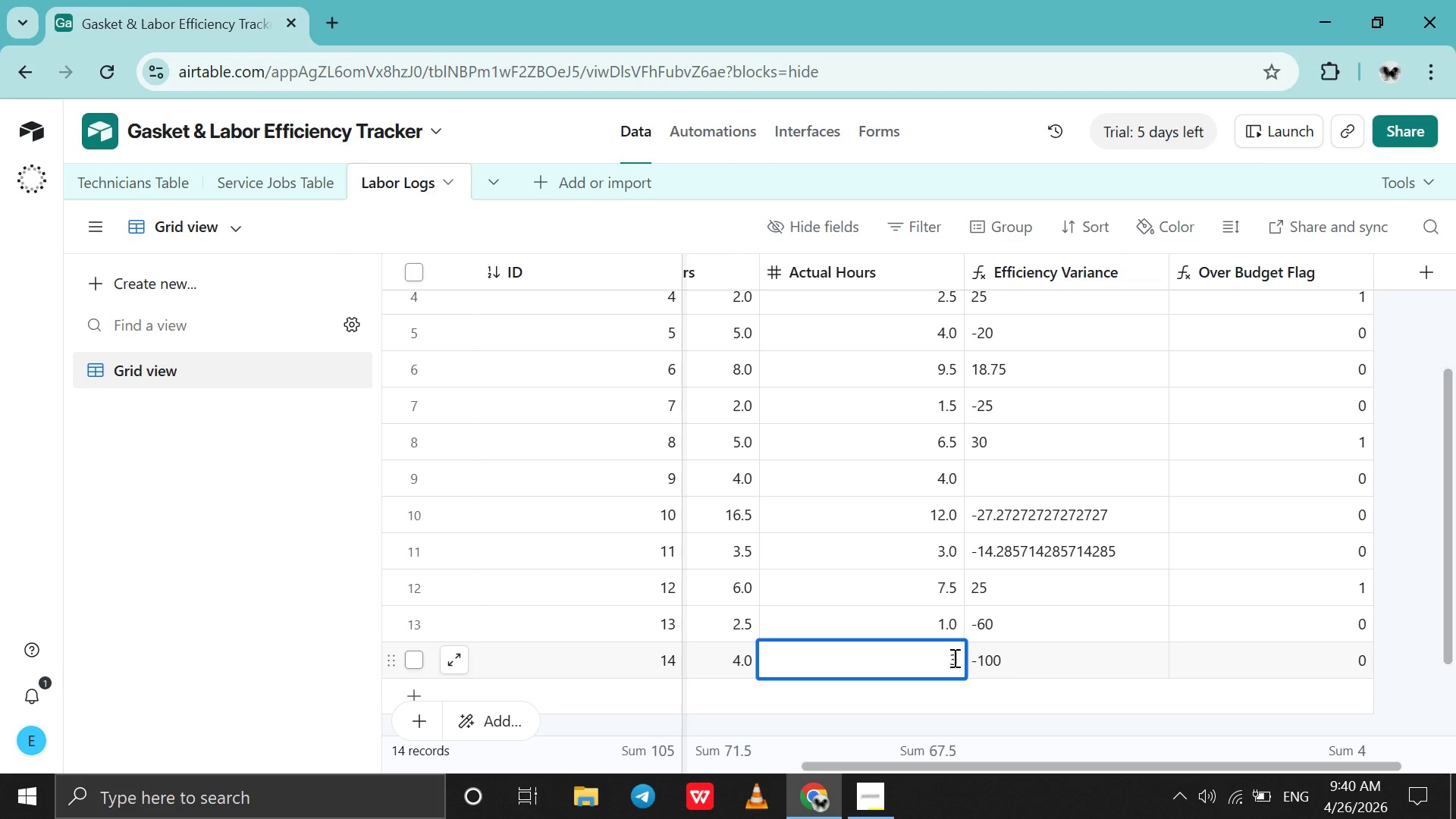 
key(Period)
 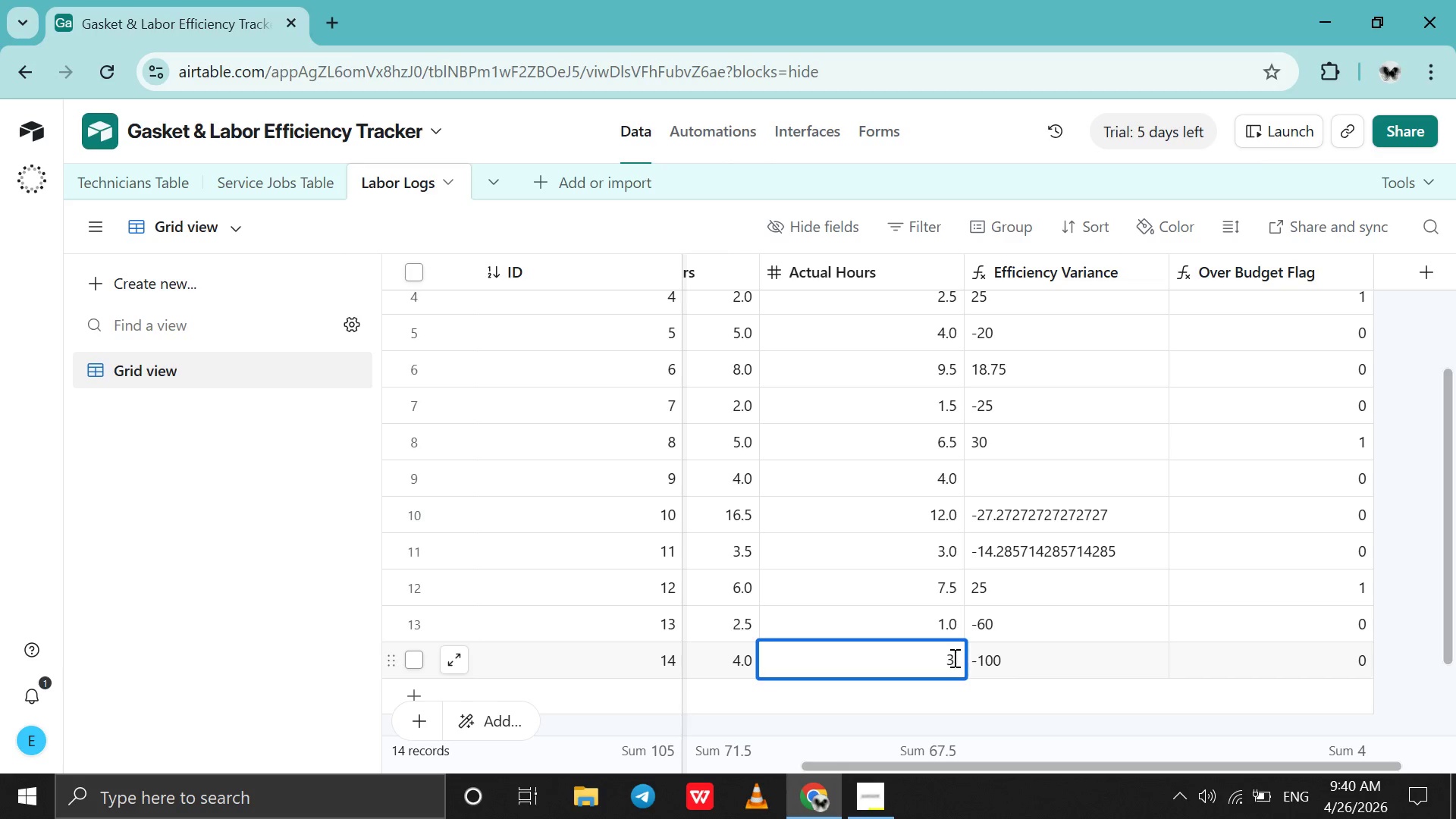 
key(5)
 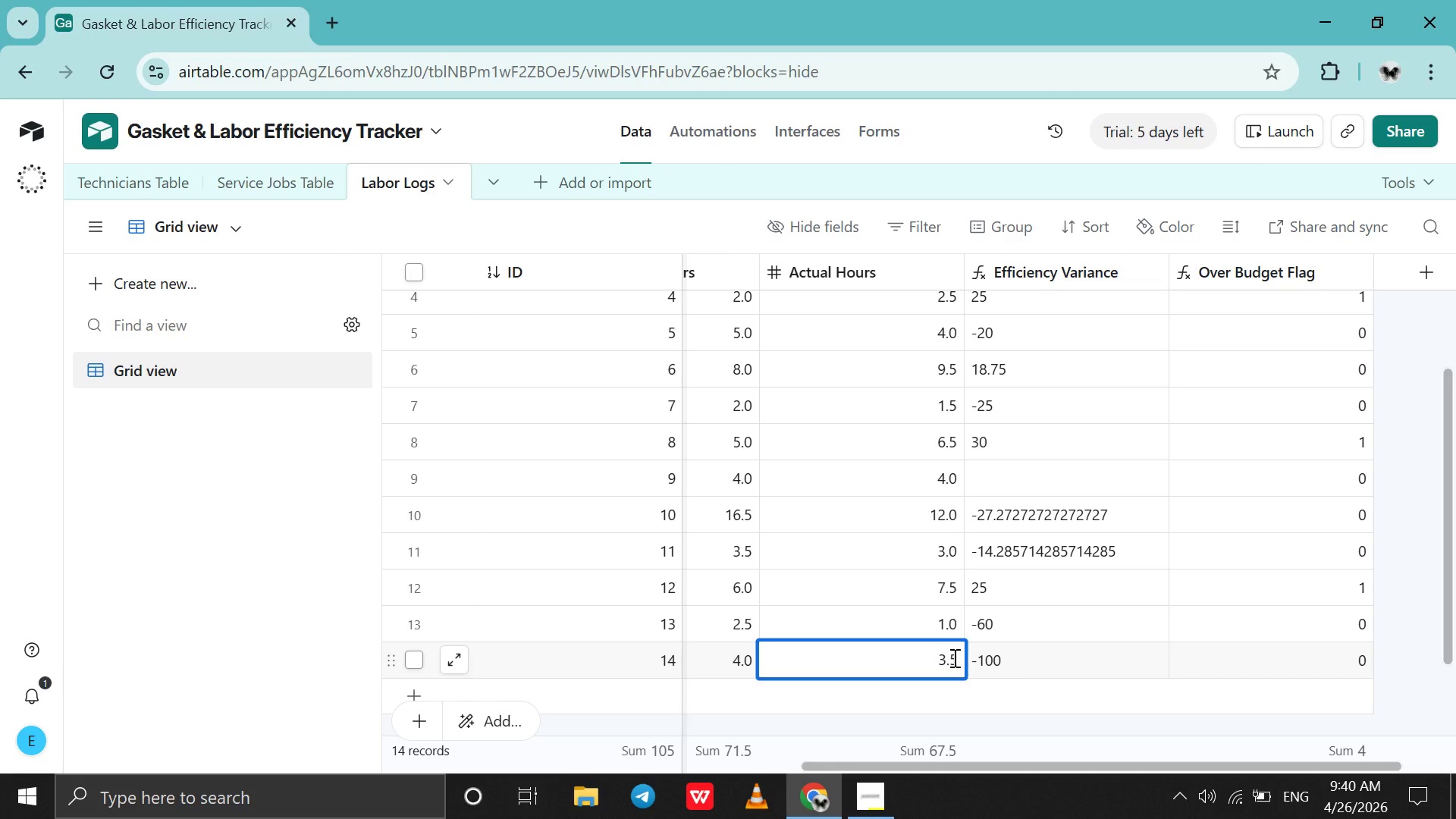 
key(Space)
 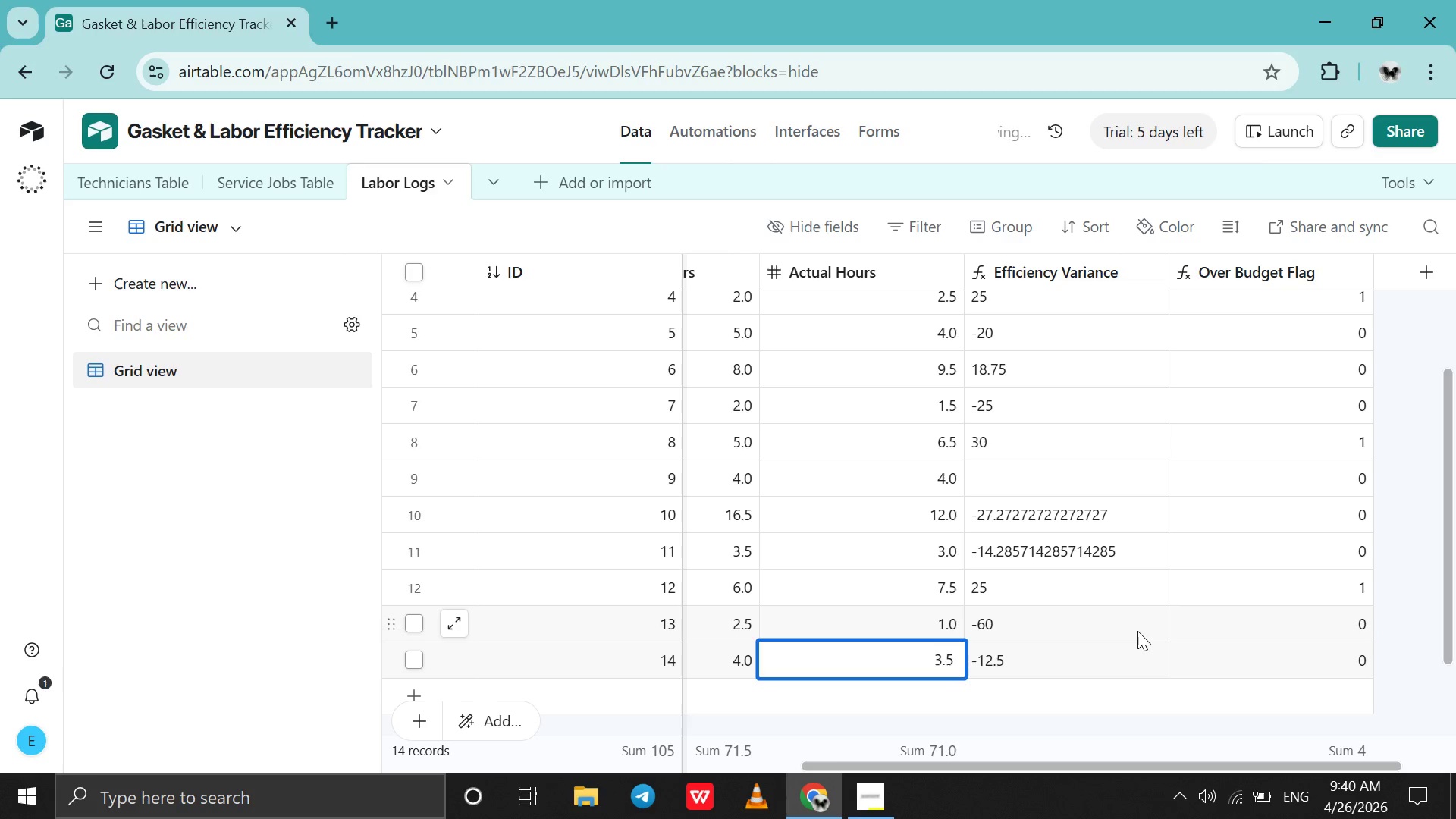 
key(Tab)
 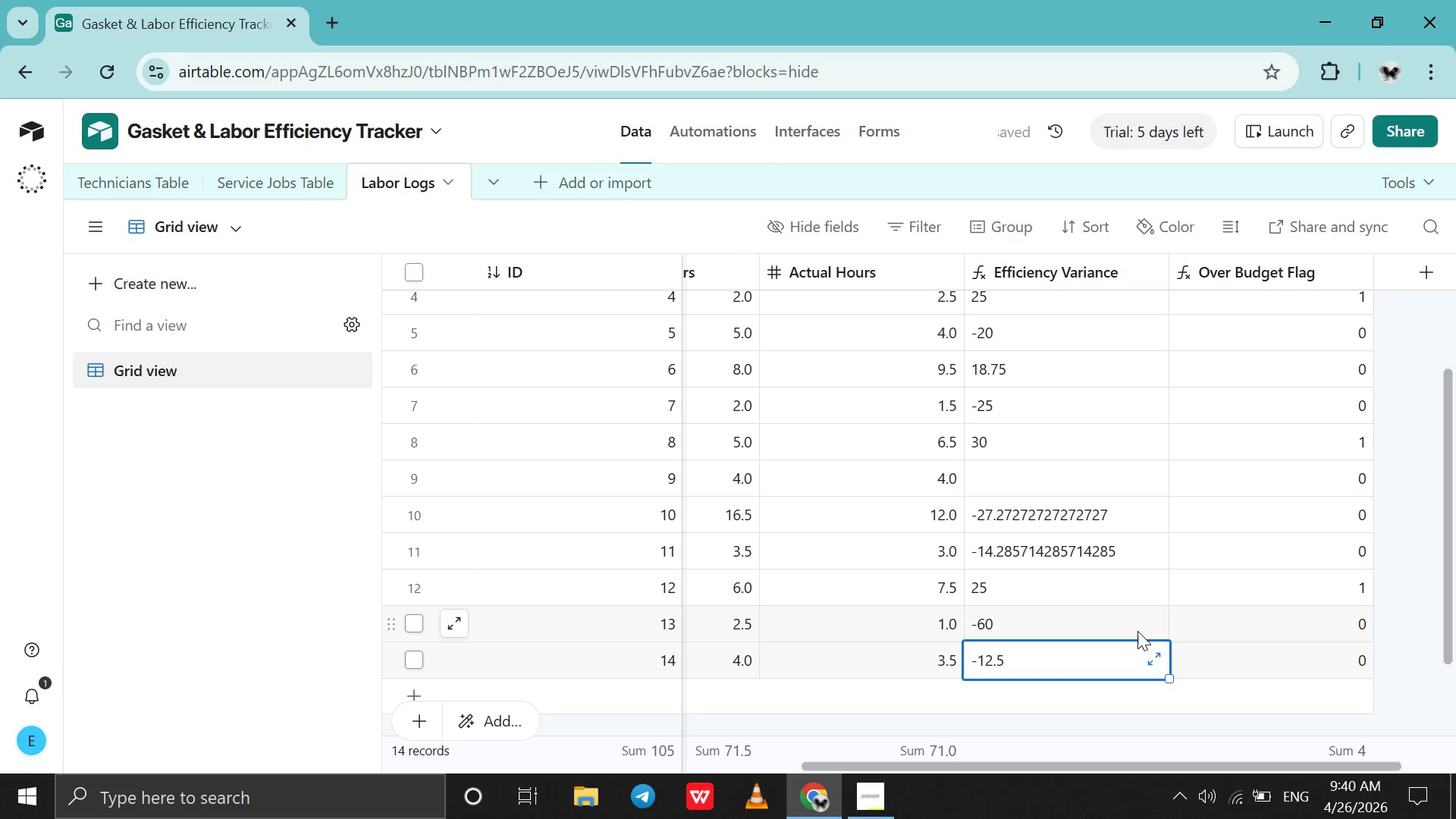 
key(Tab)
 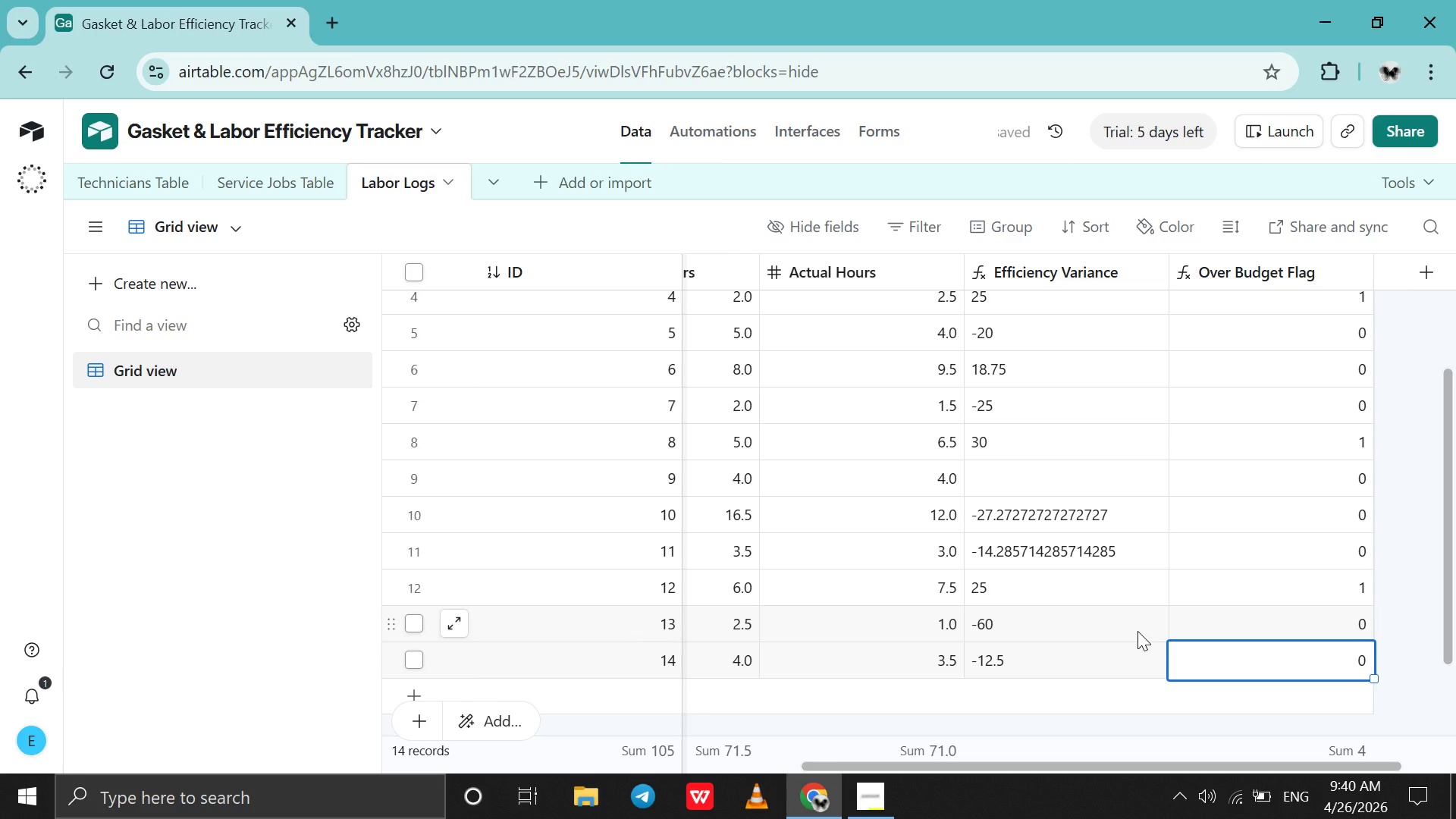 
scroll: coordinate [1138, 631], scroll_direction: up, amount: 26.0
 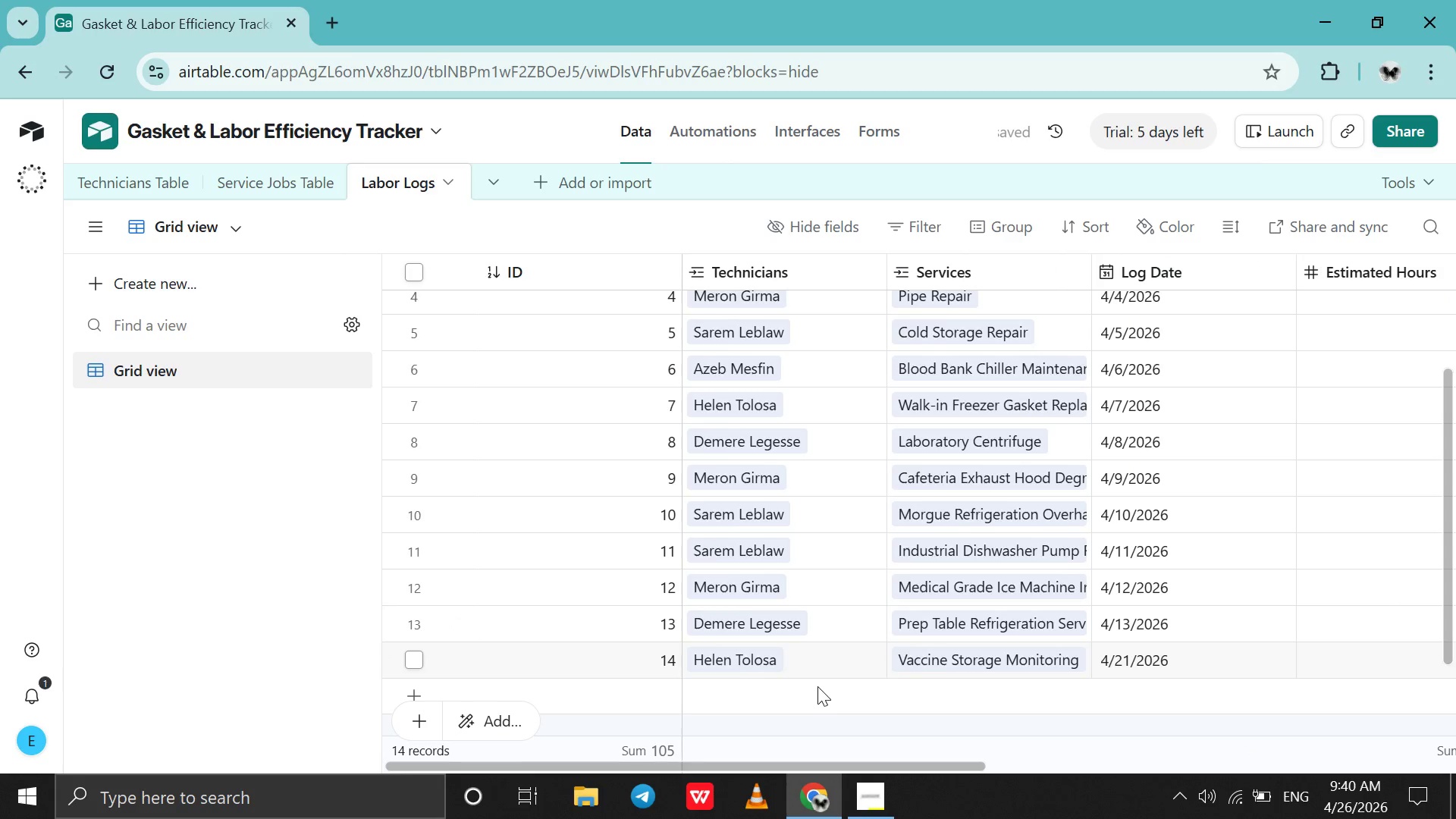 
double_click([817, 686])
 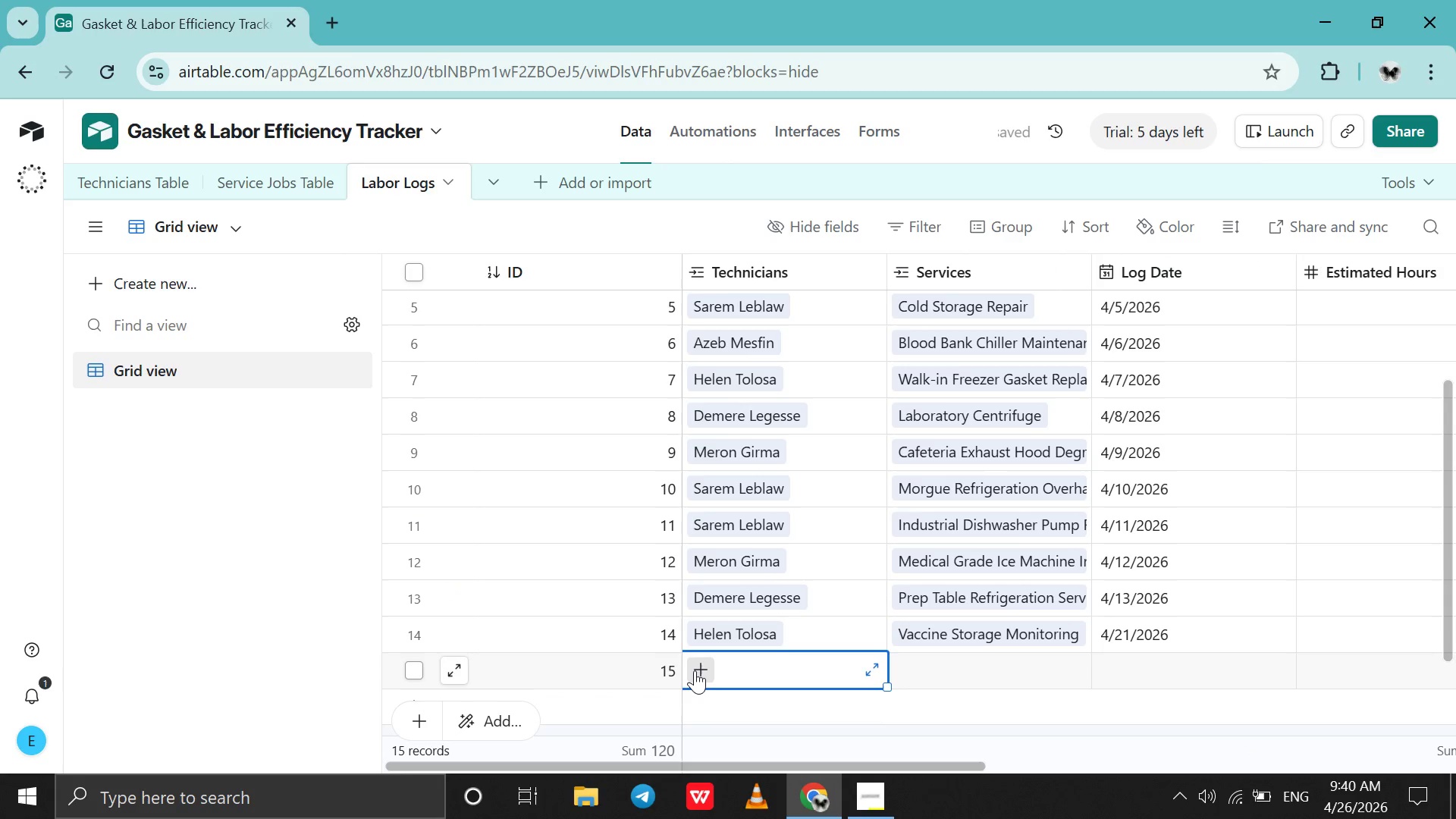 
double_click([695, 670])
 